 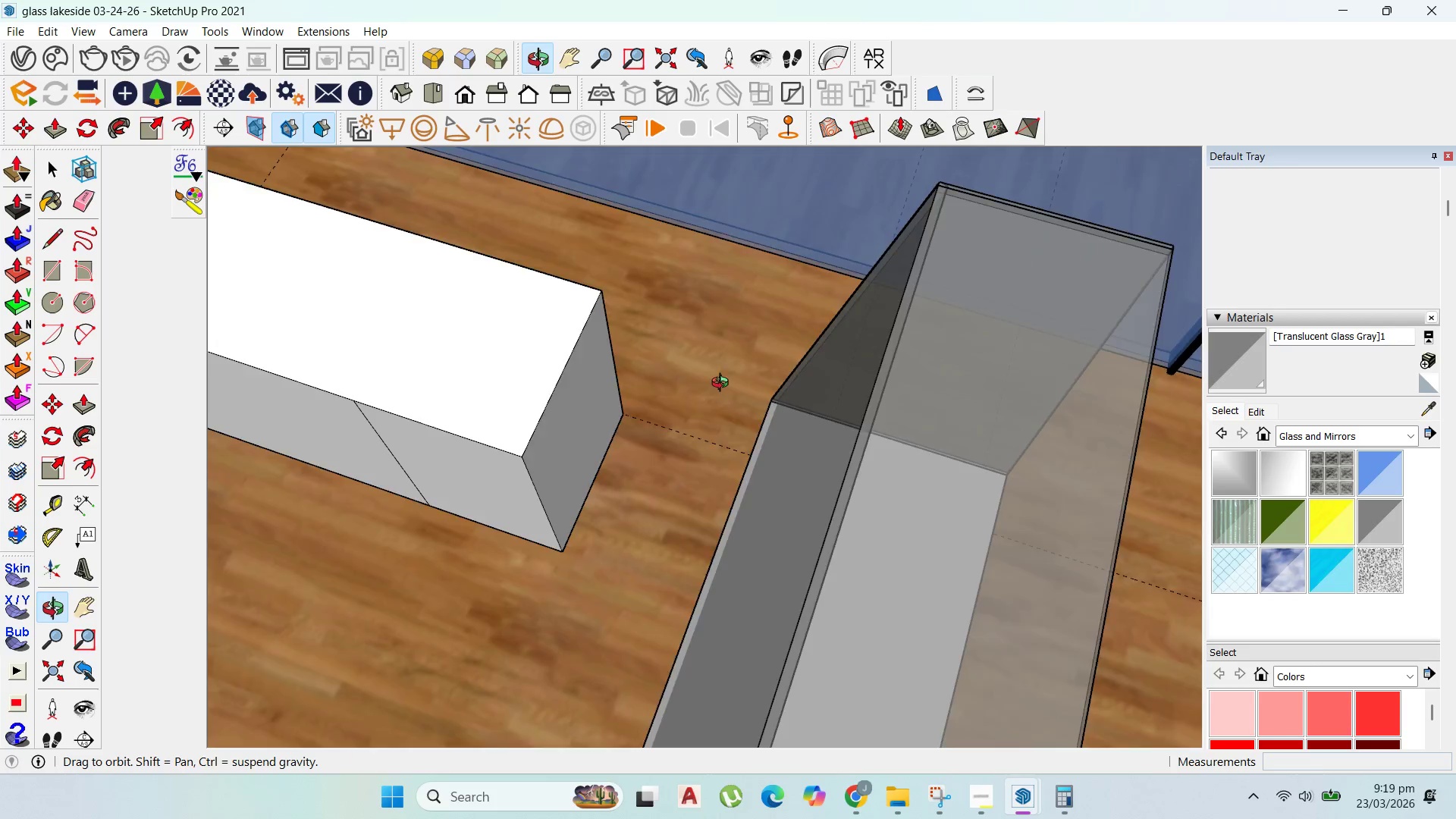 
scroll: coordinate [846, 552], scroll_direction: down, amount: 3.0
 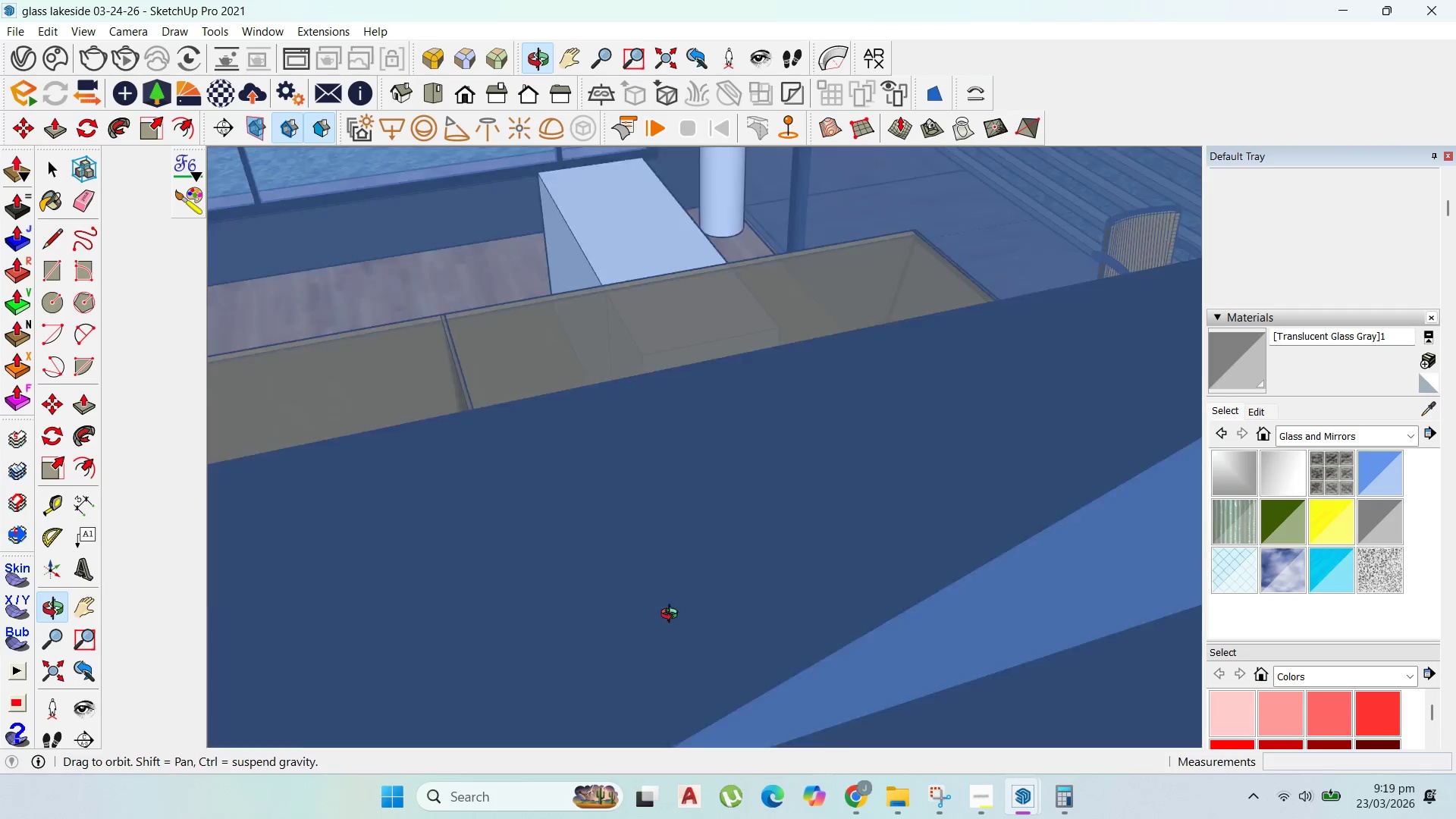 
wait(5.56)
 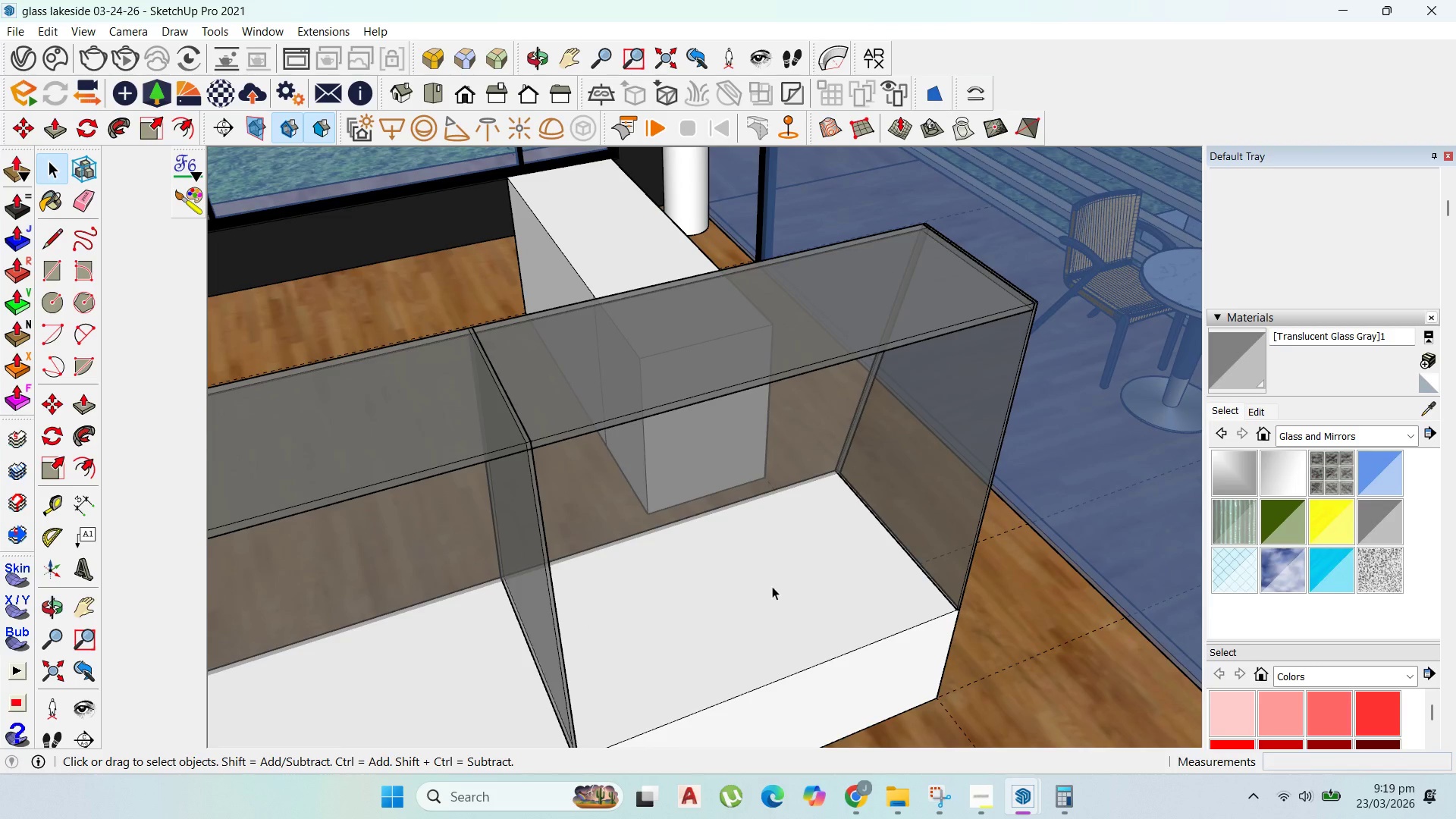 
scroll: coordinate [417, 646], scroll_direction: up, amount: 7.0
 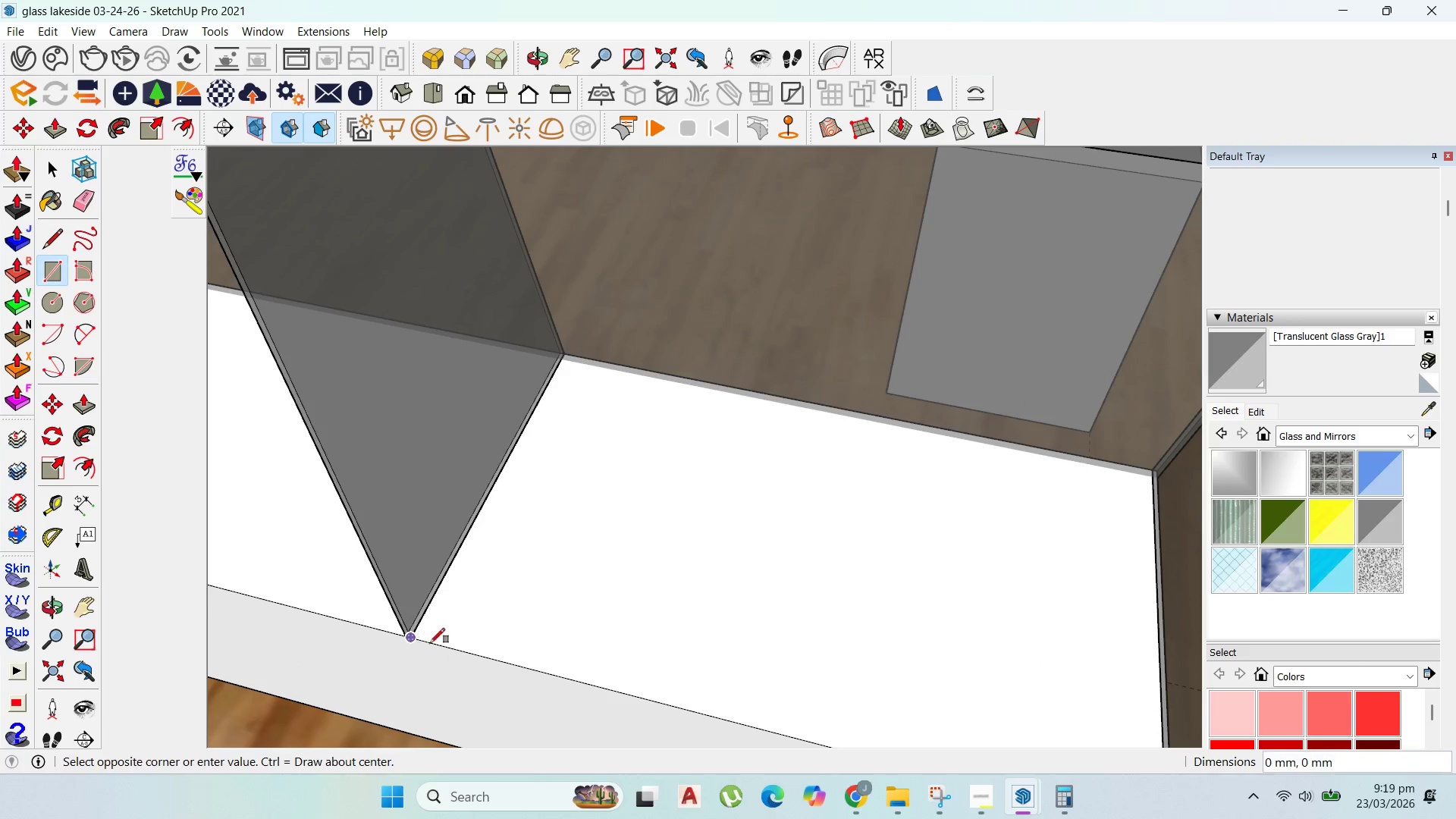 
scroll: coordinate [535, 670], scroll_direction: down, amount: 4.0
 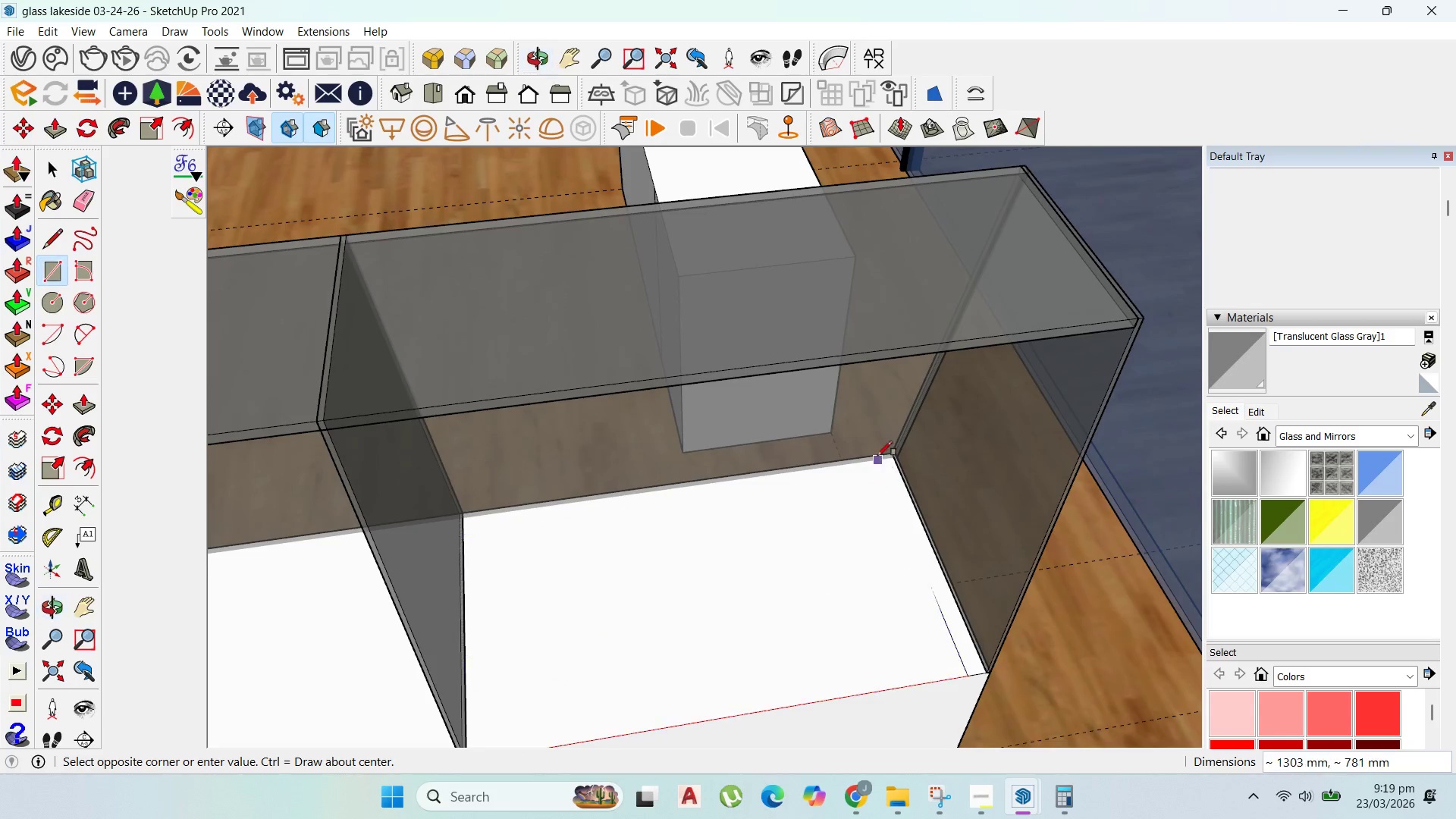 
scroll: coordinate [818, 388], scroll_direction: up, amount: 19.0
 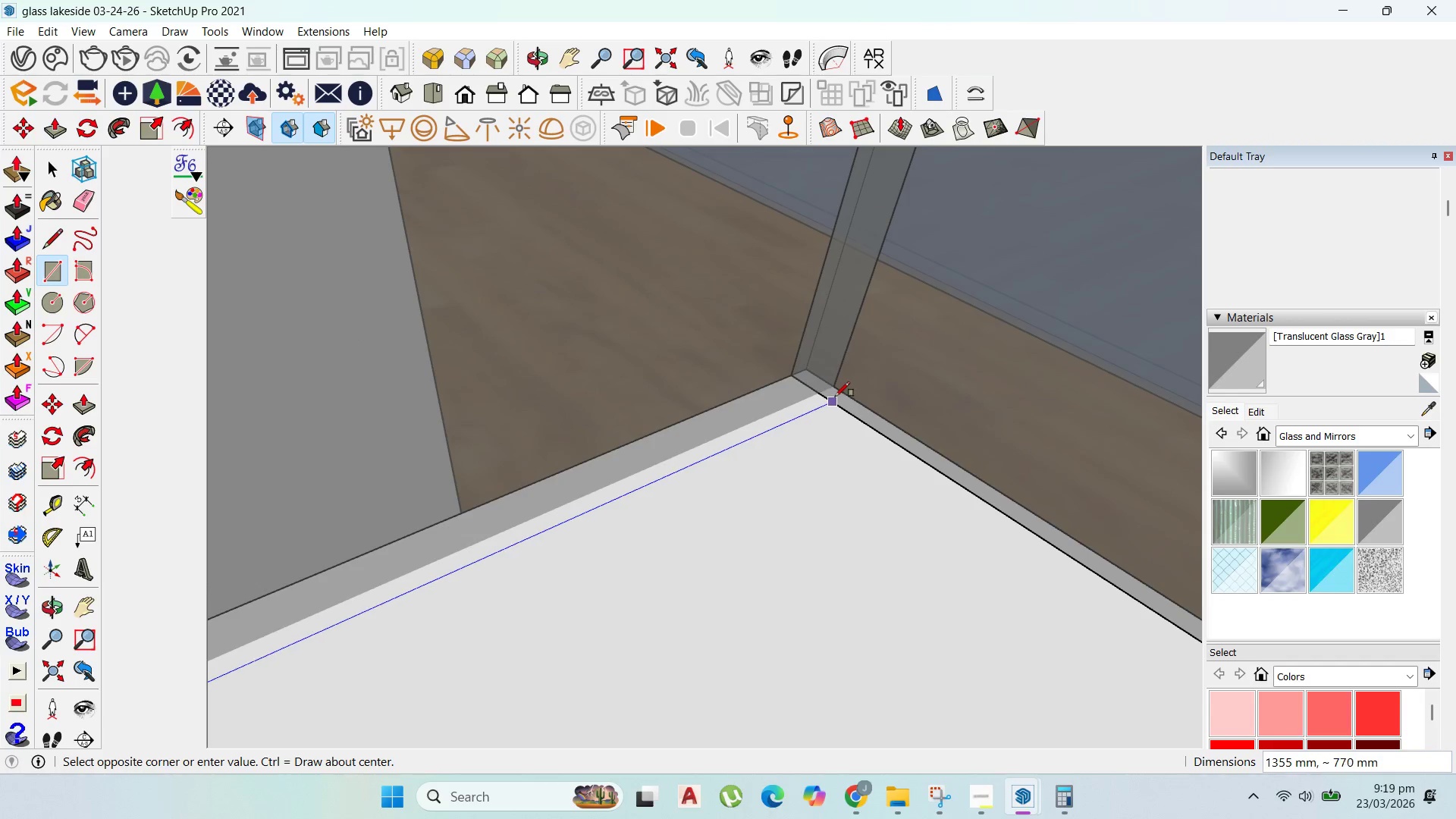 
key(Shift+ShiftLeft)
 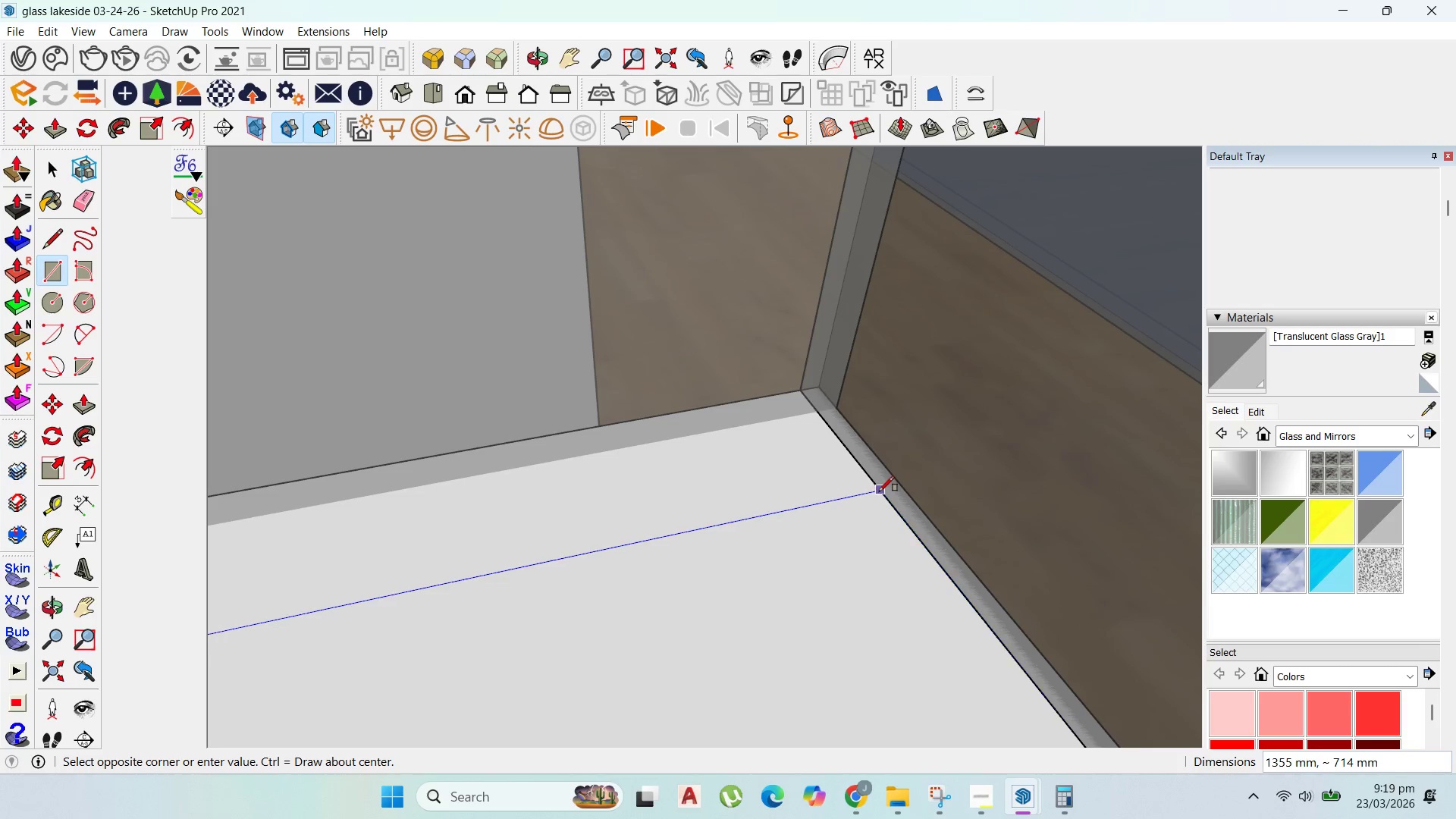 
wait(6.23)
 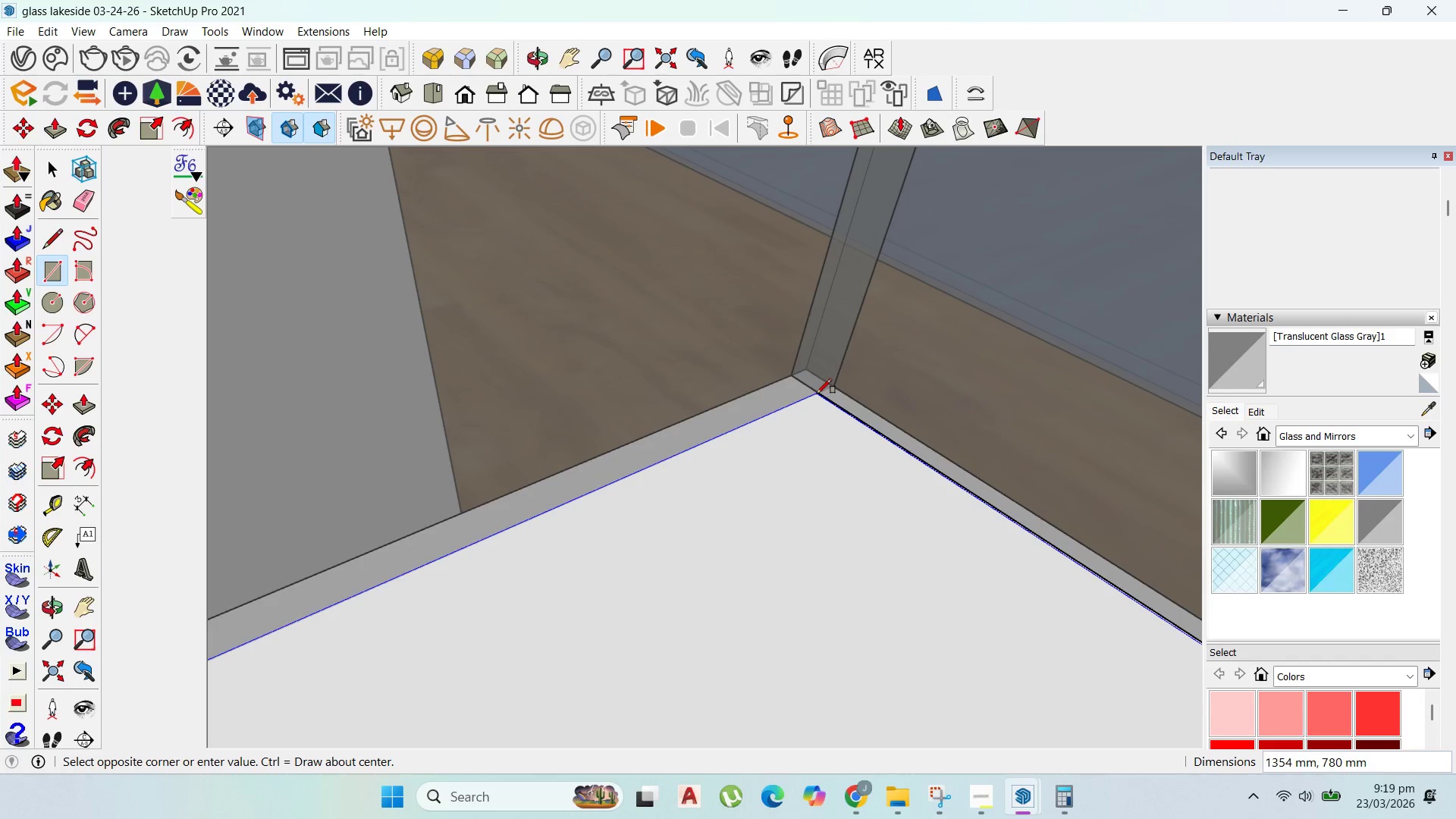 
left_click([871, 471])
 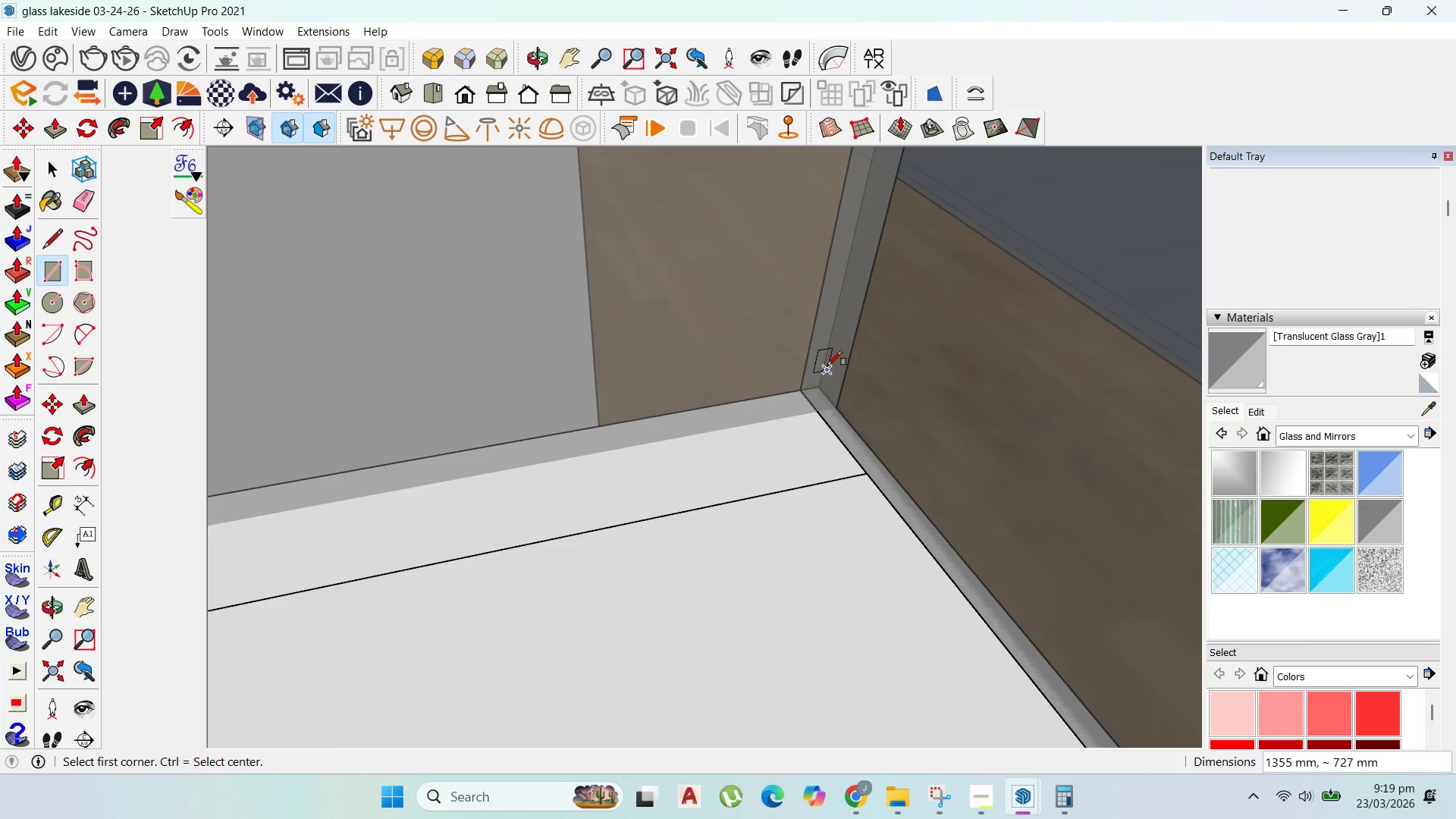 
scroll: coordinate [847, 406], scroll_direction: down, amount: 20.0
 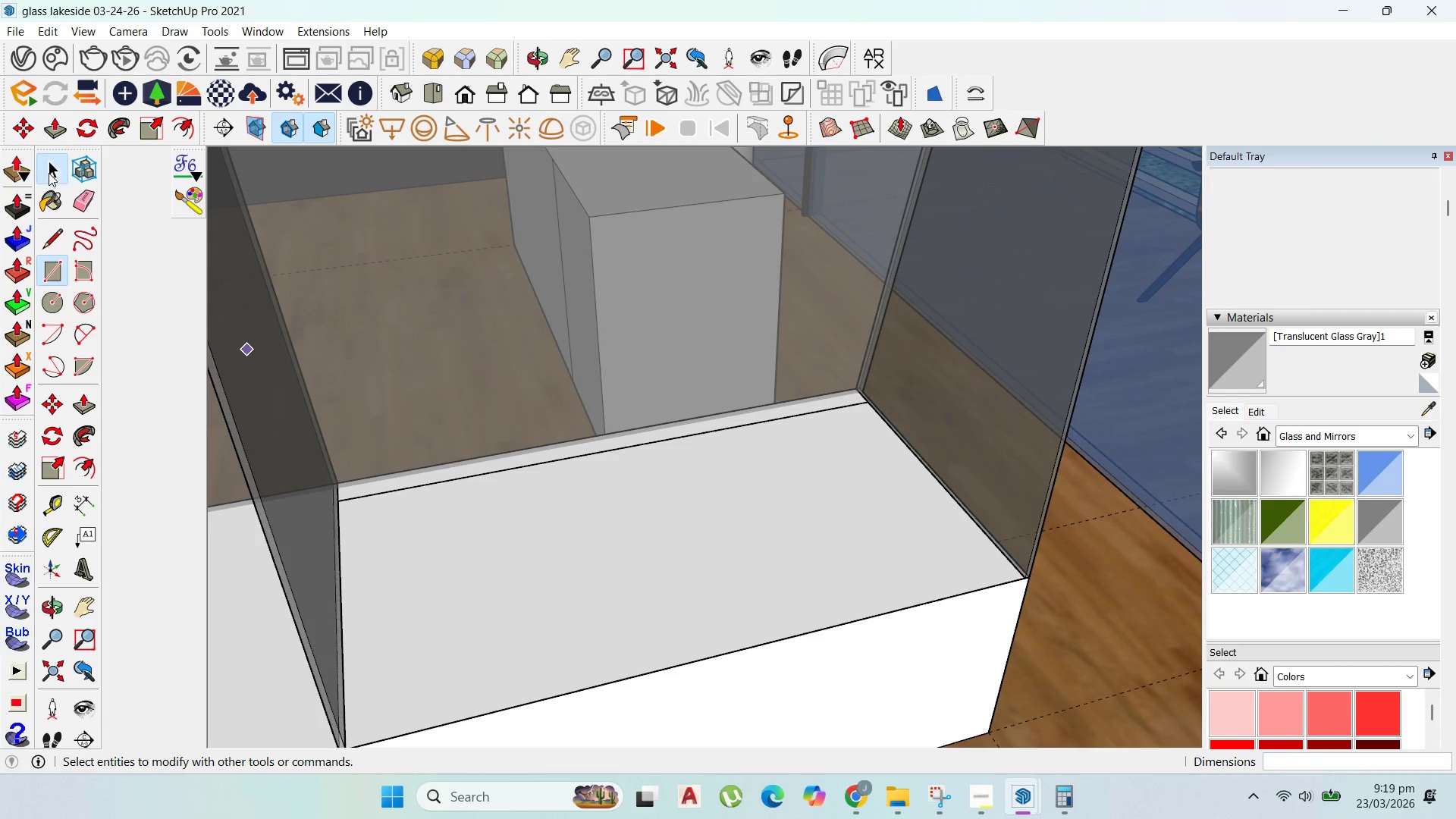 
double_click([449, 533])
 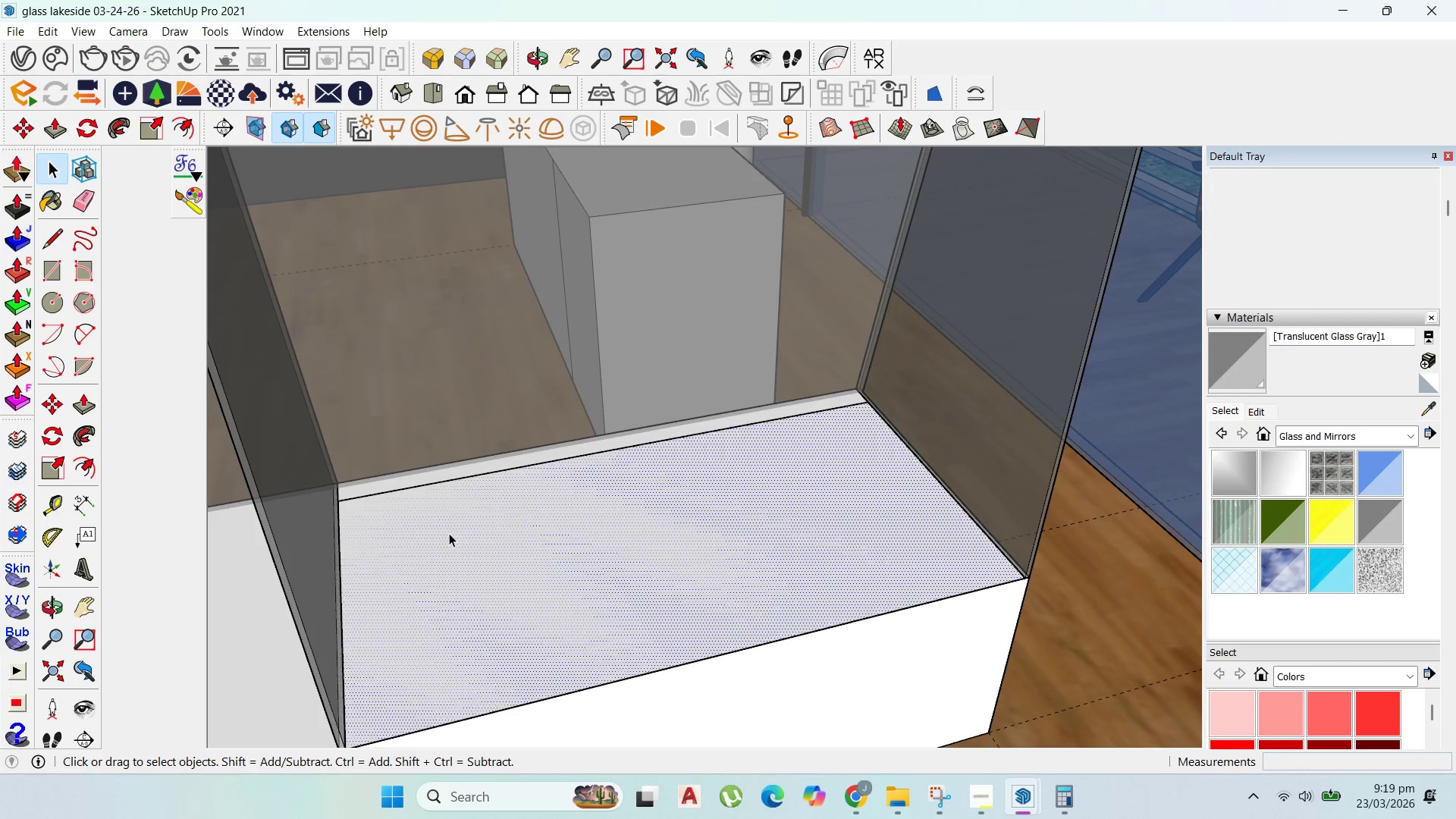 
triple_click([449, 533])
 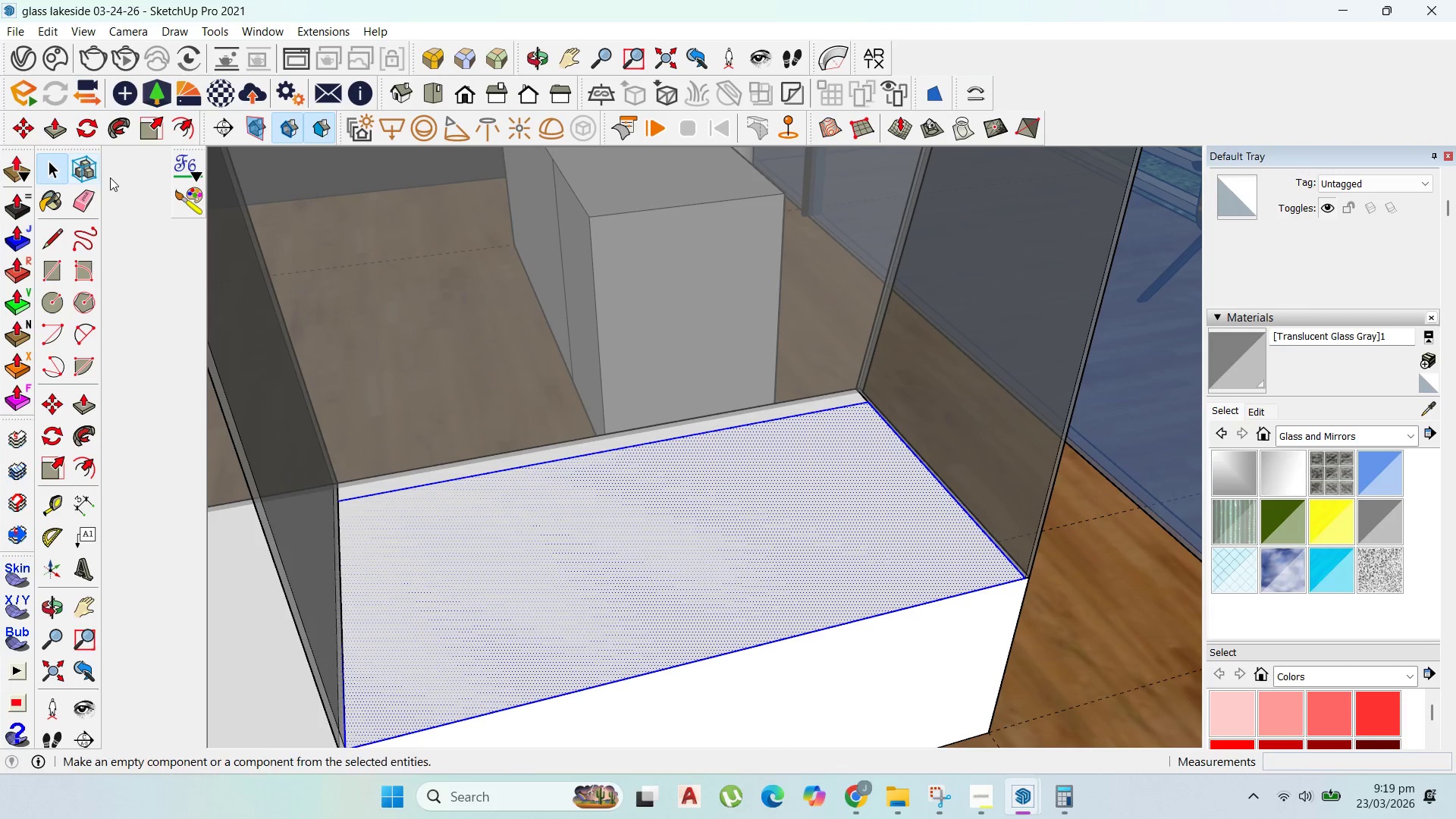 
right_click([523, 535])
 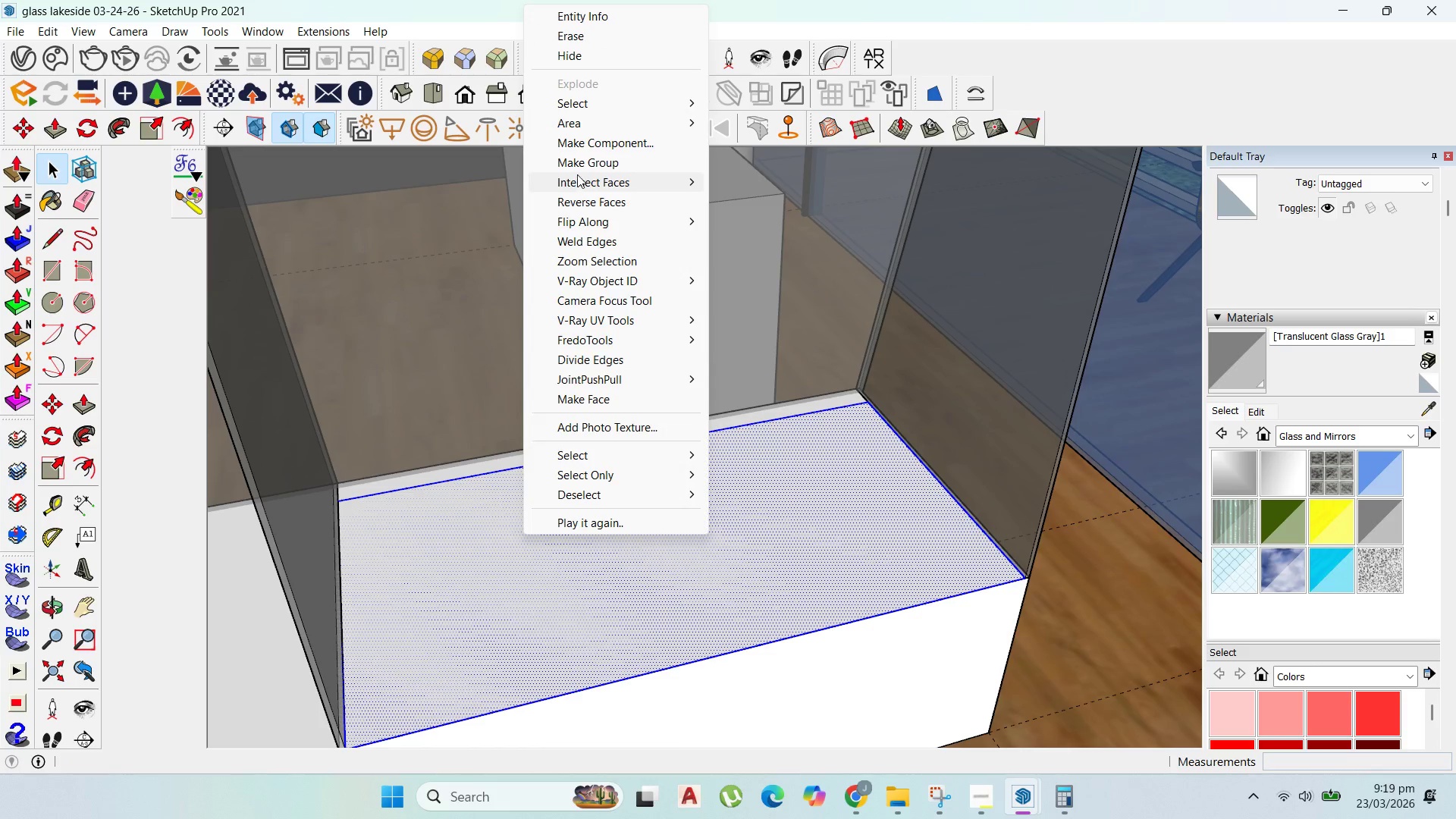 
left_click([583, 165])
 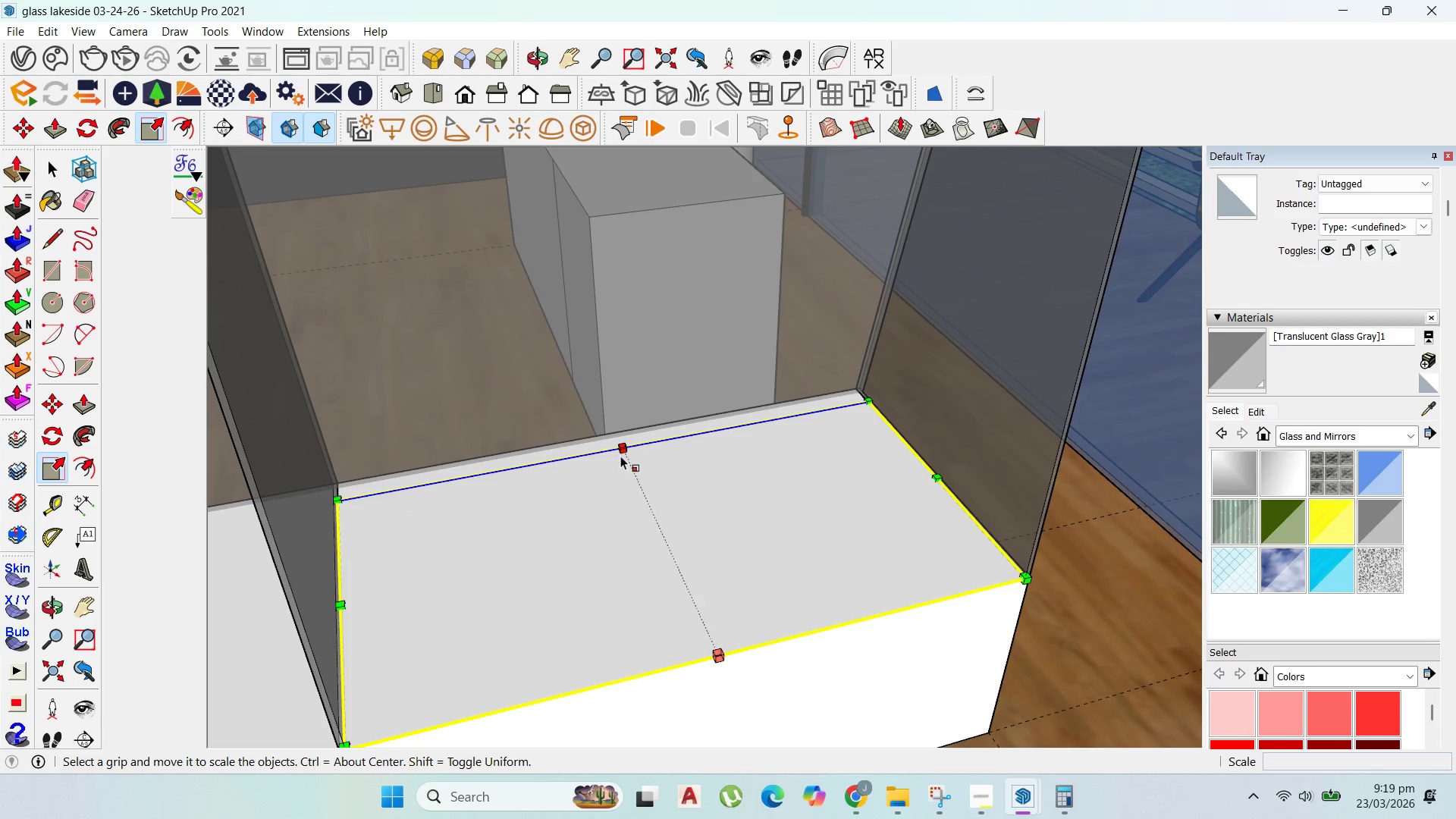 
left_click_drag(start_coordinate=[619, 447], to_coordinate=[617, 436])
 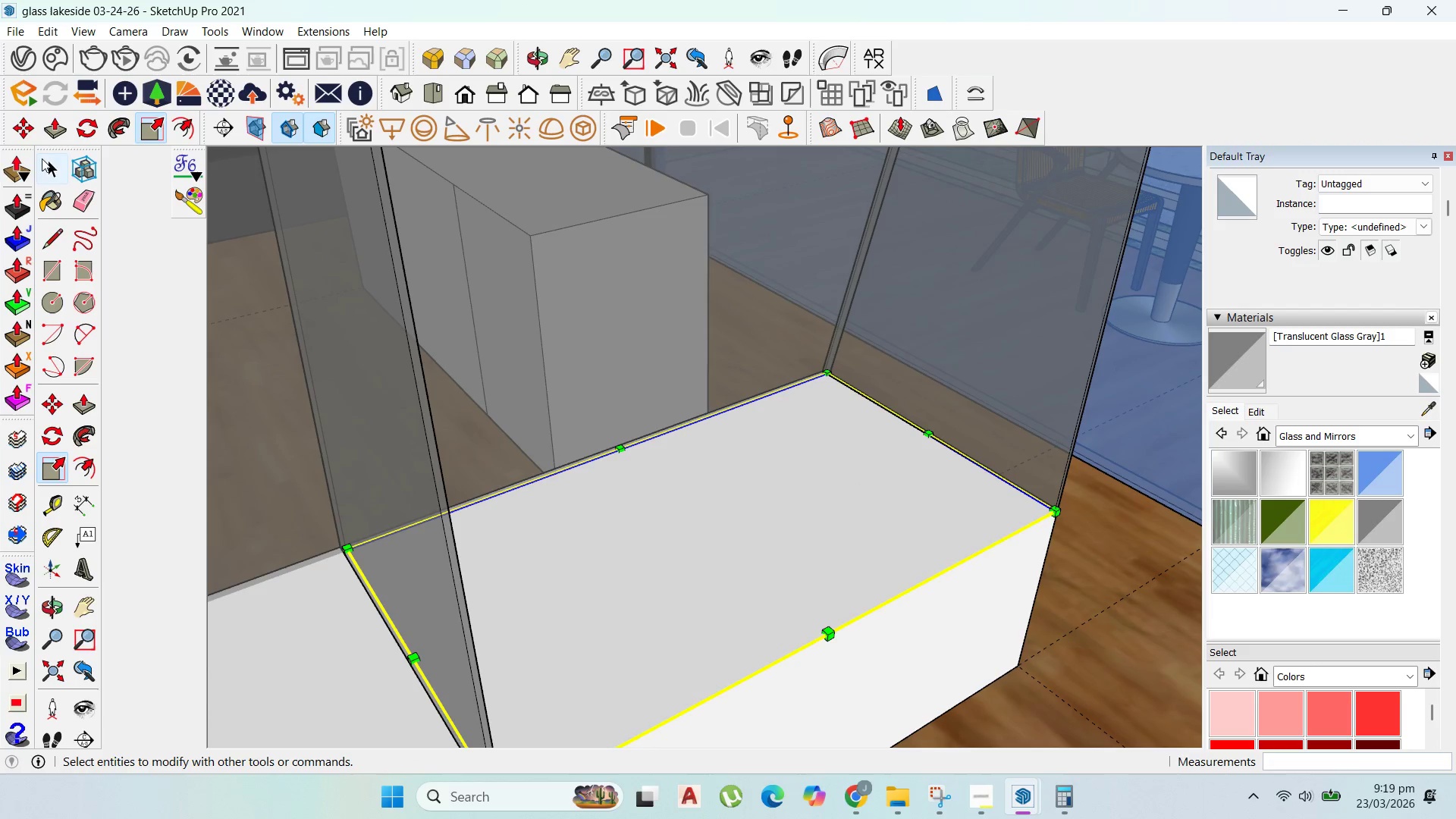 
double_click([753, 585])
 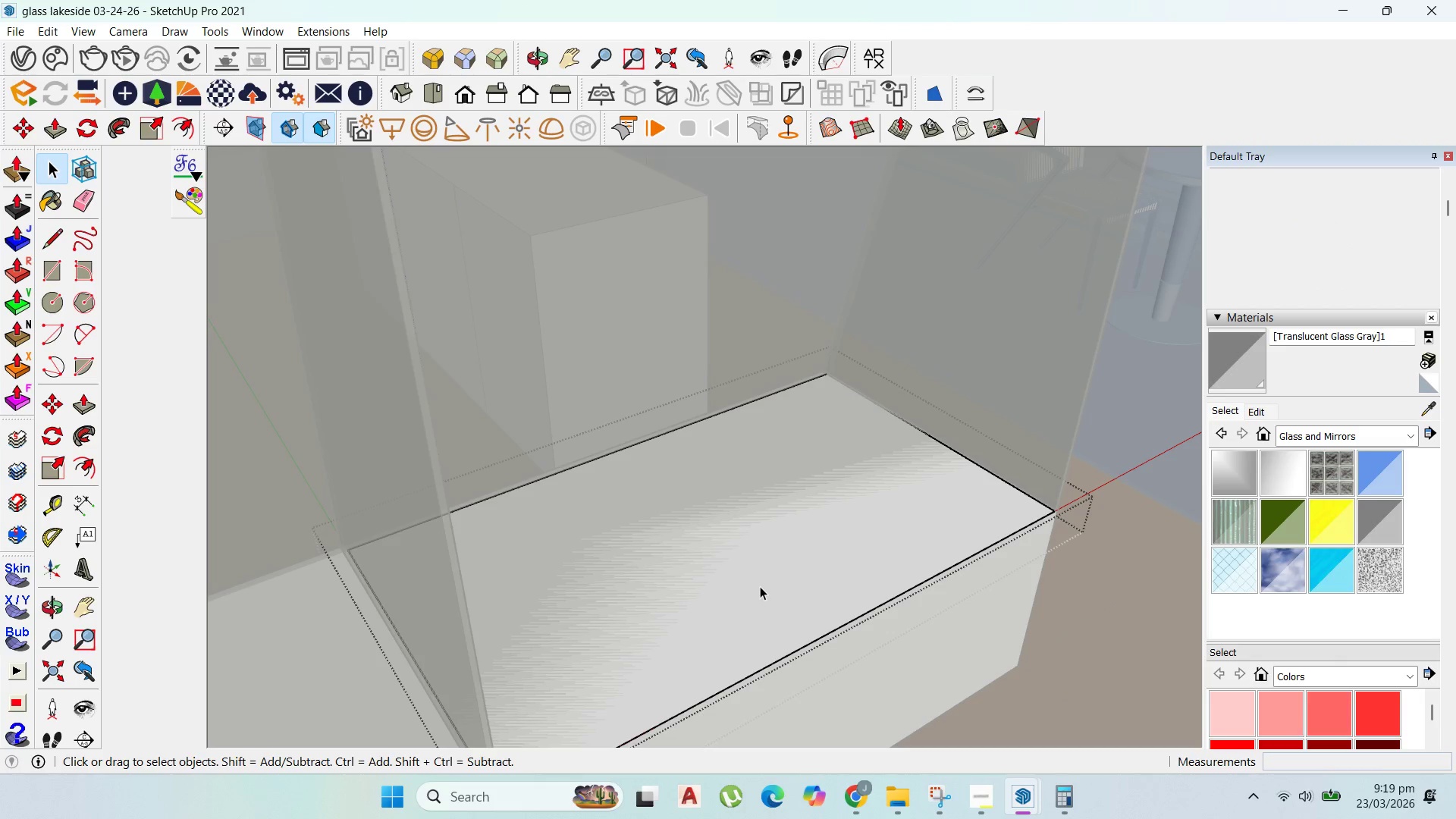 
type(p20)
 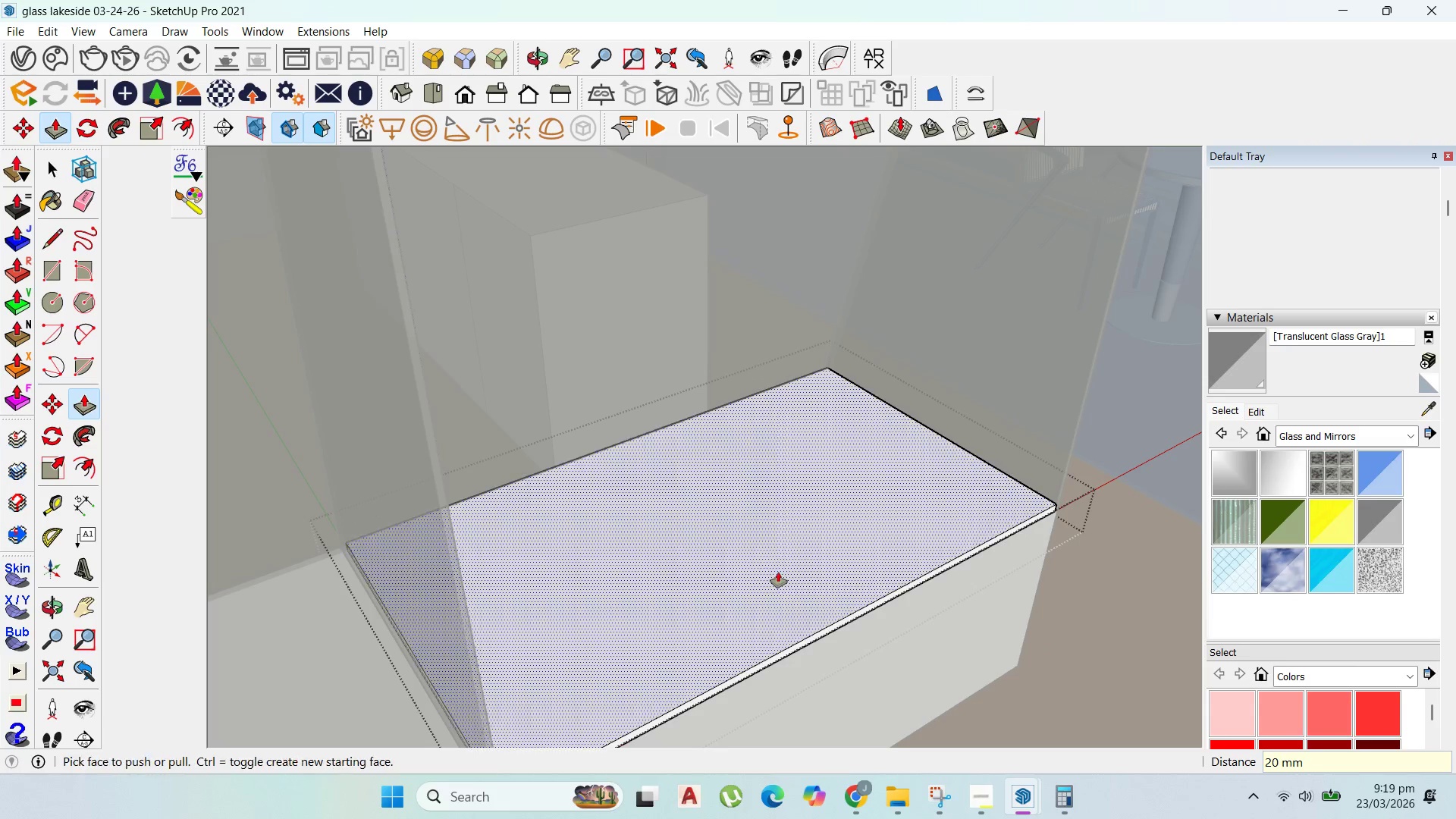 
left_click_drag(start_coordinate=[760, 586], to_coordinate=[770, 570])
 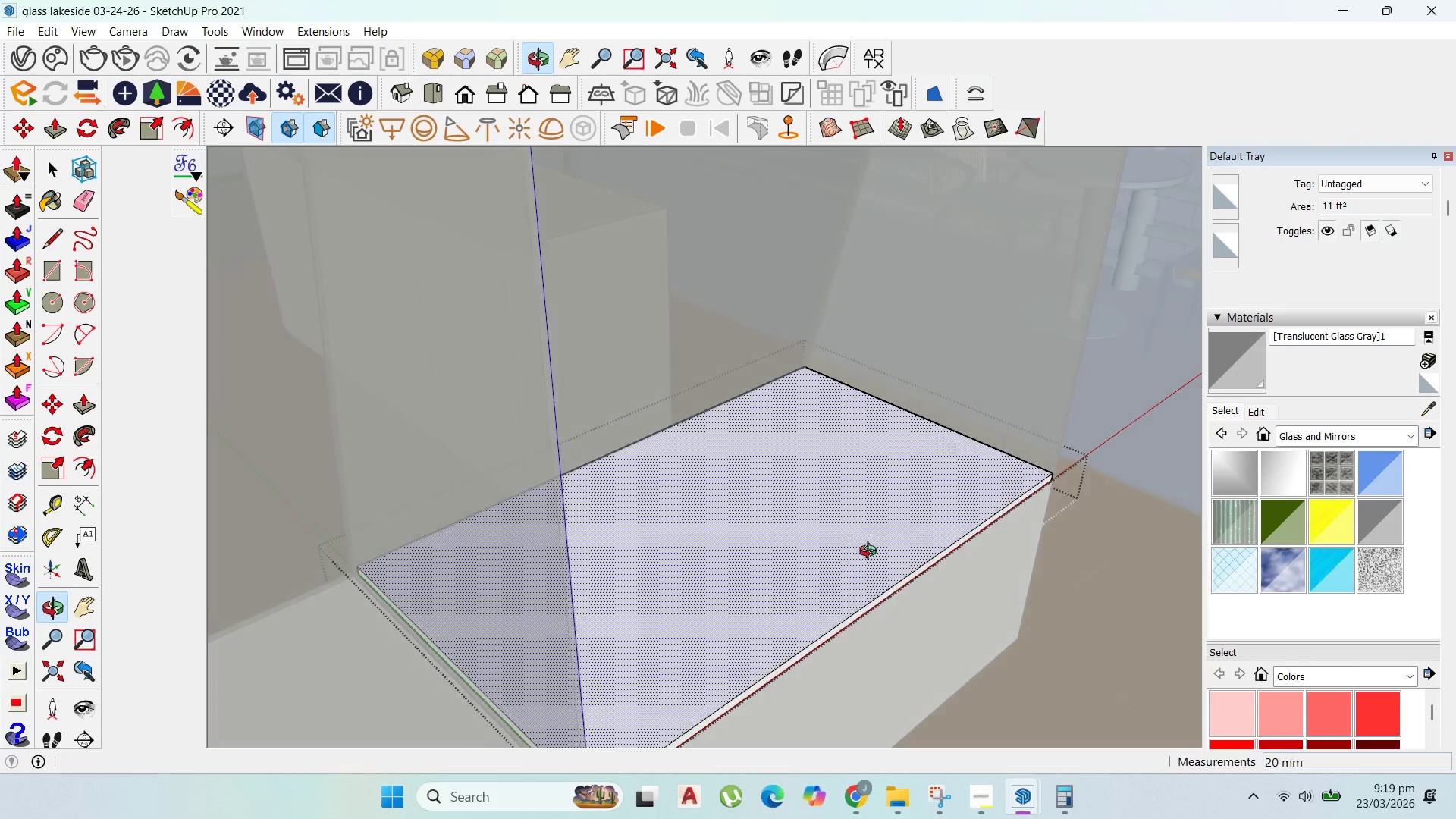 
key(Enter)
 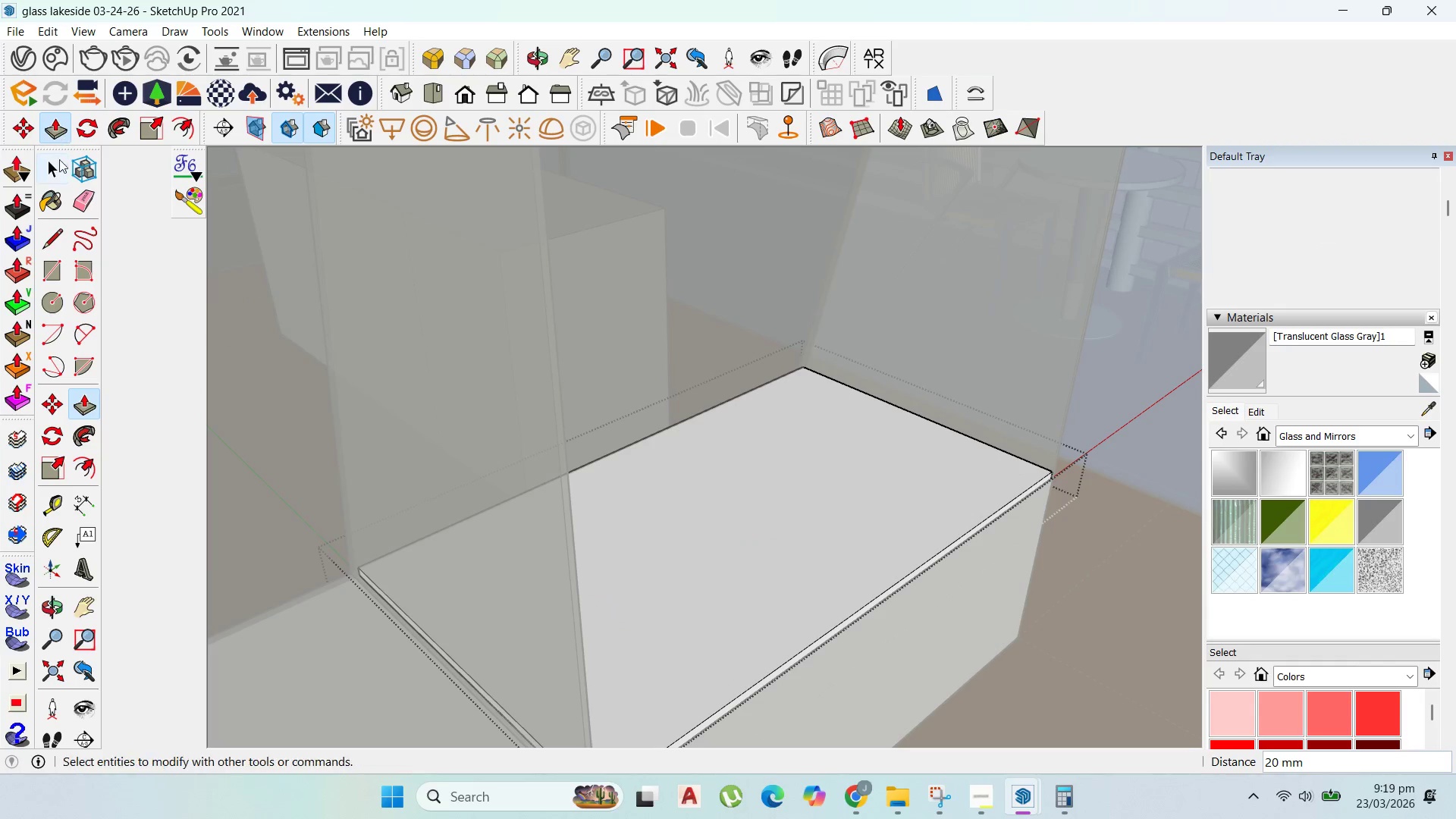 
key(Escape)
 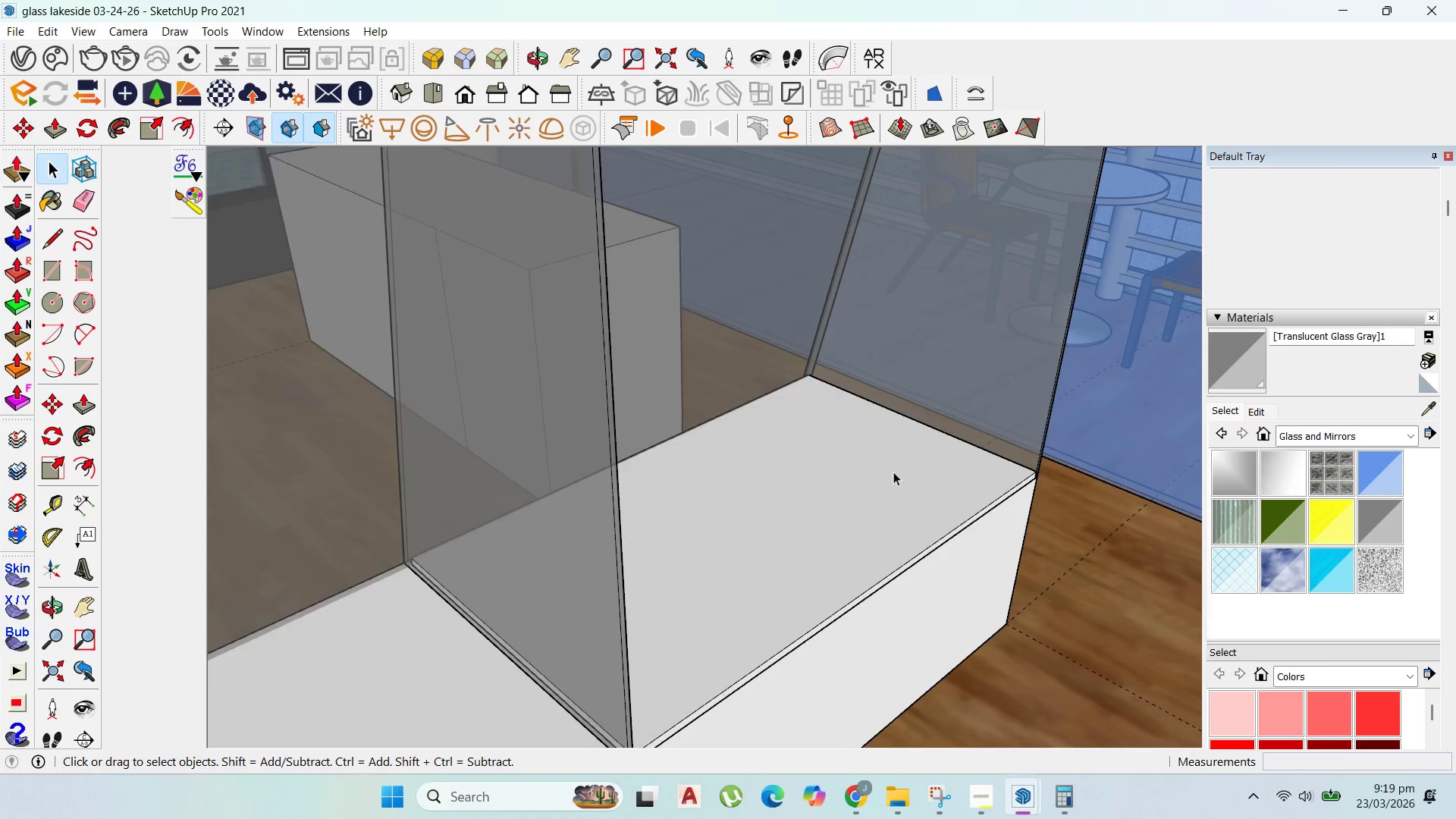 
key(Escape)
 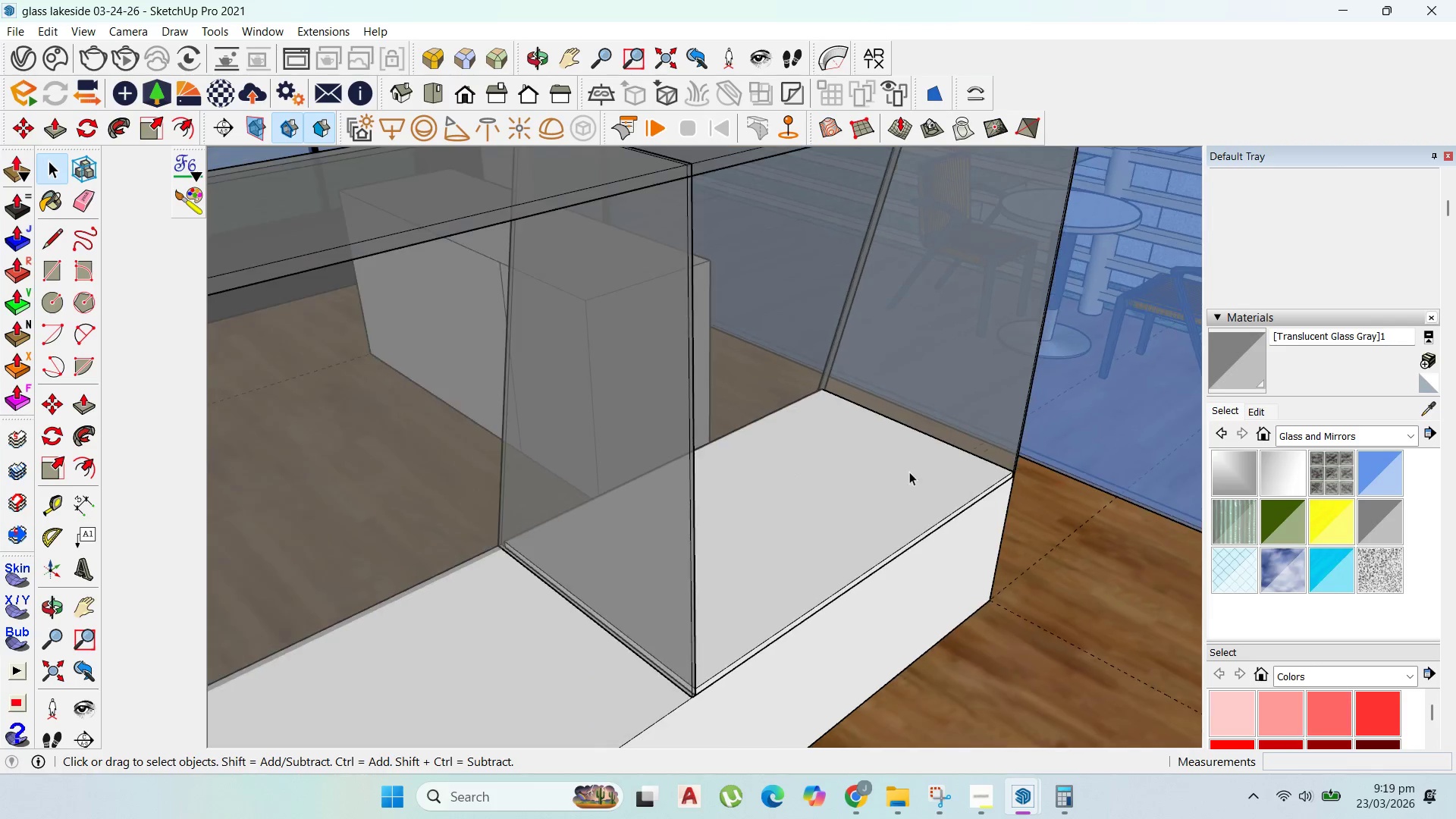 
scroll: coordinate [905, 472], scroll_direction: down, amount: 3.0
 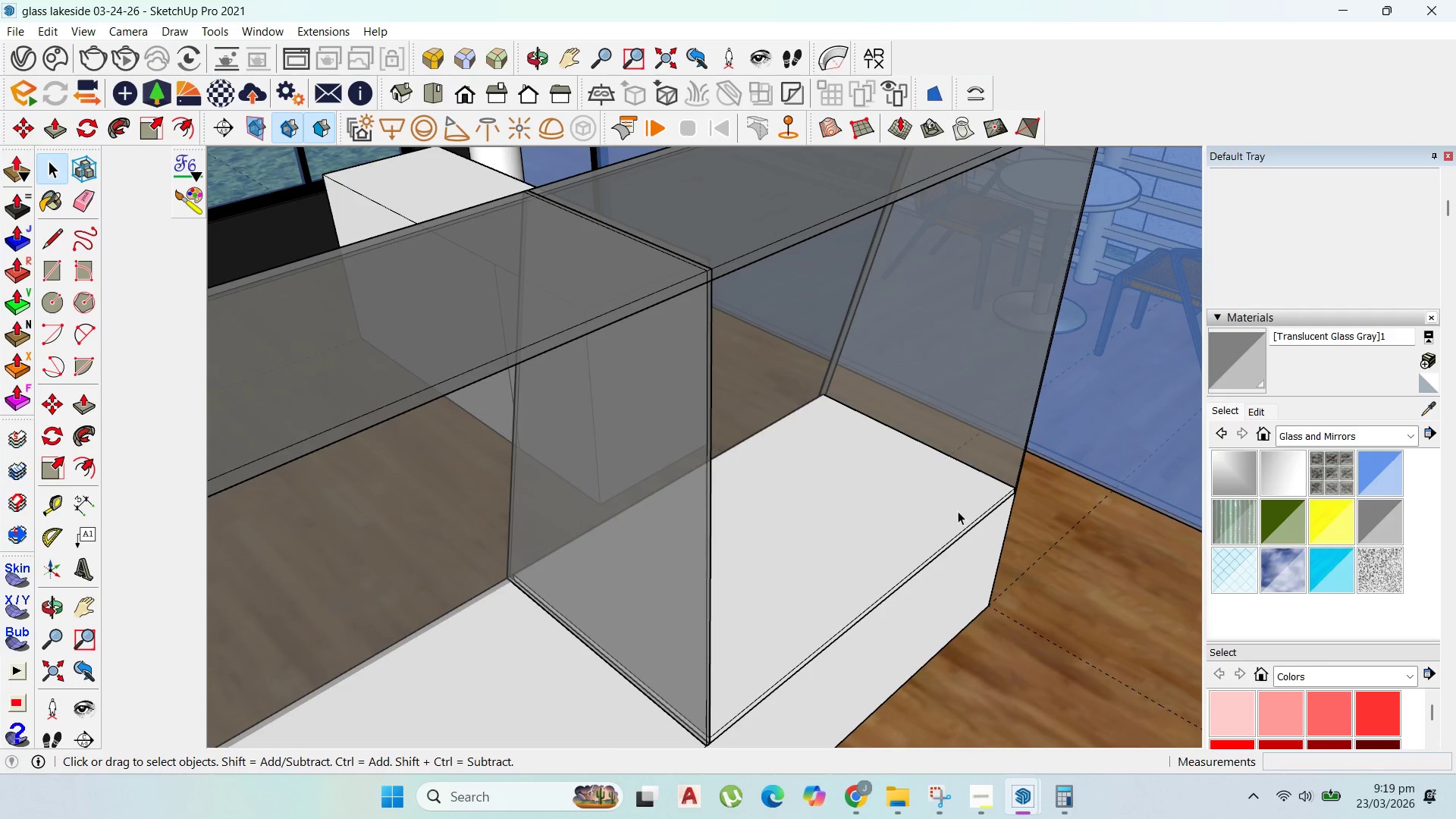 
scroll: coordinate [935, 512], scroll_direction: up, amount: 2.0
 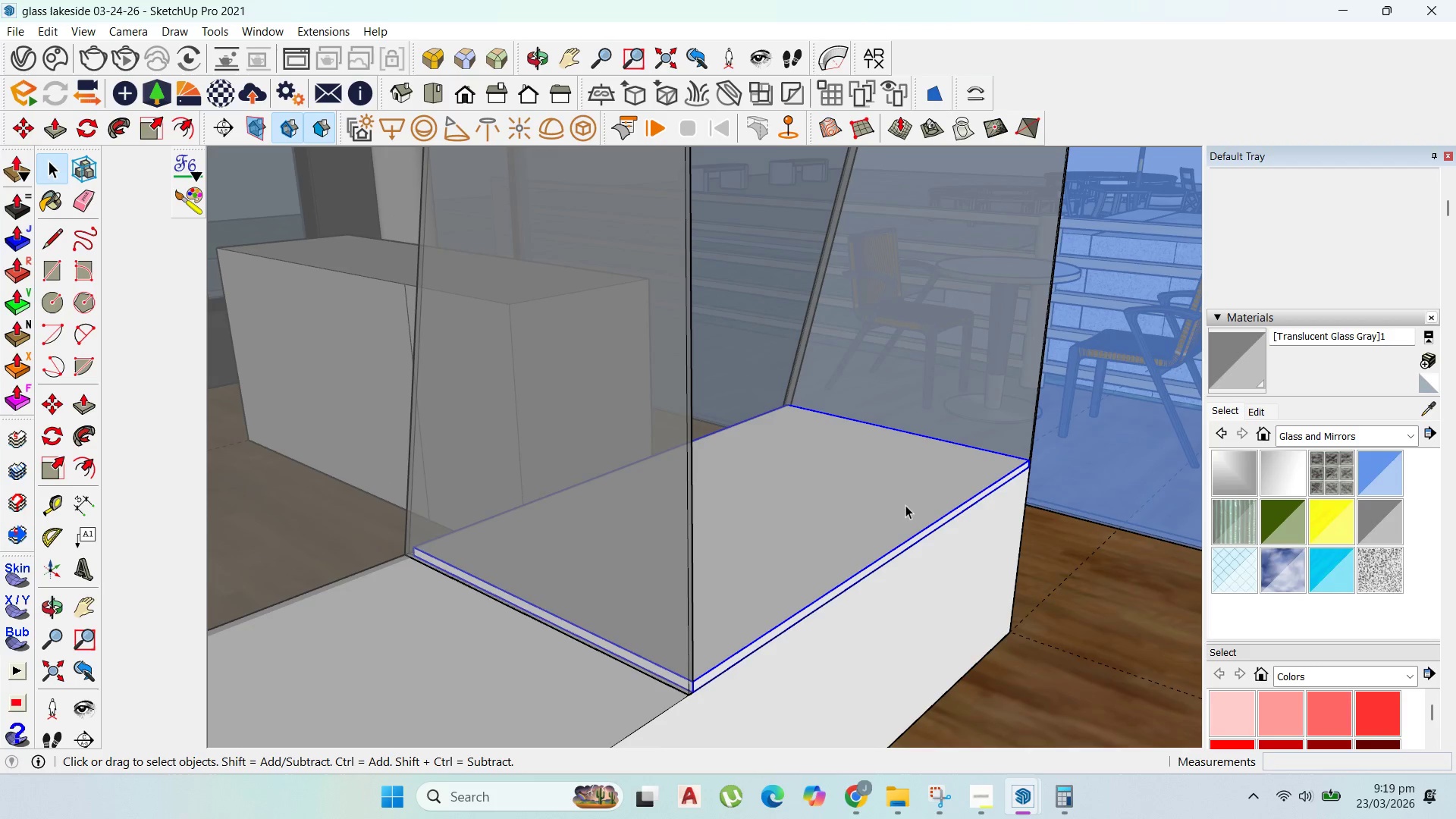 
key(M)
 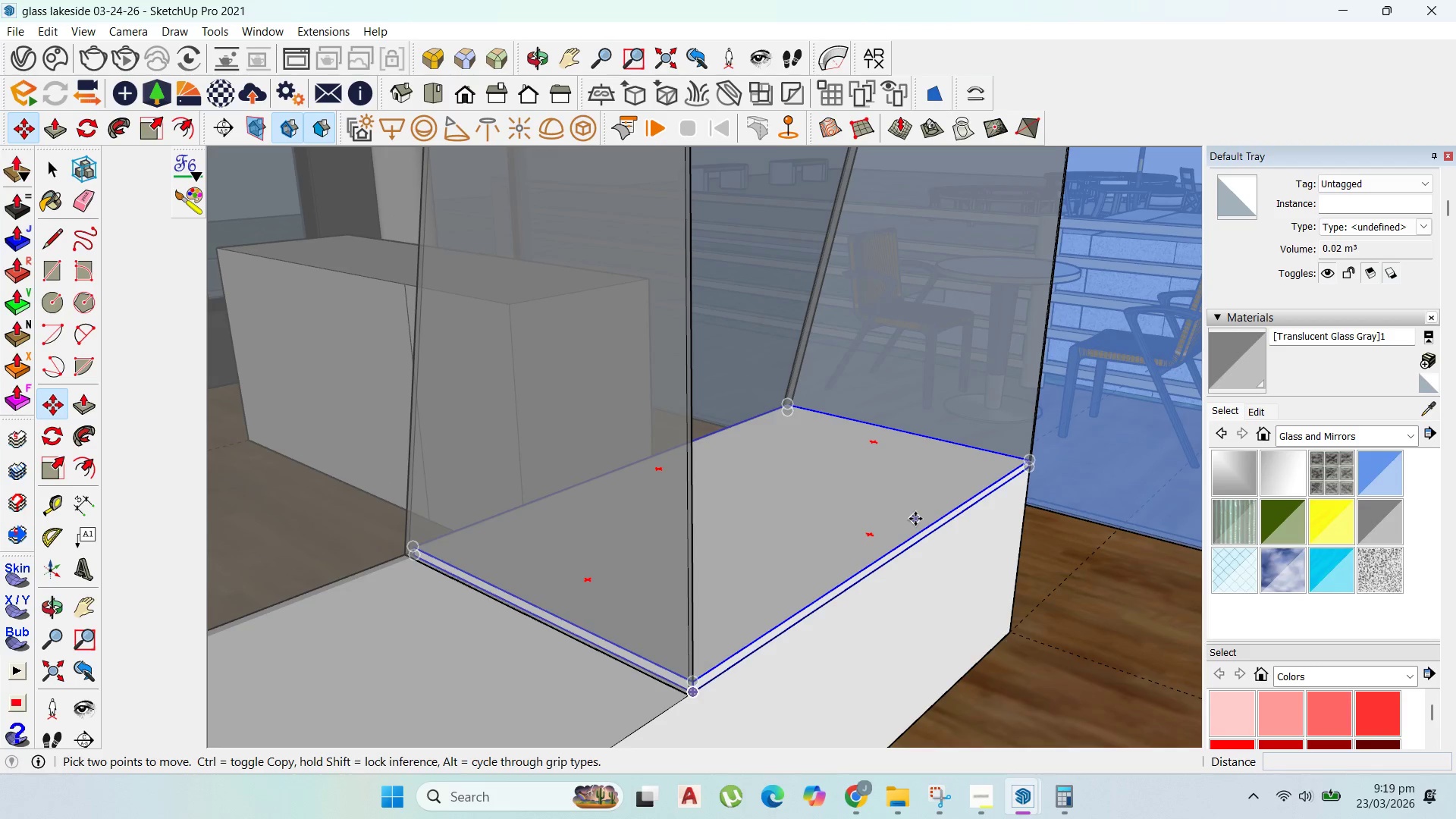 
left_click([915, 519])
 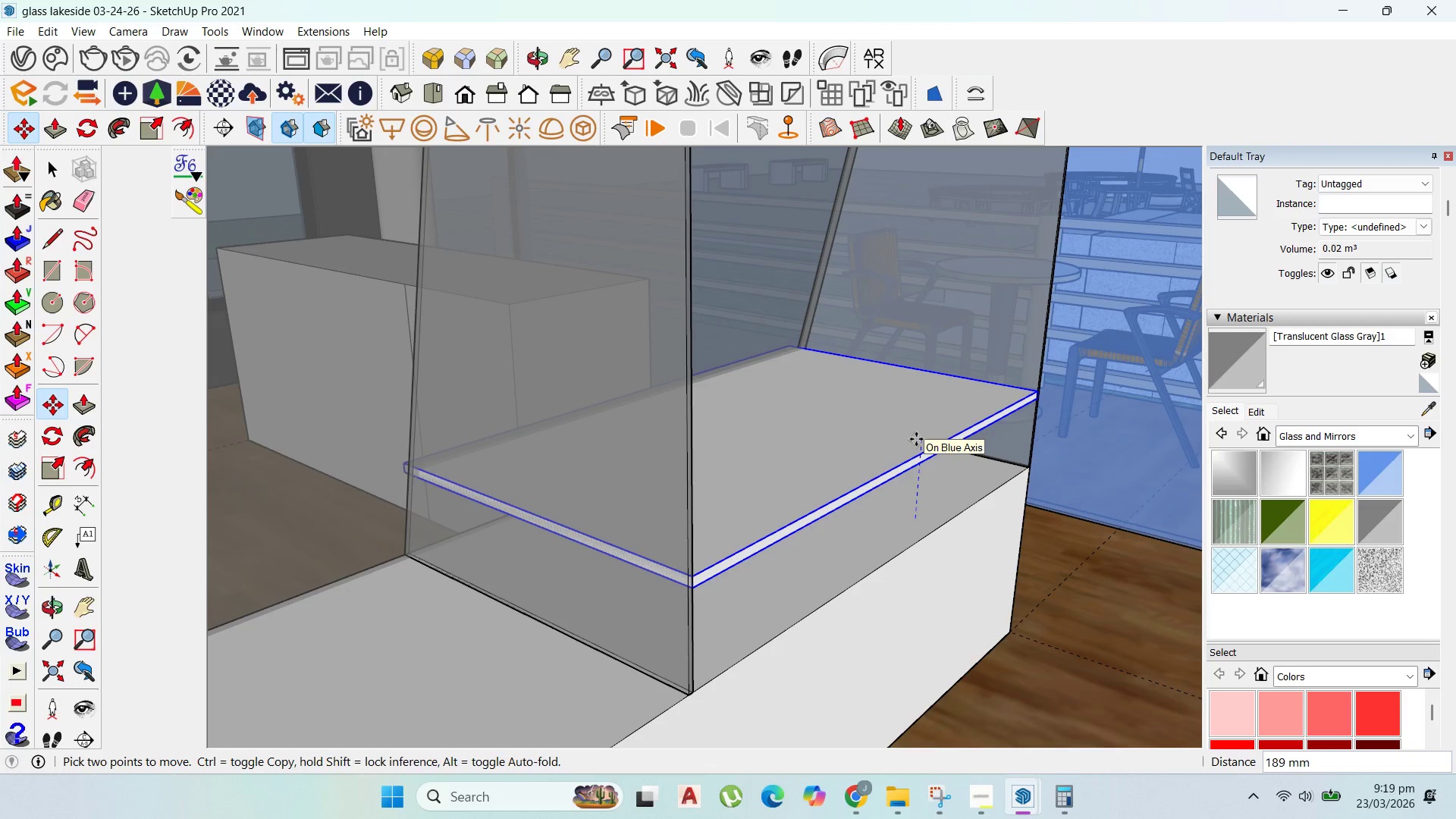 
type(300)
 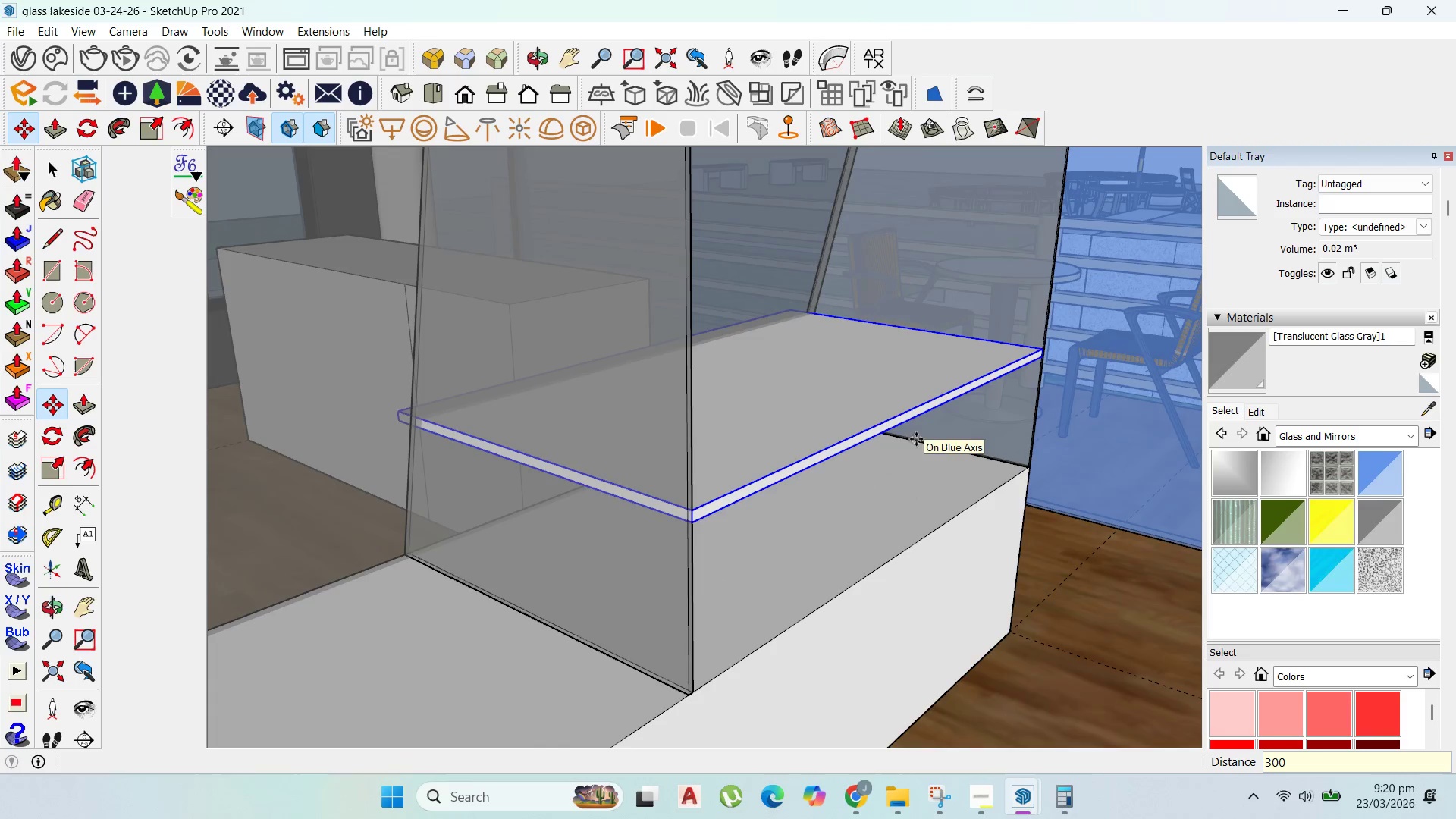 
key(Enter)
 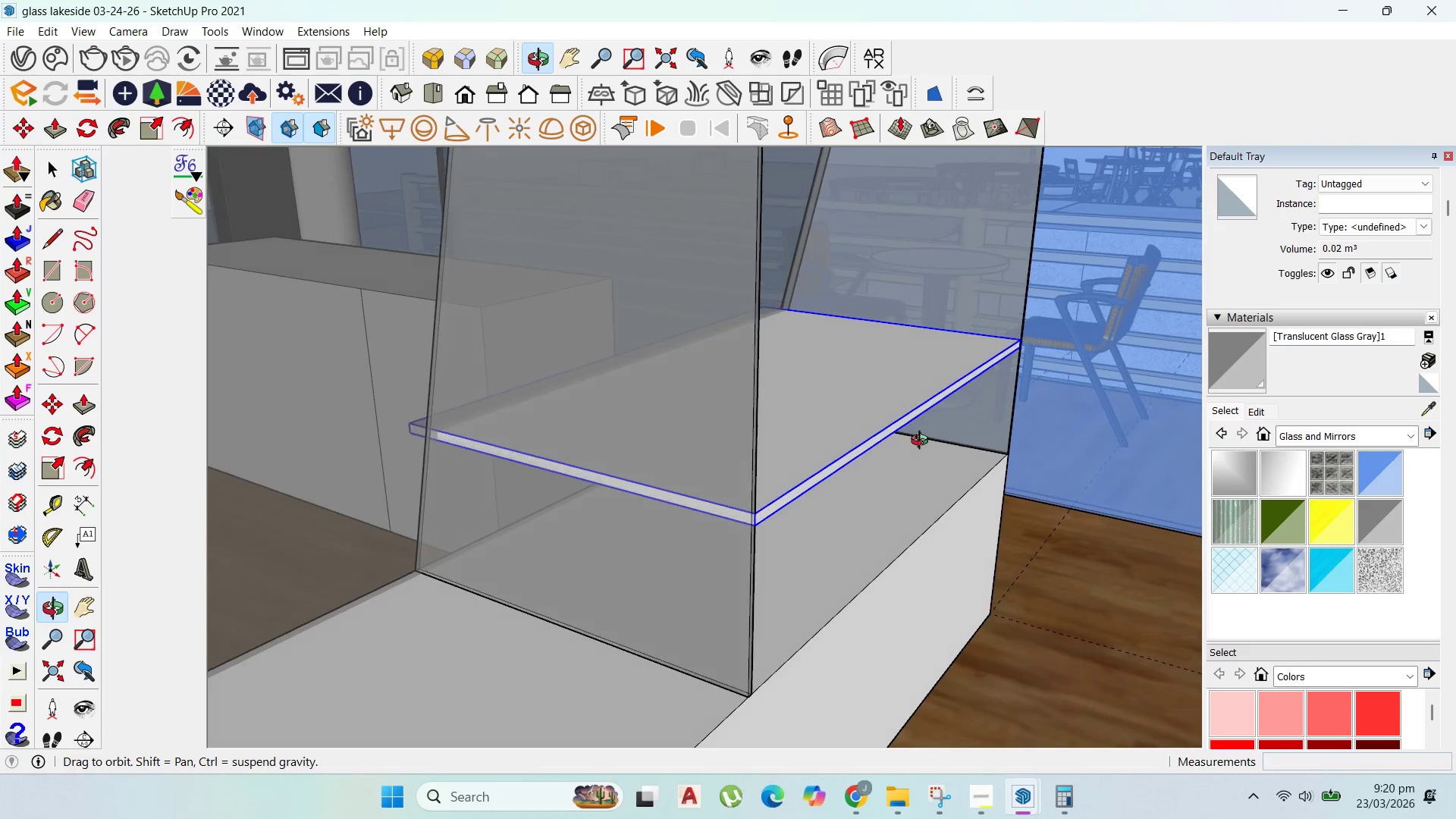 
scroll: coordinate [932, 443], scroll_direction: down, amount: 2.0
 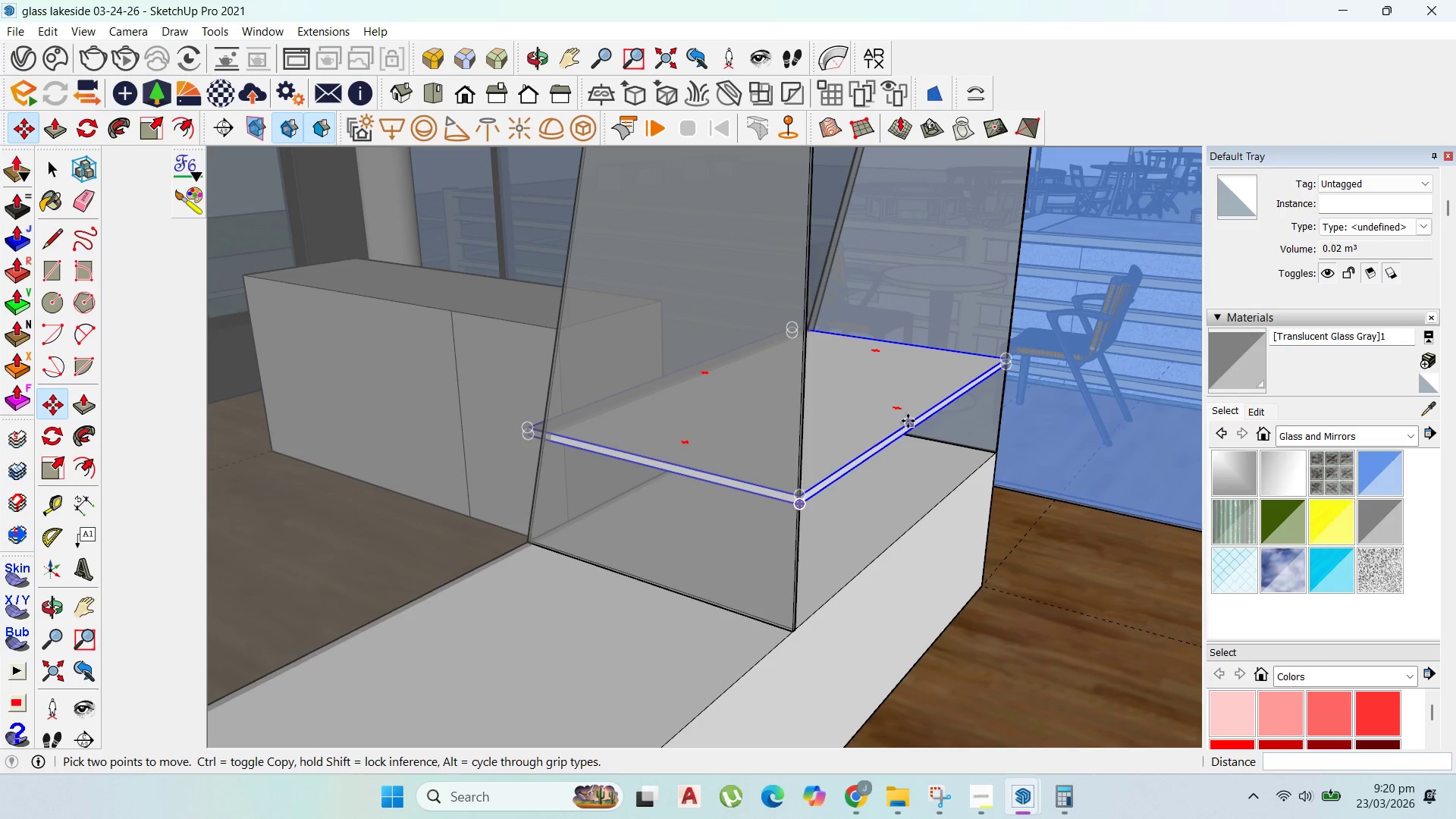 
left_click([908, 421])
 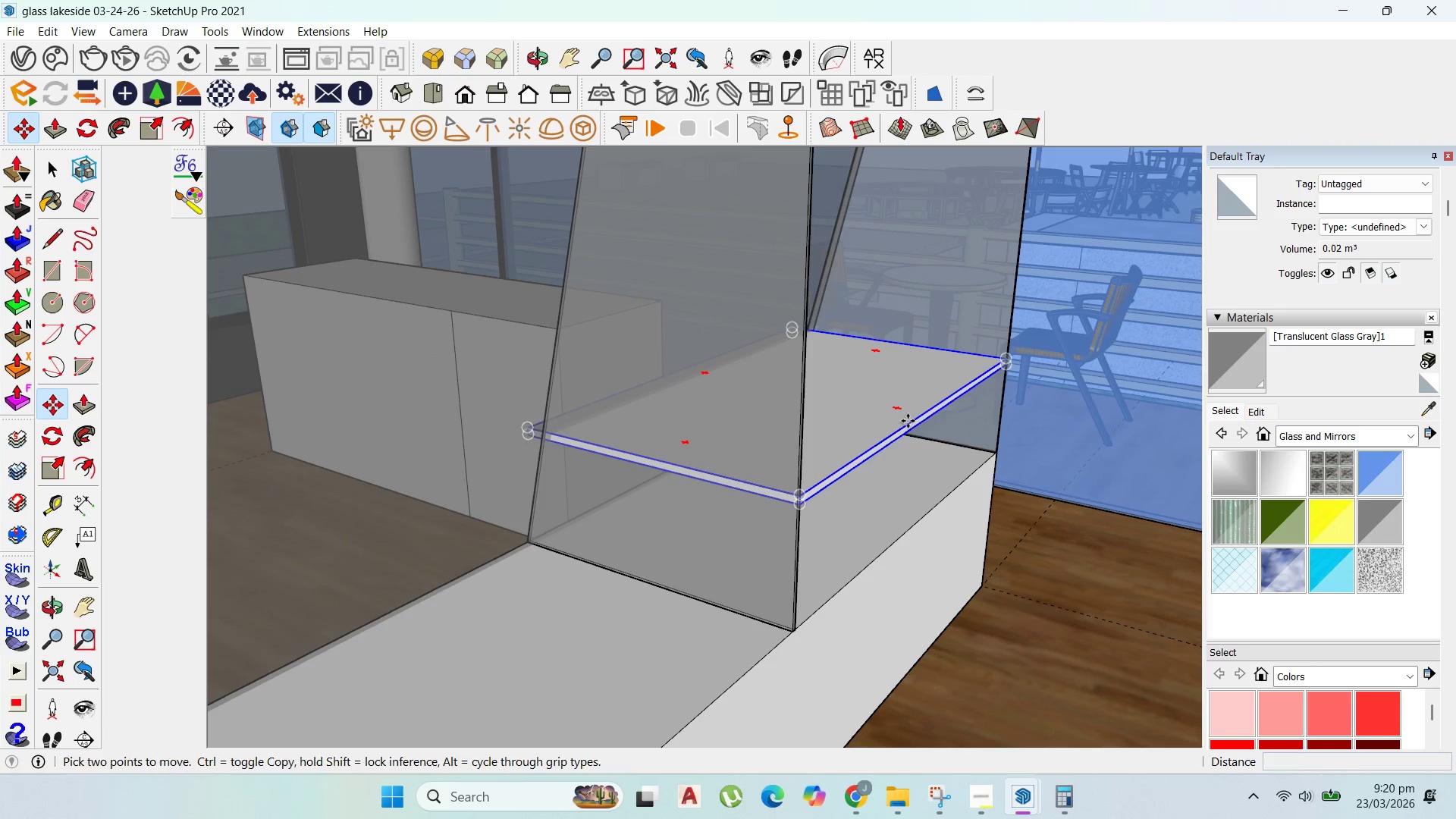 
key(Control+ControlLeft)
 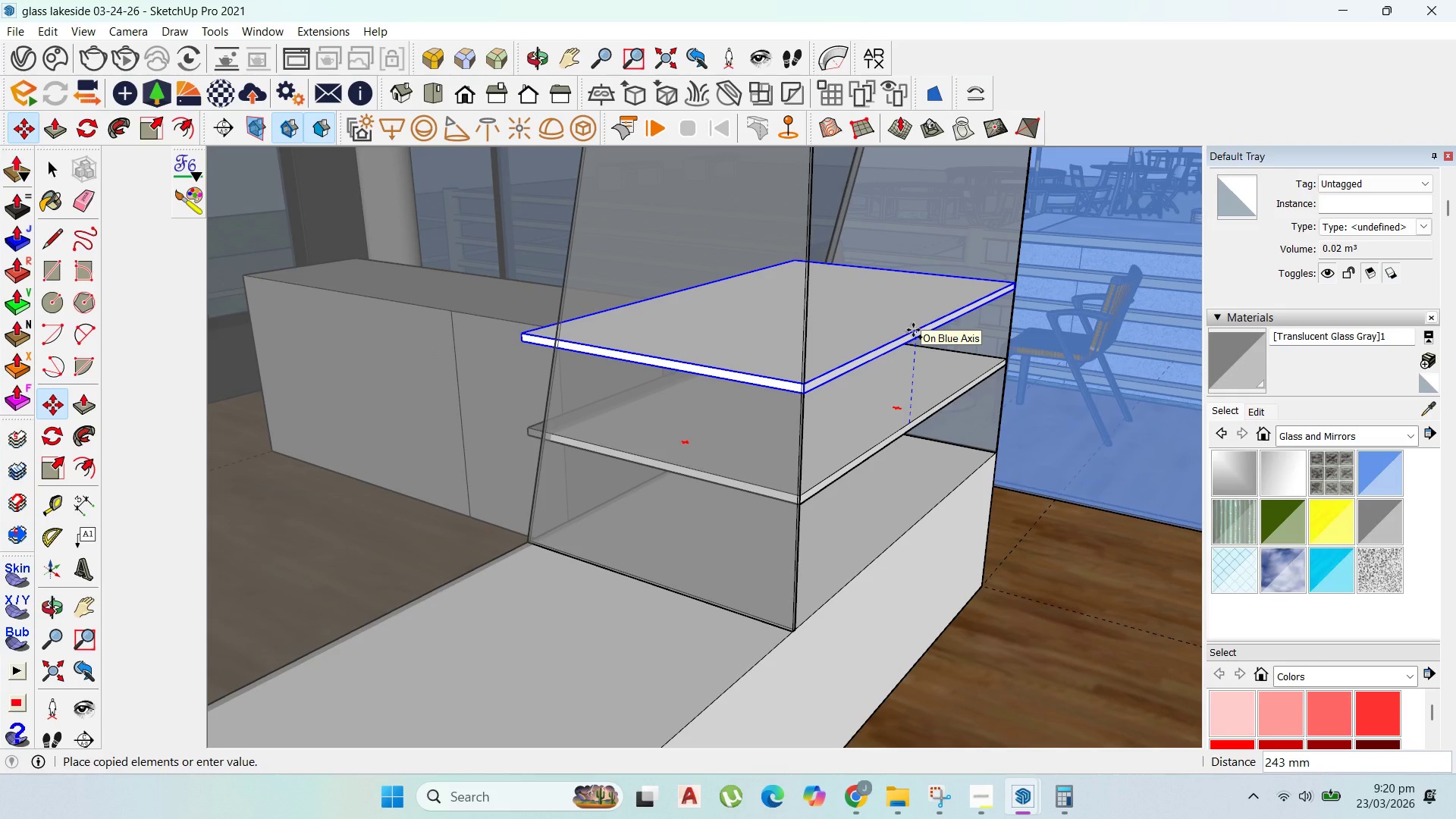 
type(300)
 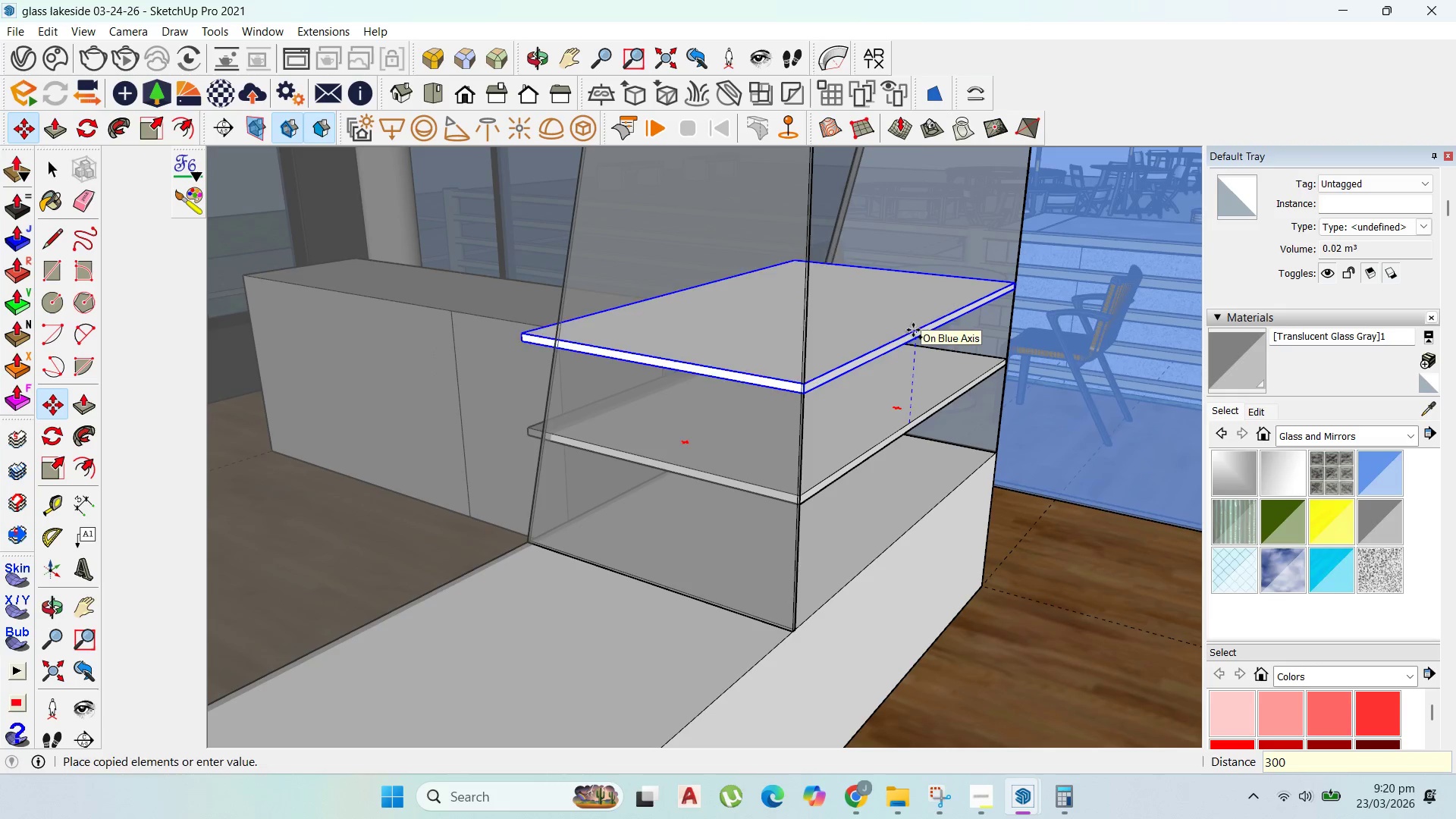 
key(Enter)
 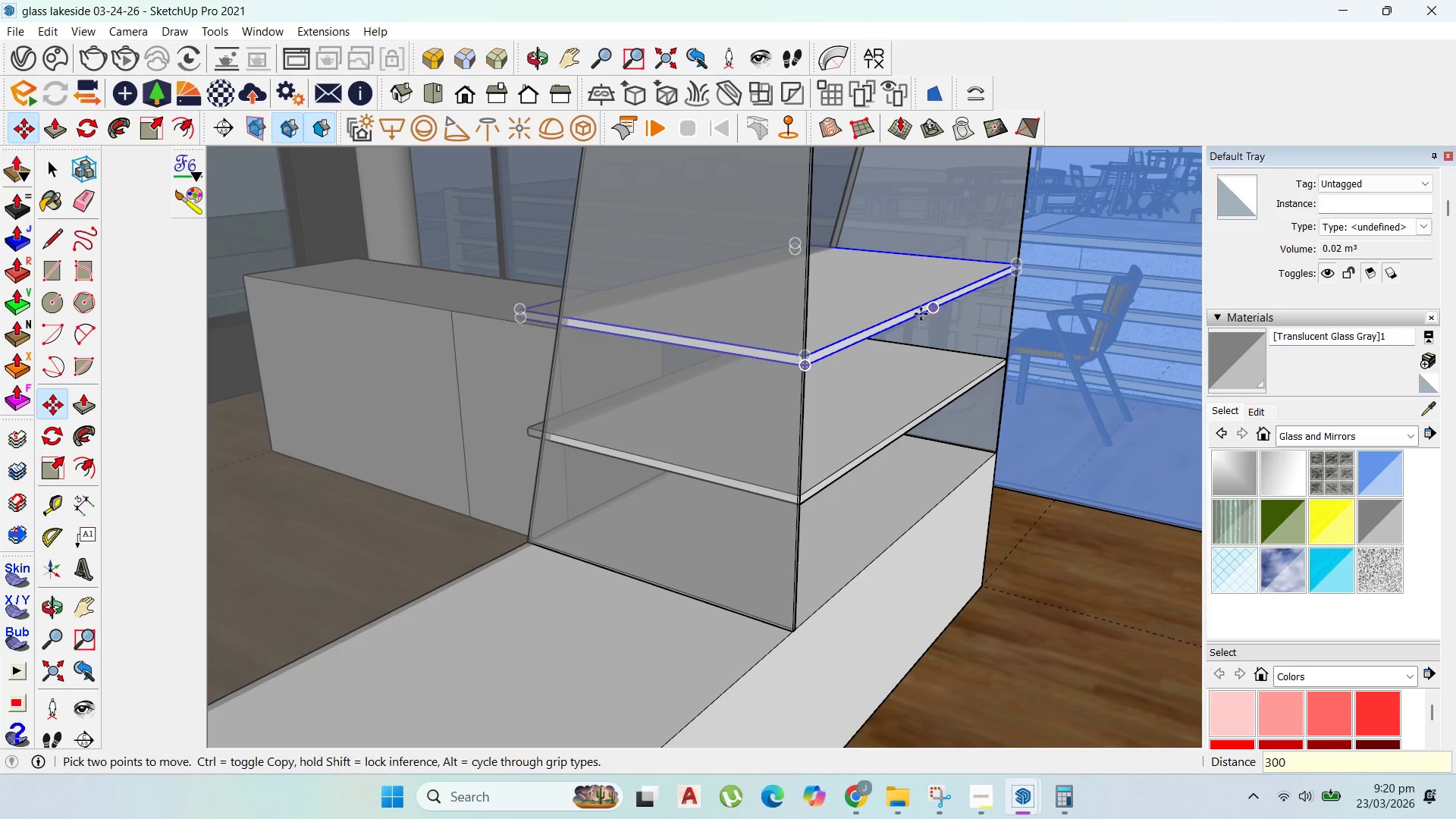 
key(Control+ControlLeft)
 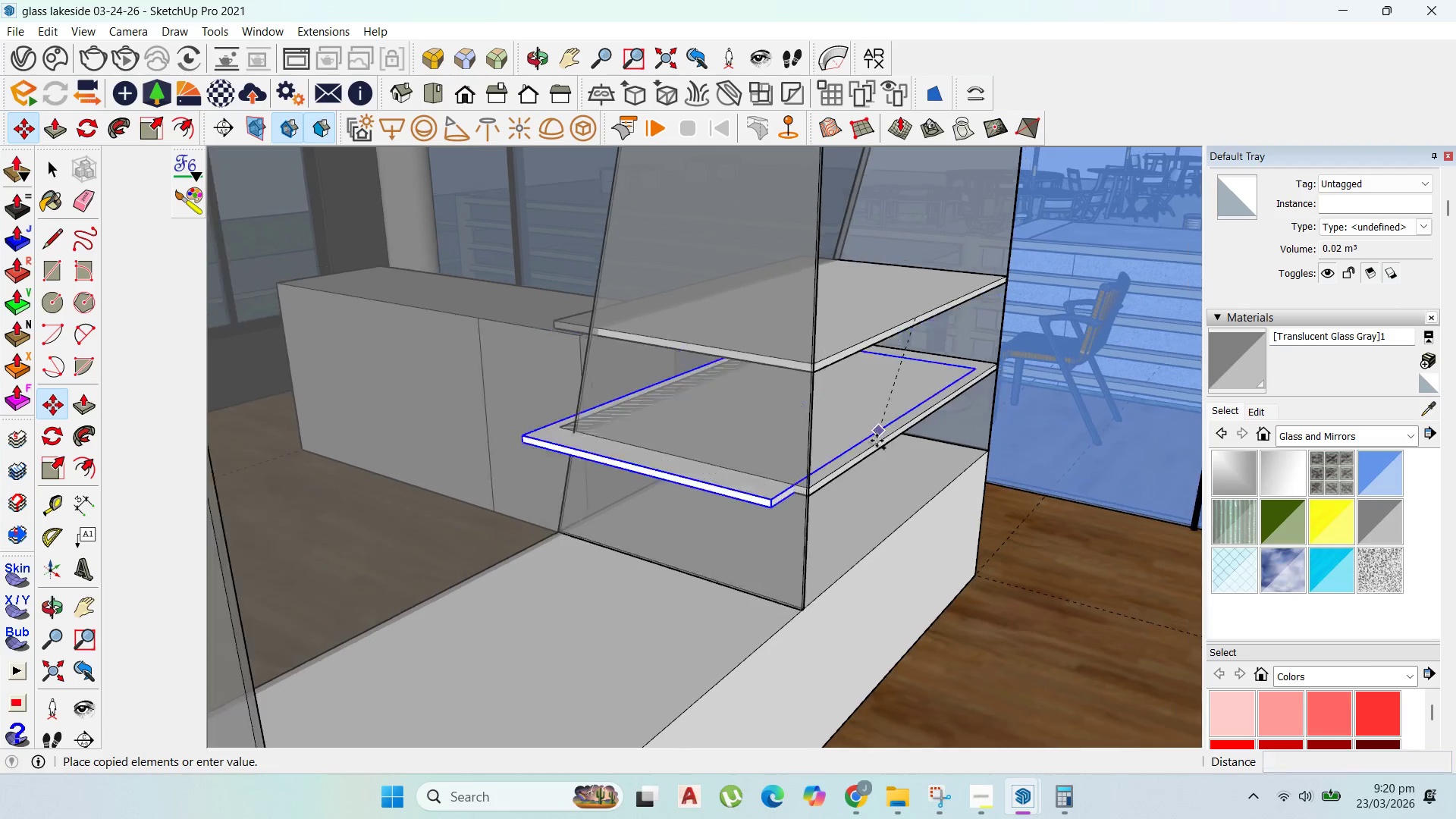 
scroll: coordinate [874, 445], scroll_direction: down, amount: 5.0
 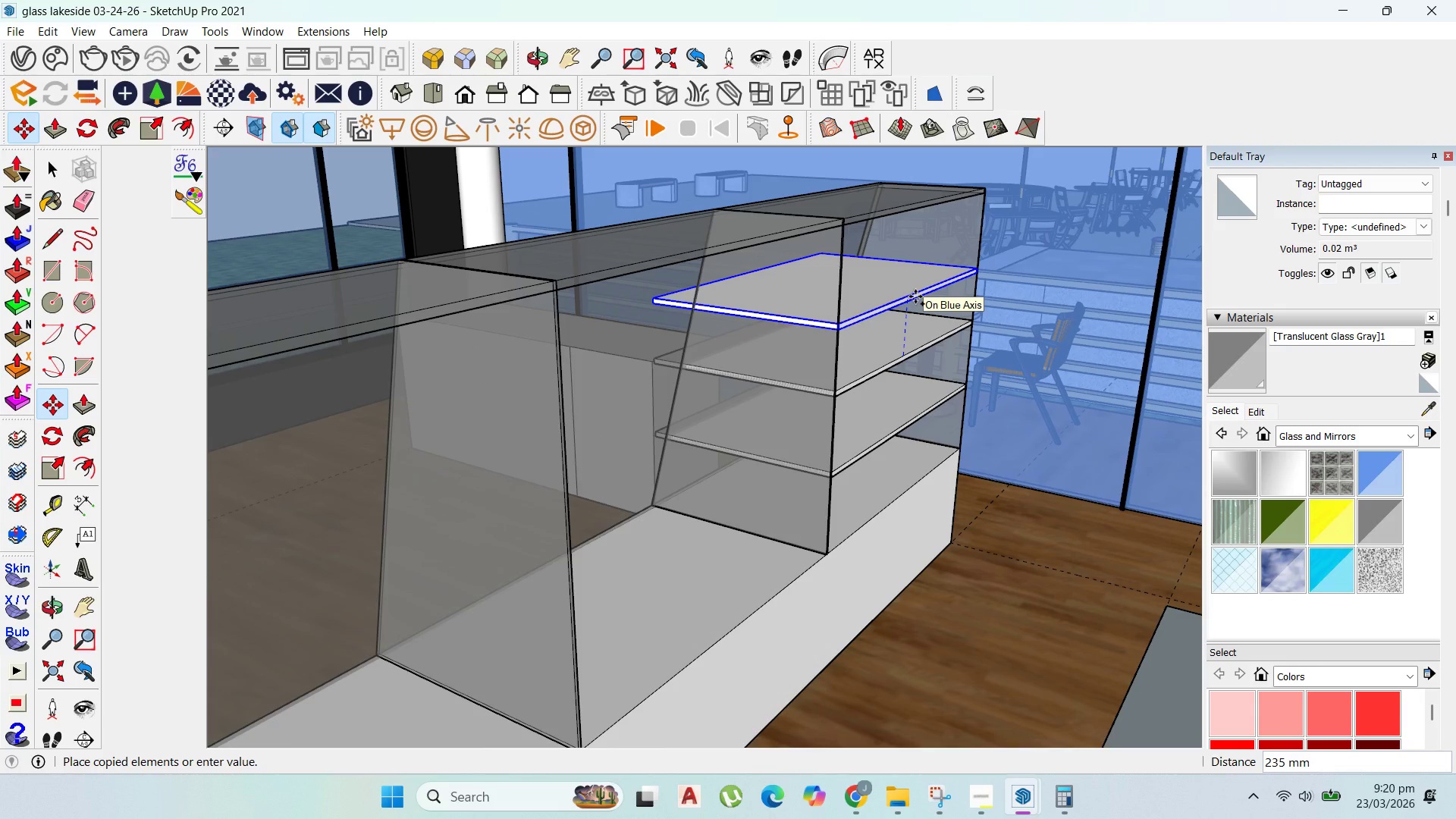 
type(200)
 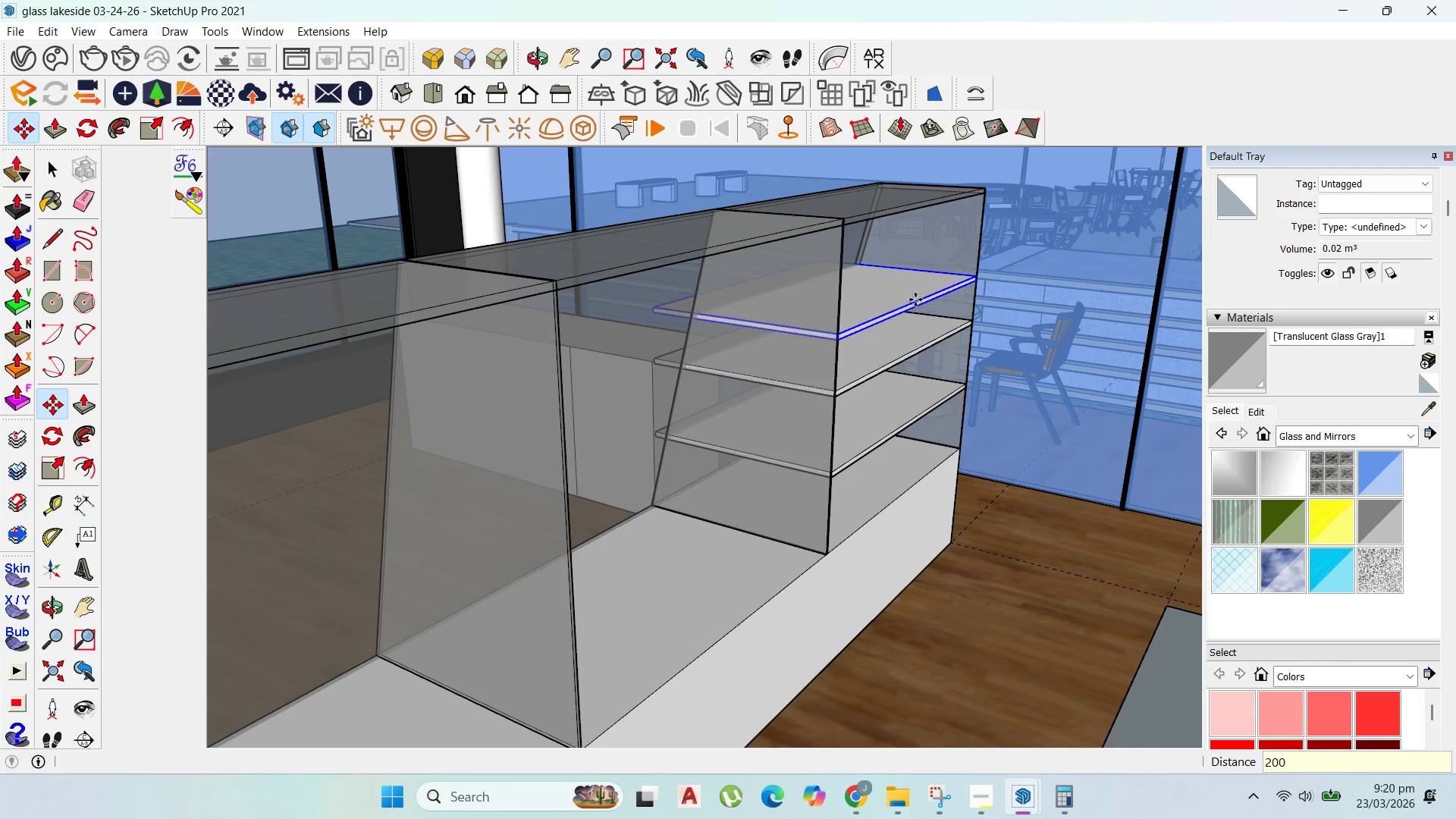 
key(Enter)
 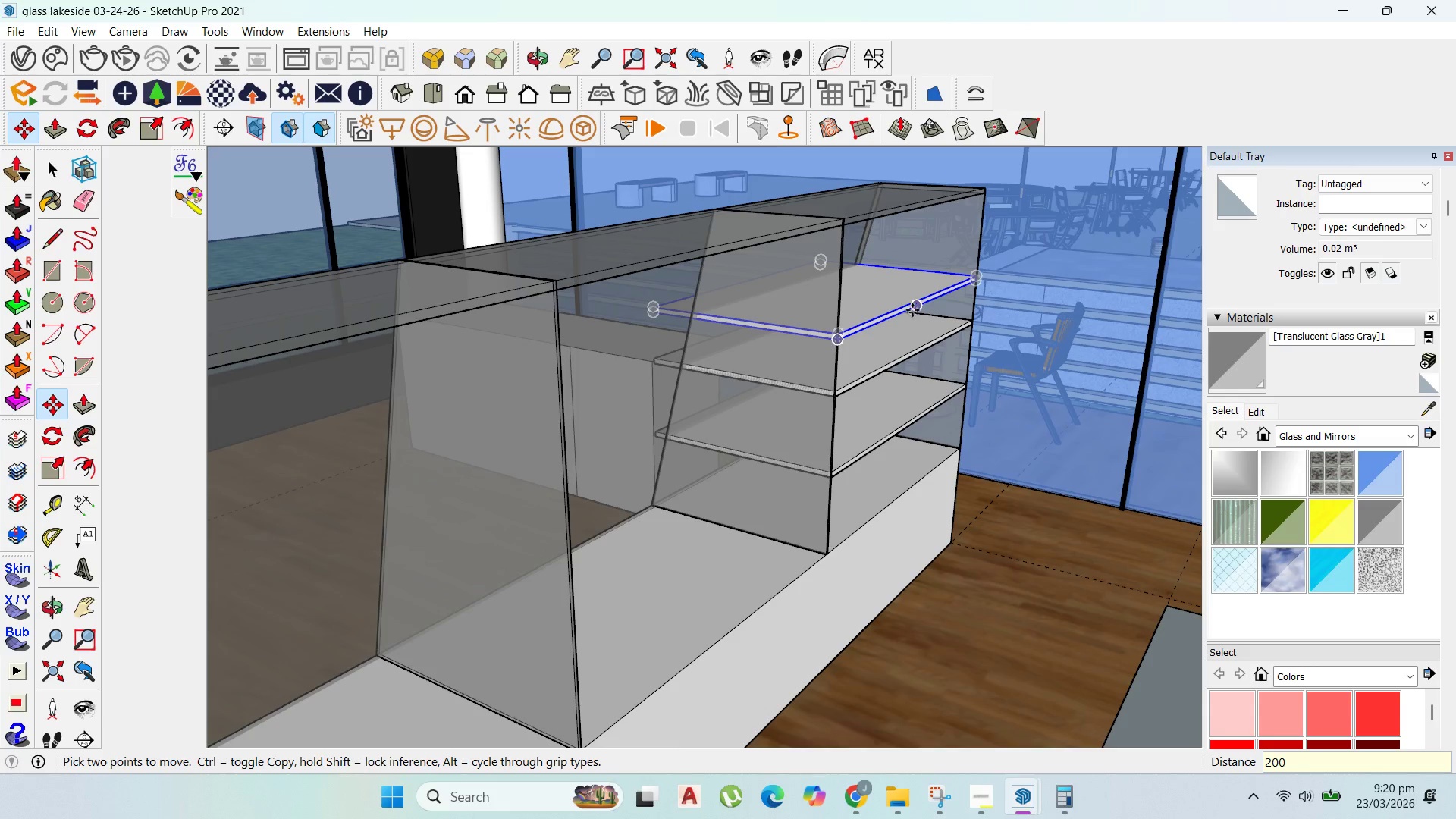 
left_click([912, 303])
 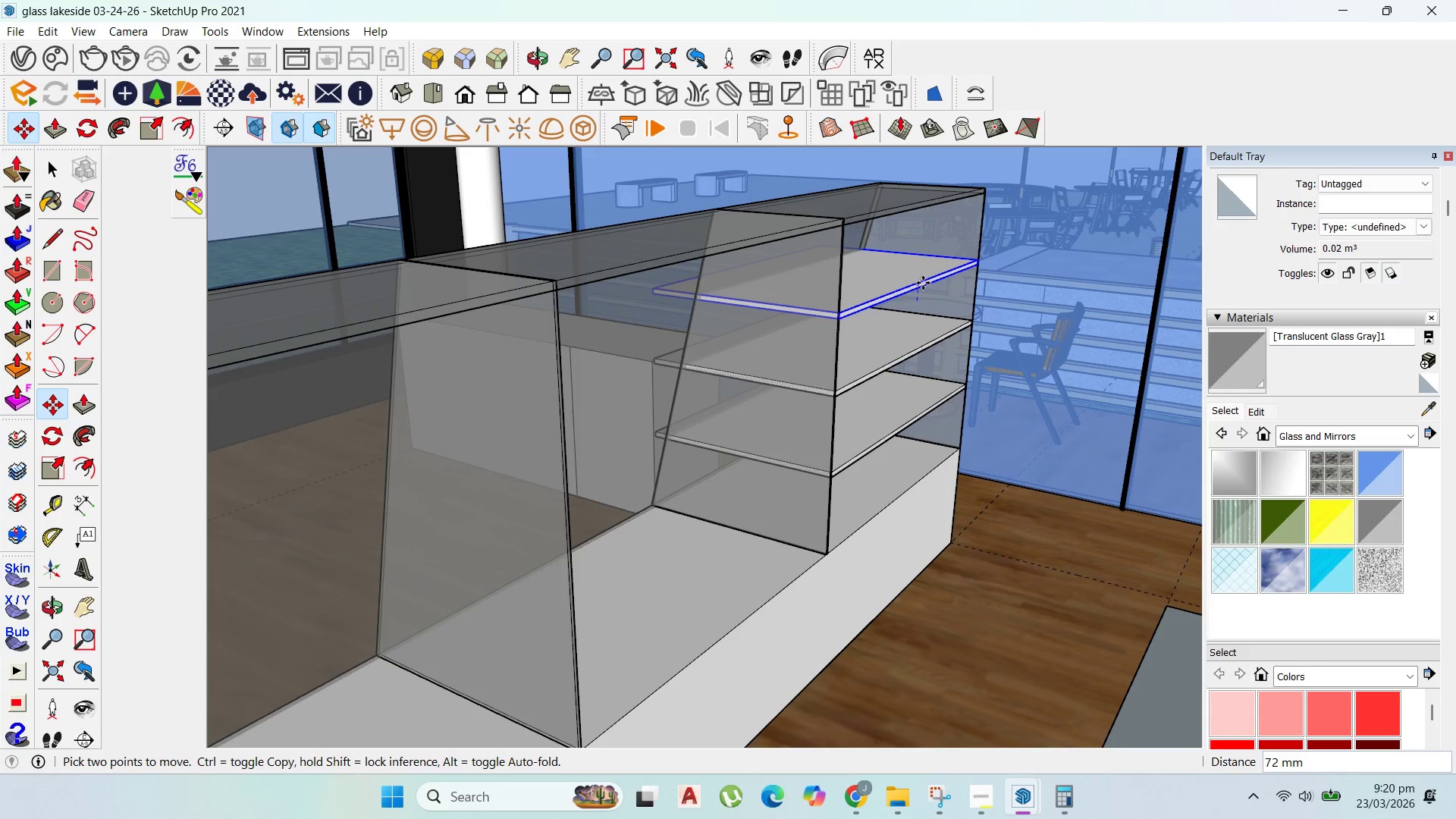 
wait(6.86)
 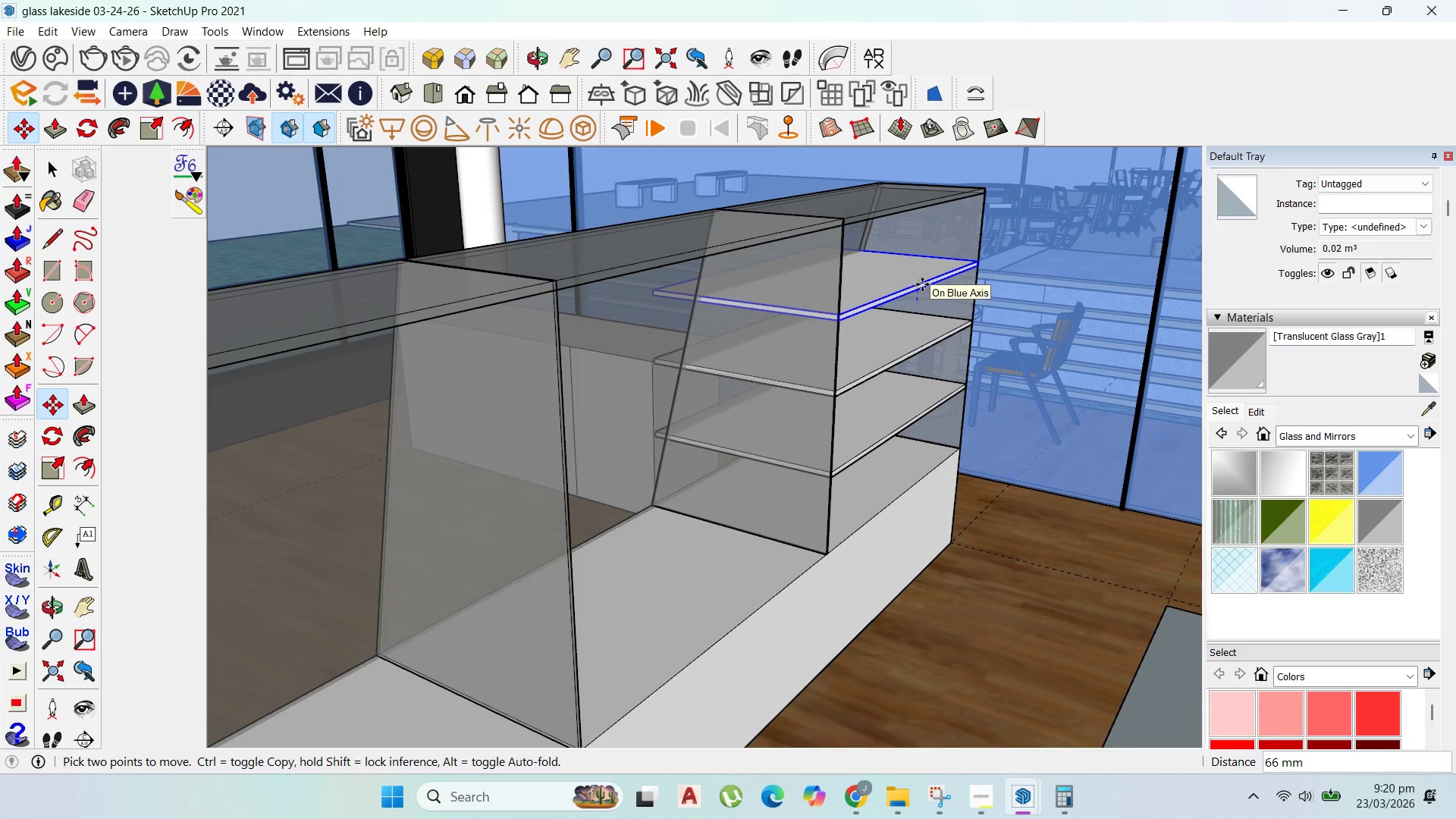 
type(100)
 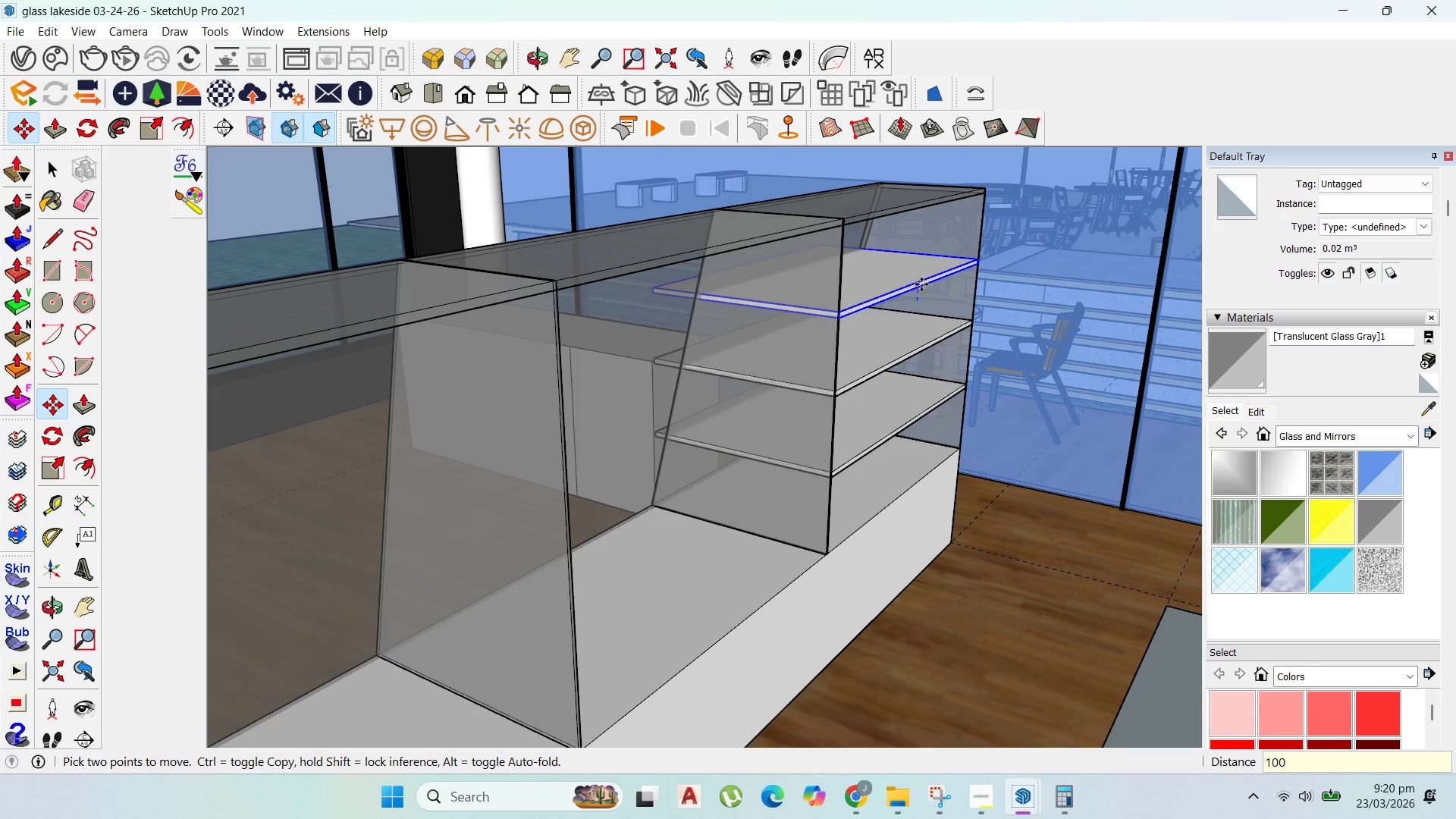 
key(Enter)
 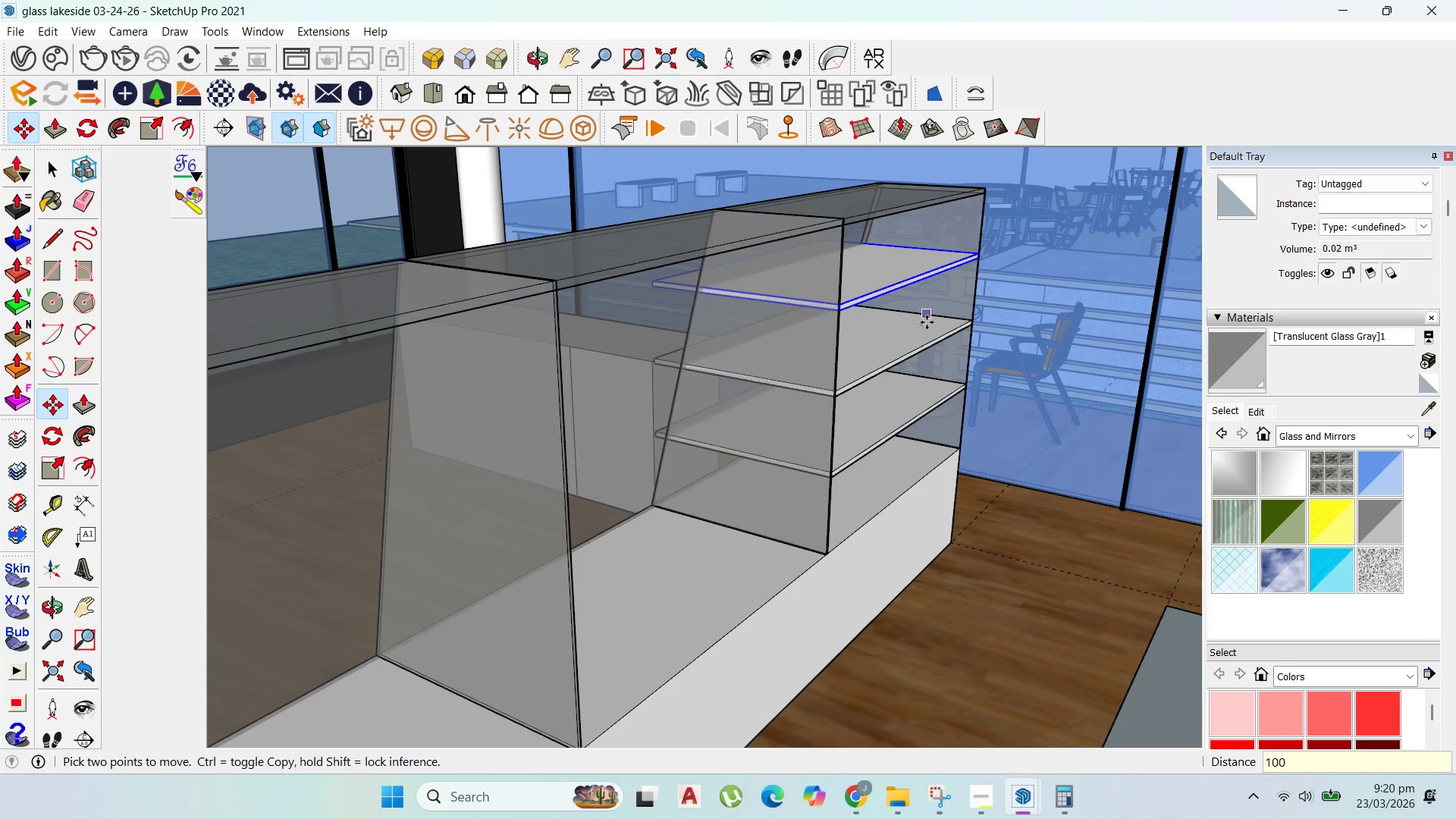 
scroll: coordinate [906, 292], scroll_direction: up, amount: 33.0
 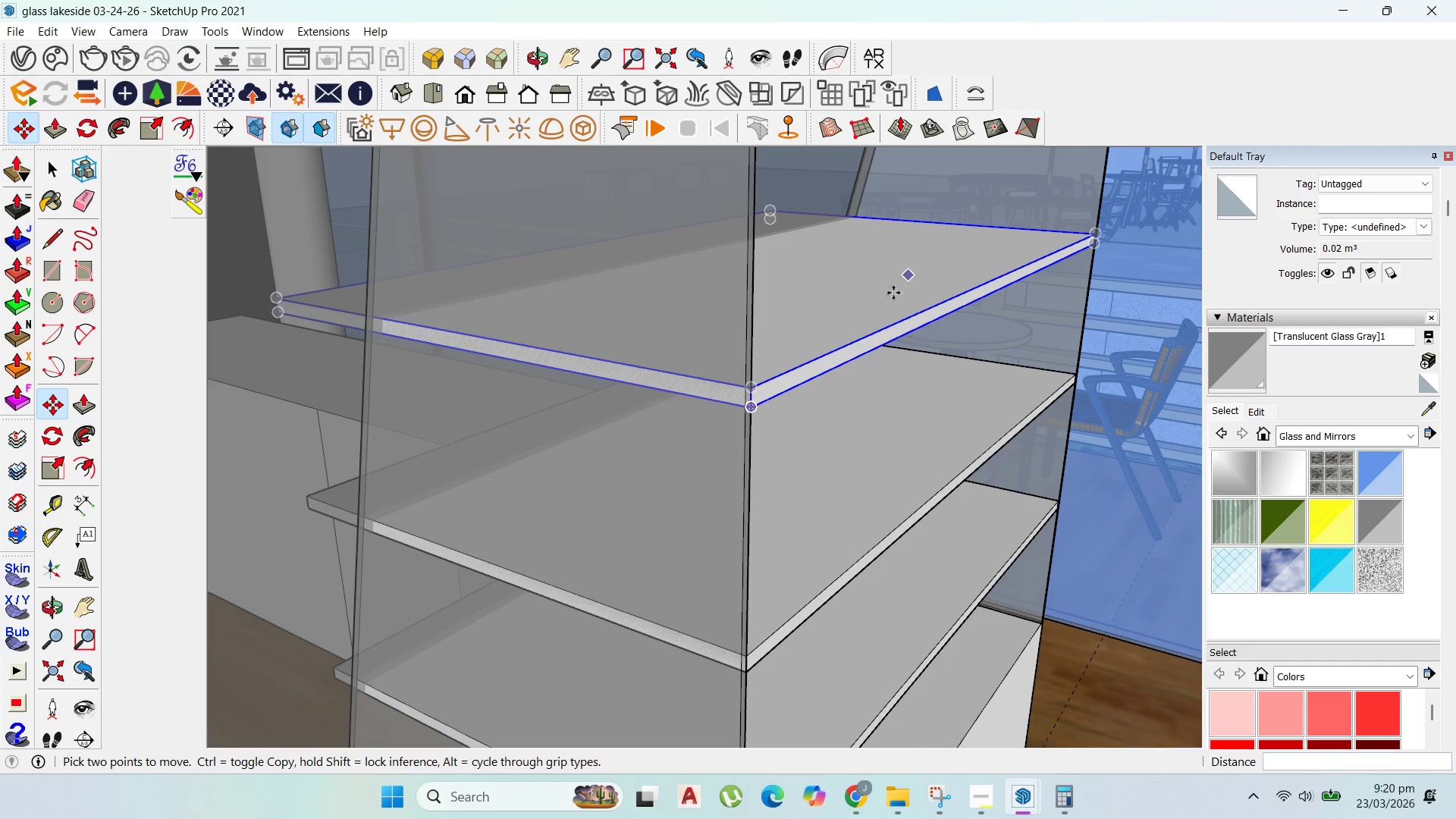 
scroll: coordinate [847, 305], scroll_direction: down, amount: 7.0
 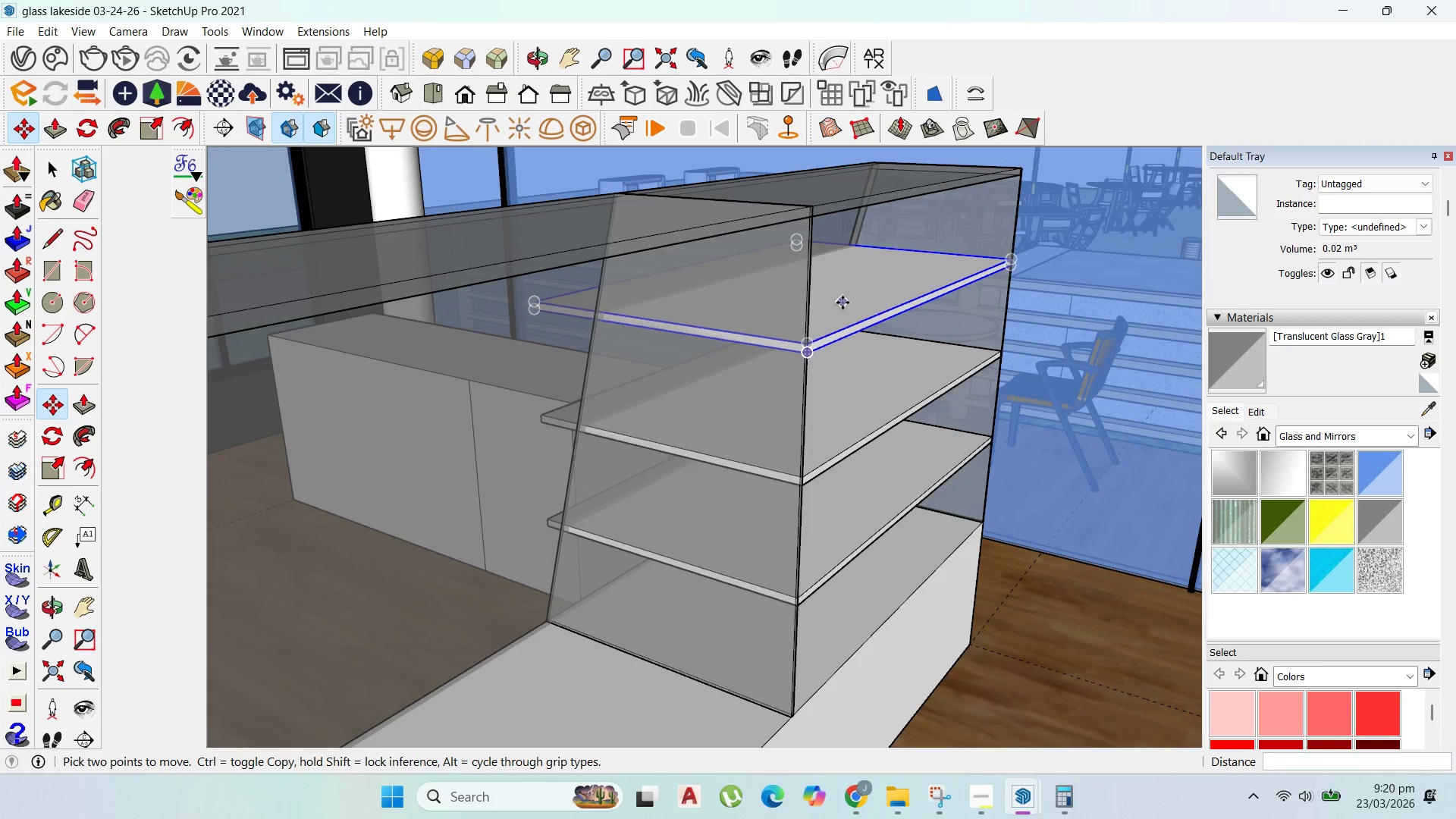 
scroll: coordinate [835, 299], scroll_direction: up, amount: 7.0
 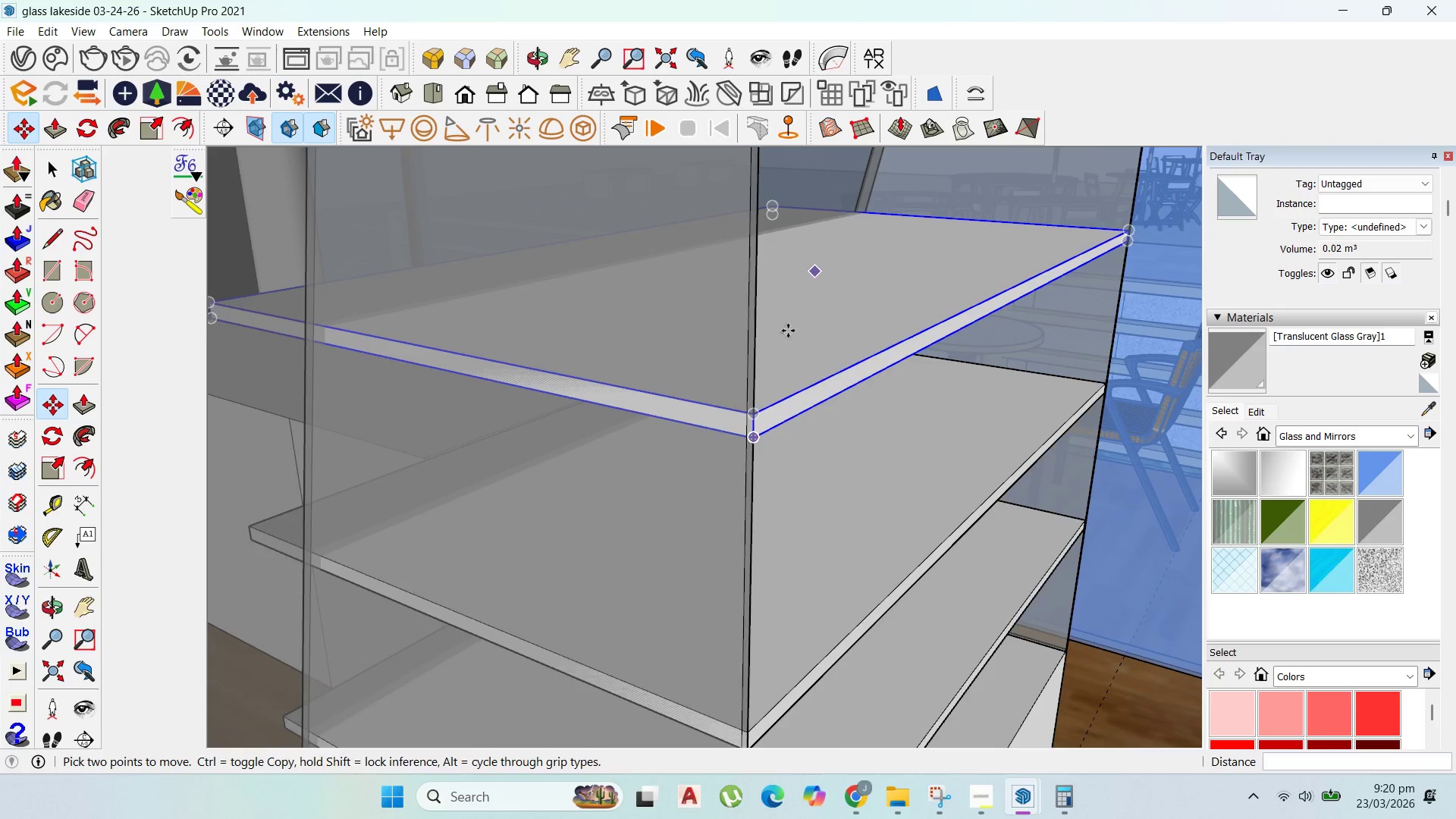 
scroll: coordinate [362, 618], scroll_direction: down, amount: 14.0
 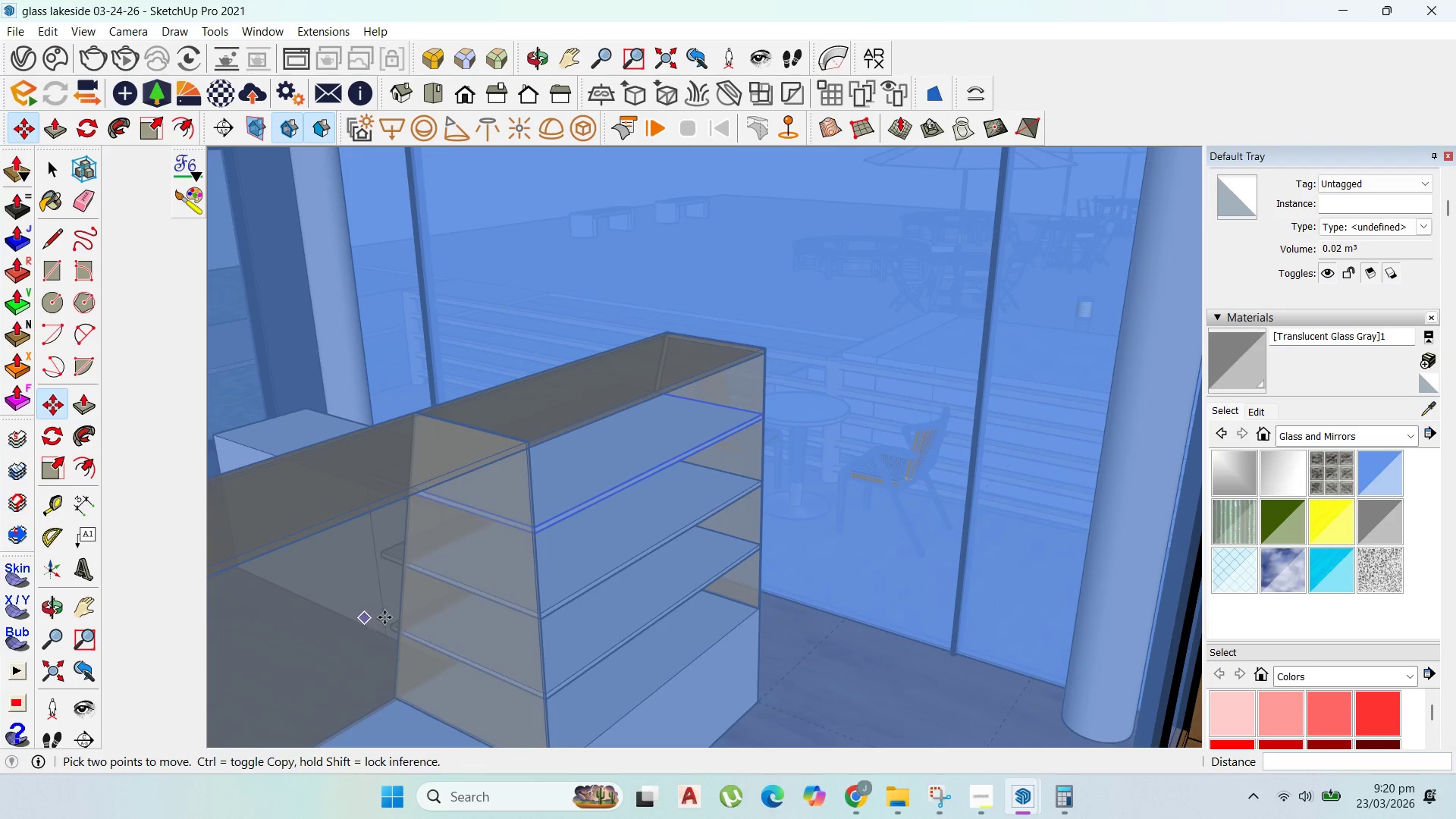 
scroll: coordinate [412, 598], scroll_direction: up, amount: 26.0
 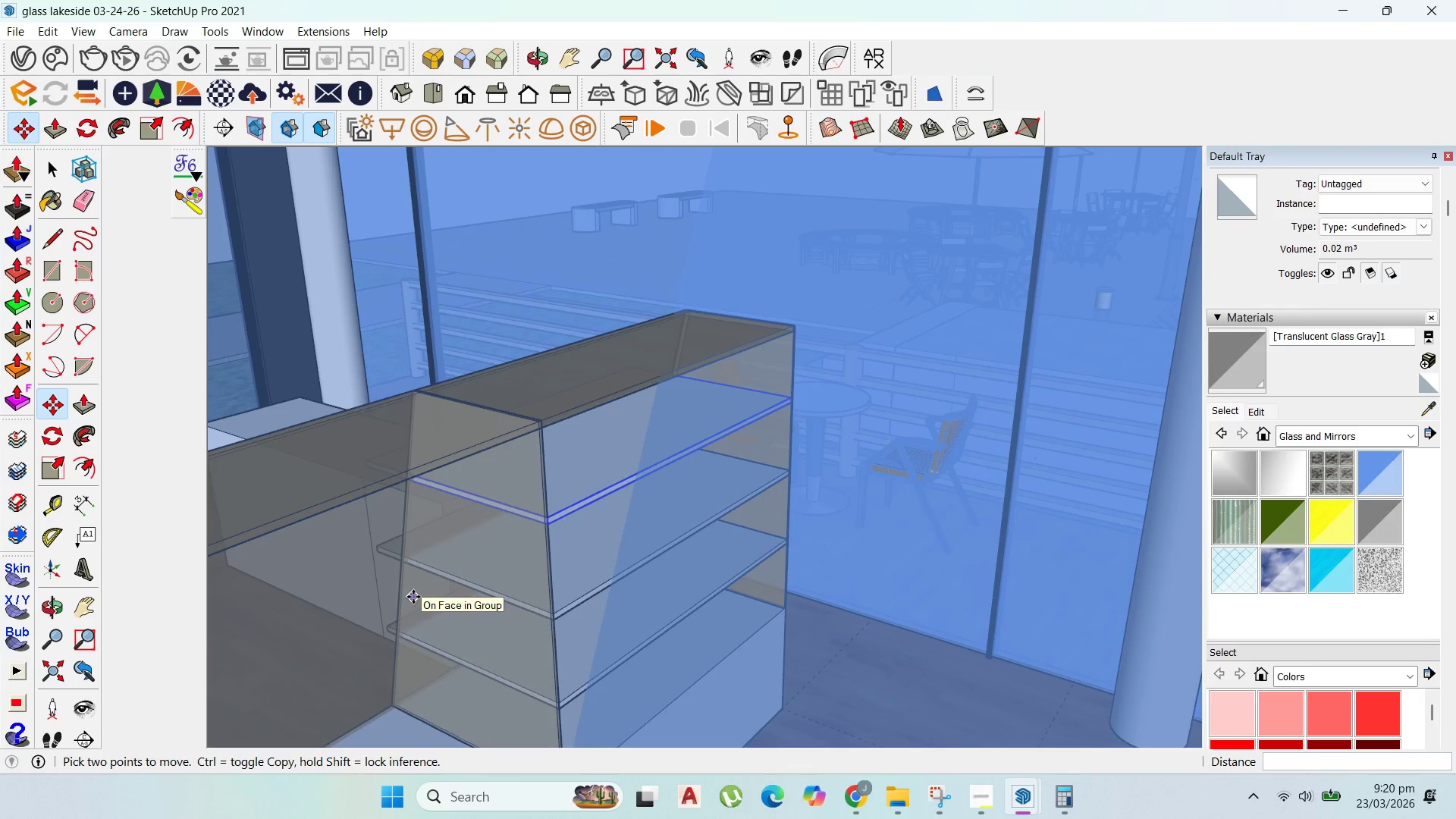 
scroll: coordinate [416, 600], scroll_direction: down, amount: 11.0
 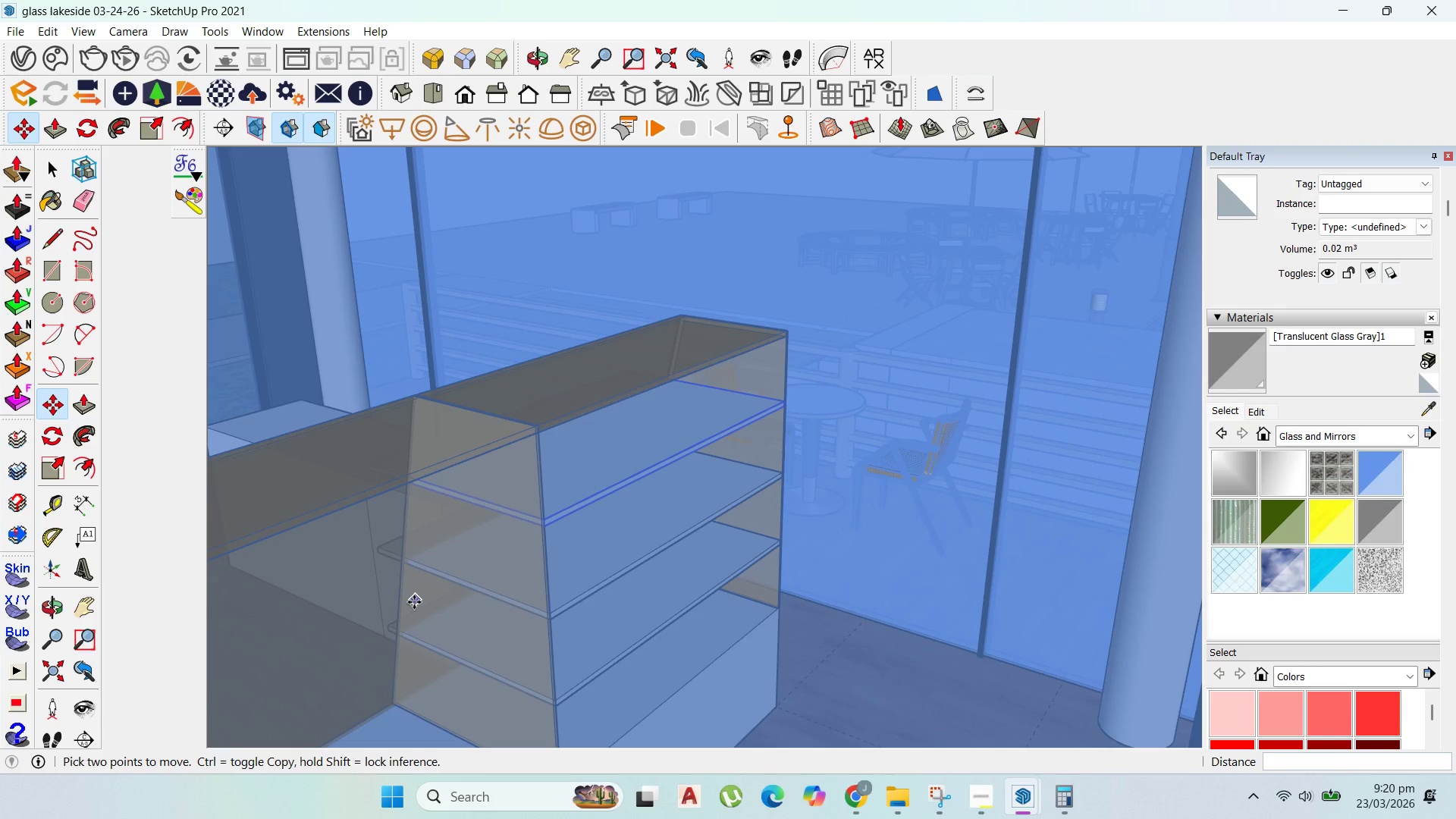 
scroll: coordinate [573, 486], scroll_direction: up, amount: 31.0
 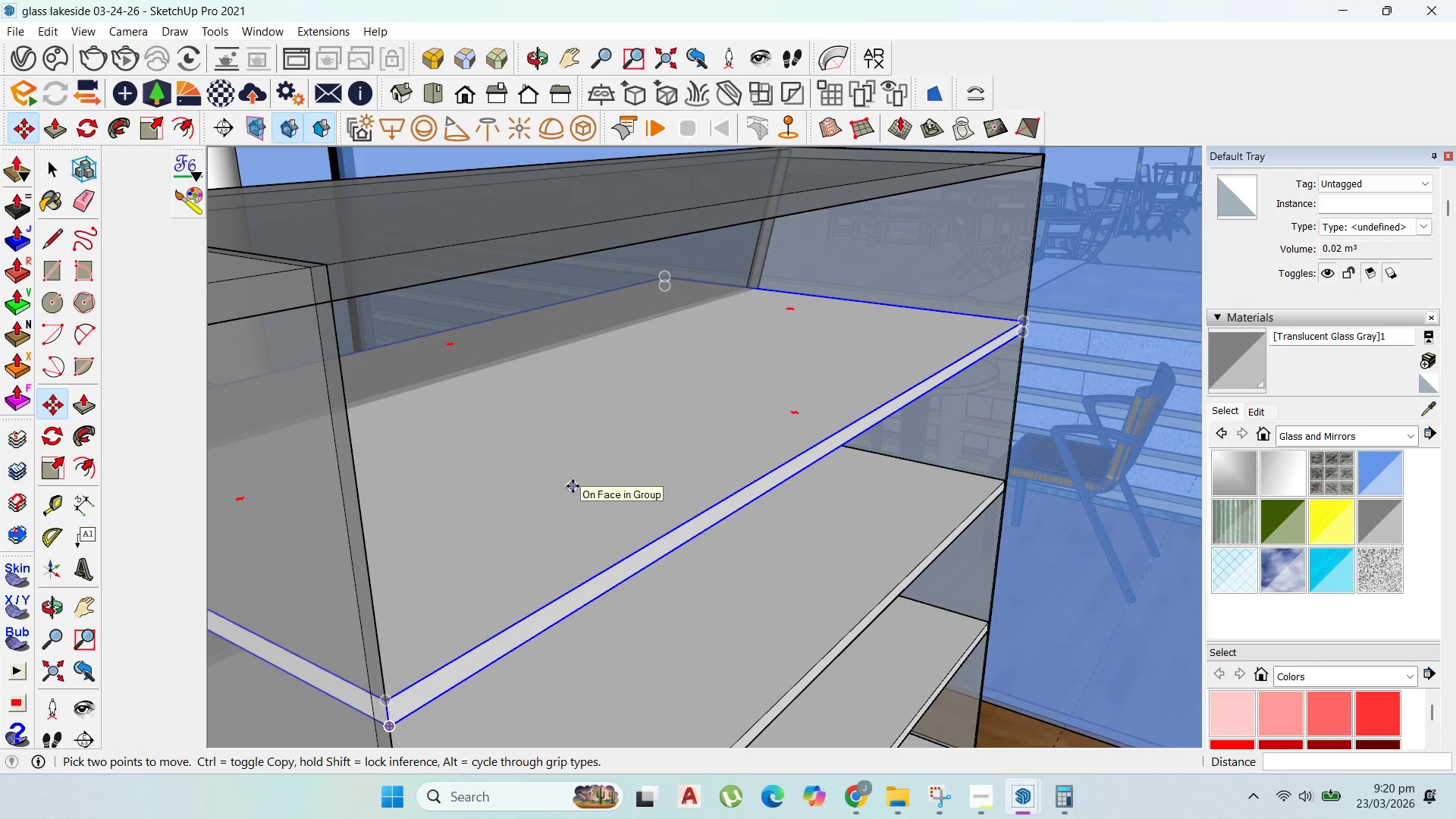 
scroll: coordinate [573, 486], scroll_direction: down, amount: 3.0
 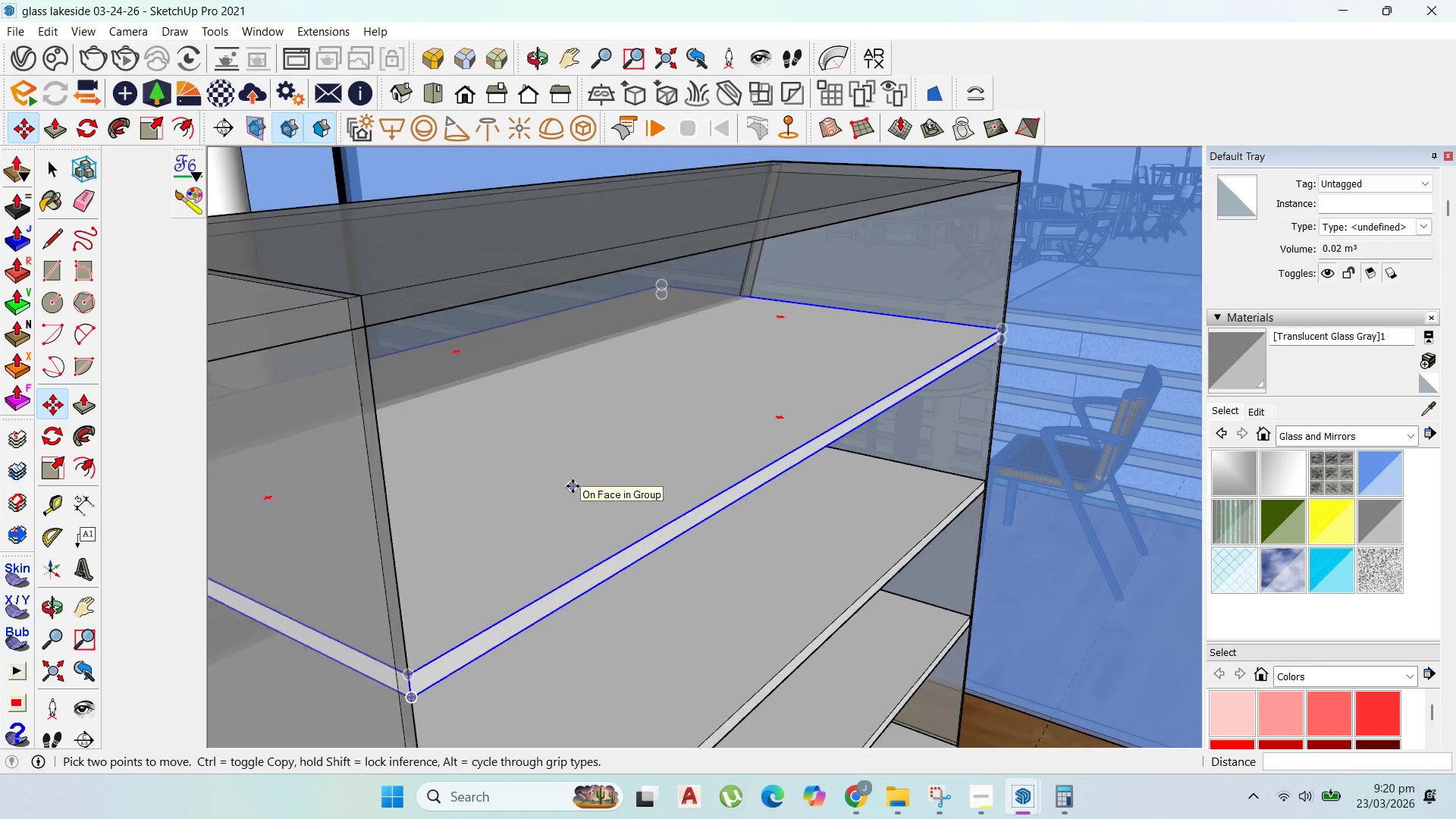 
scroll: coordinate [573, 486], scroll_direction: up, amount: 2.0
 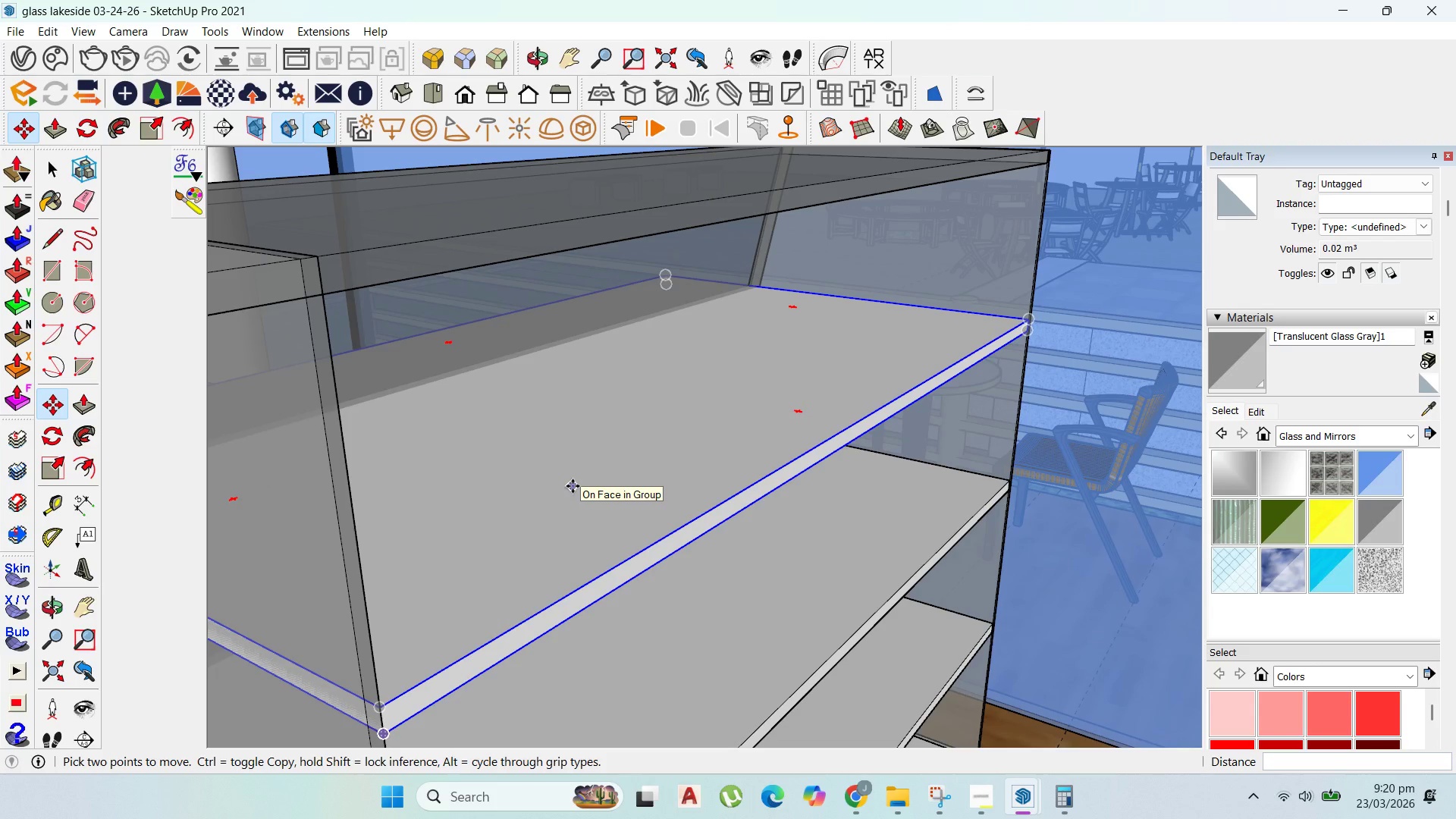 
scroll: coordinate [573, 486], scroll_direction: down, amount: 3.0
 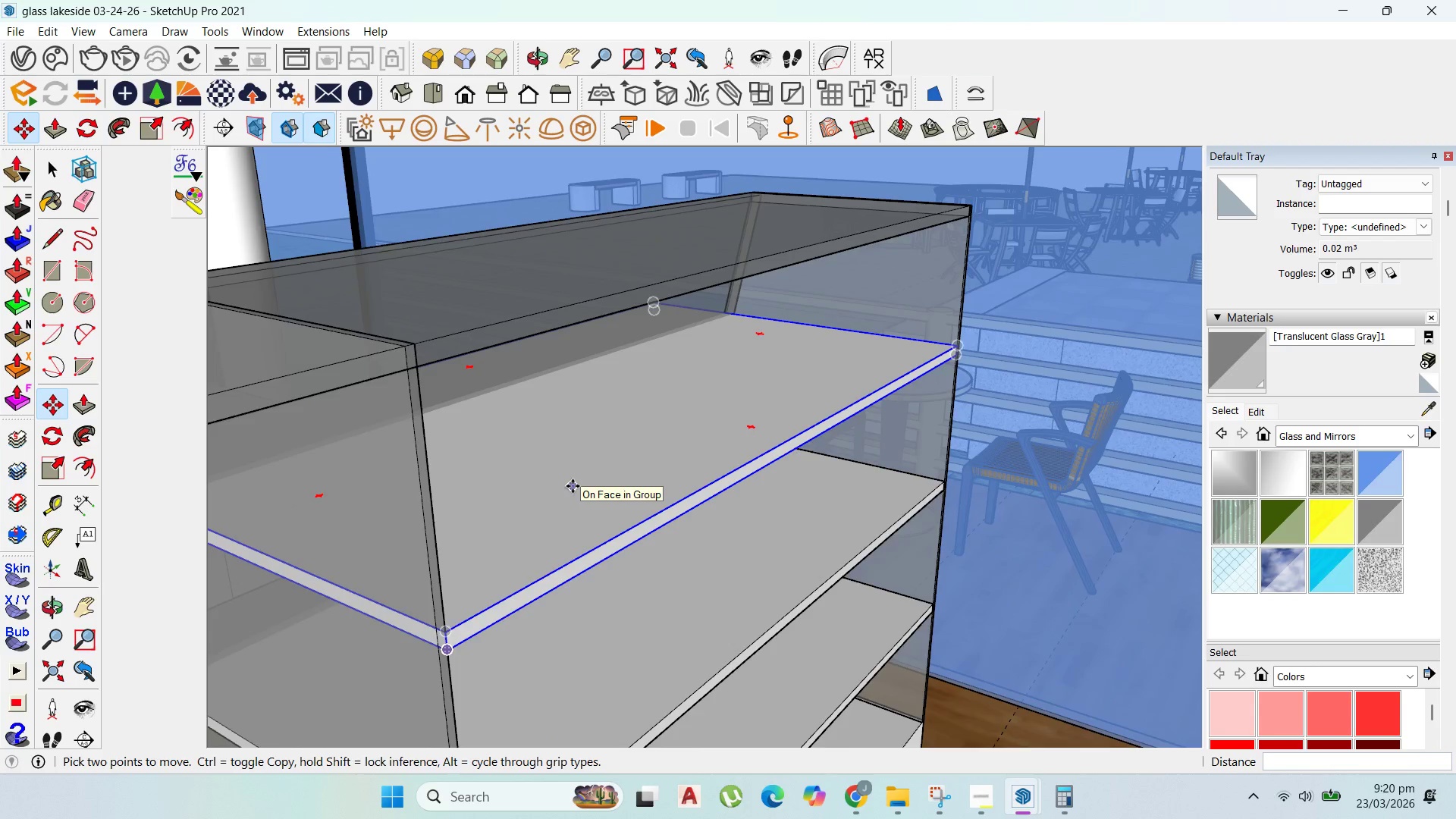 
scroll: coordinate [573, 486], scroll_direction: up, amount: 5.0
 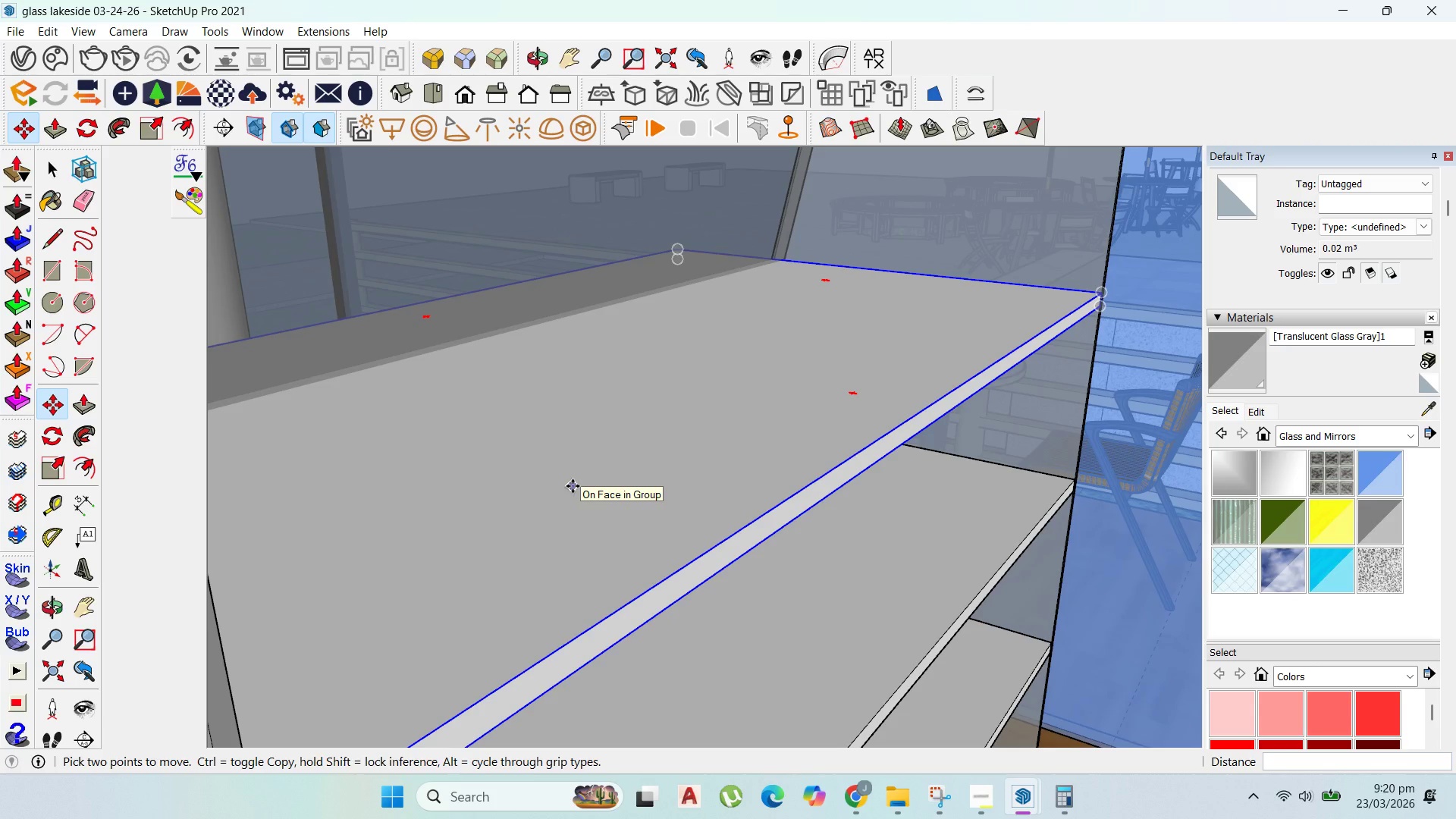 
scroll: coordinate [572, 486], scroll_direction: down, amount: 3.0
 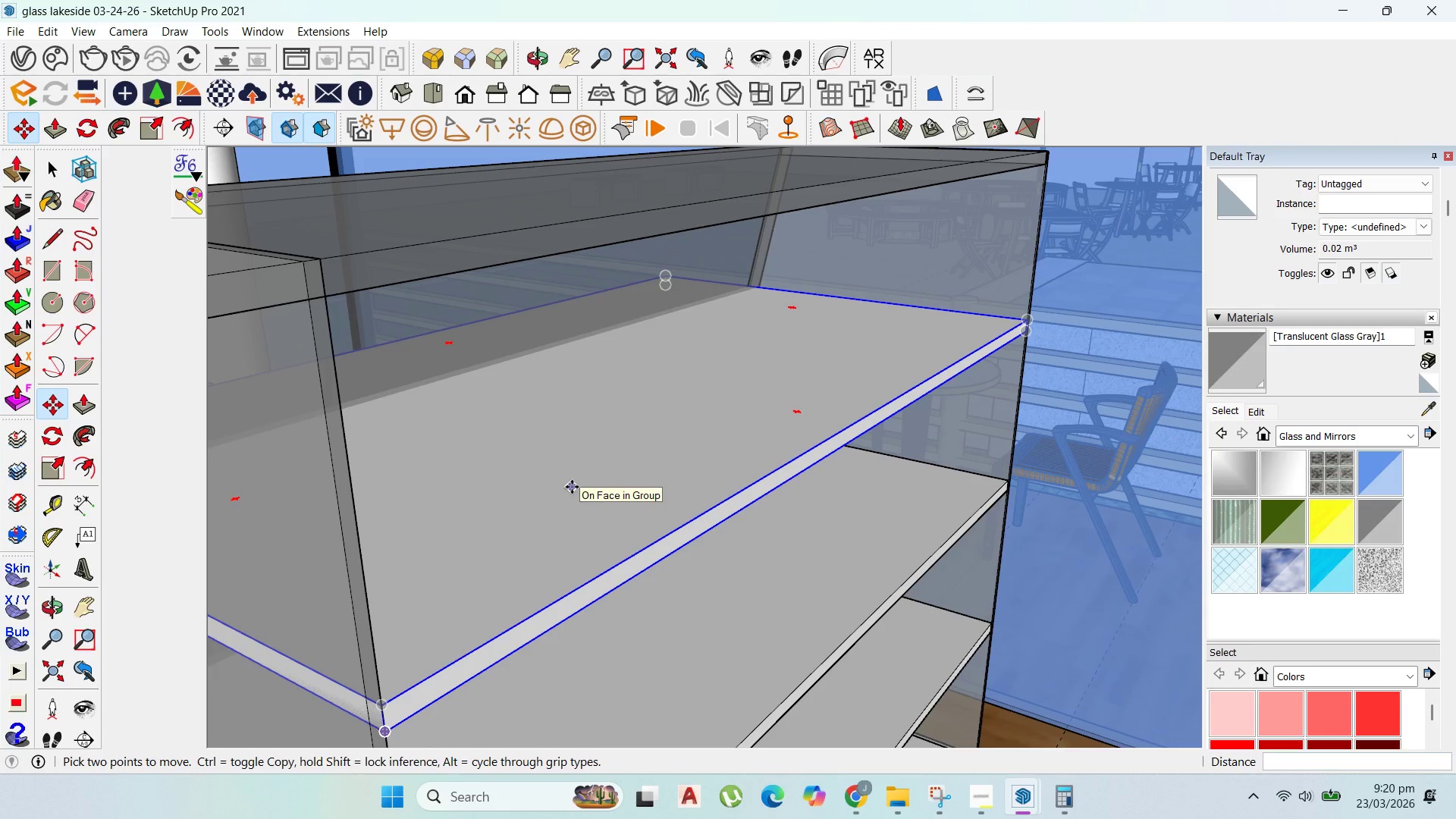 
scroll: coordinate [572, 487], scroll_direction: up, amount: 3.0
 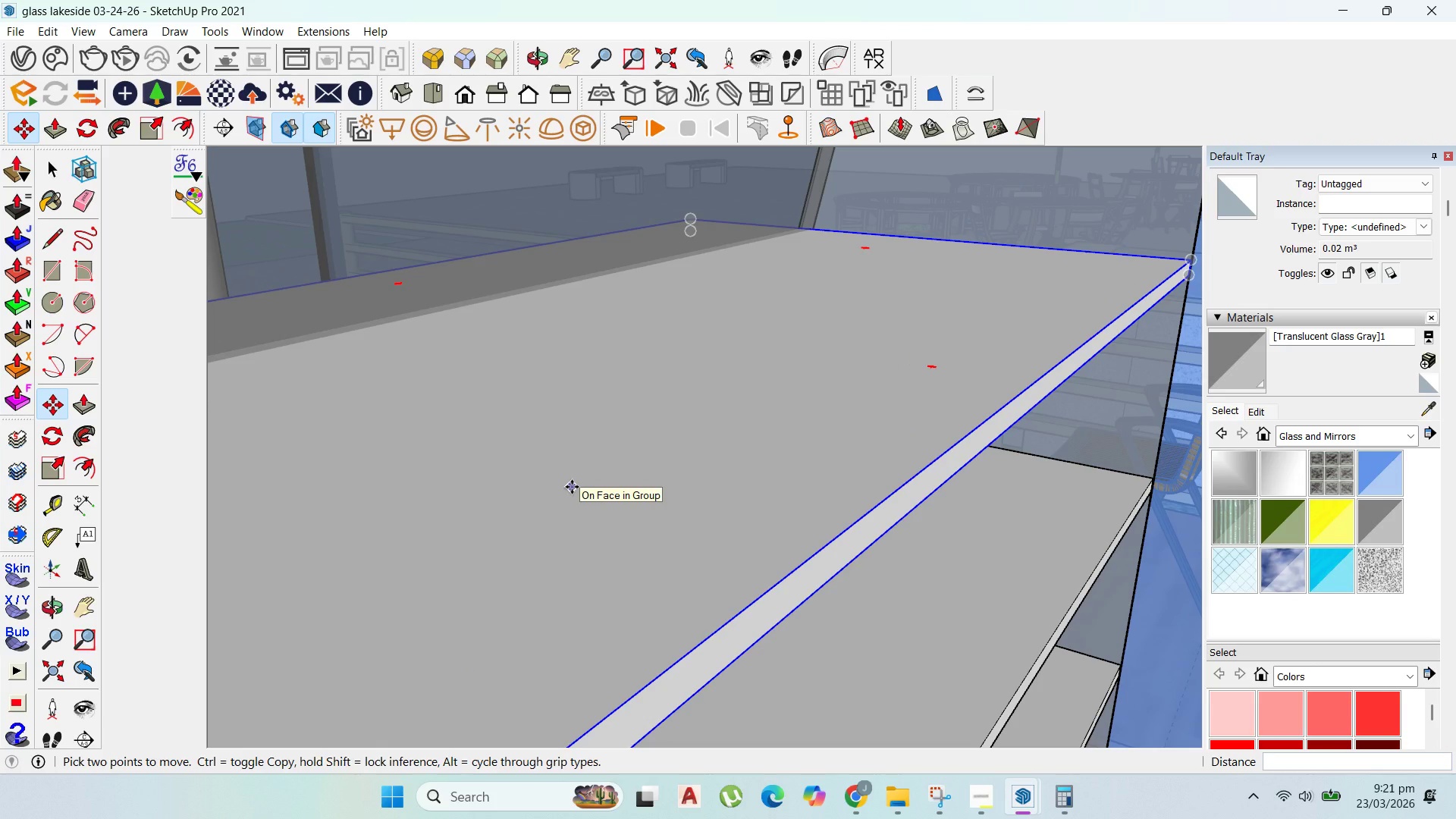 
scroll: coordinate [559, 488], scroll_direction: down, amount: 10.0
 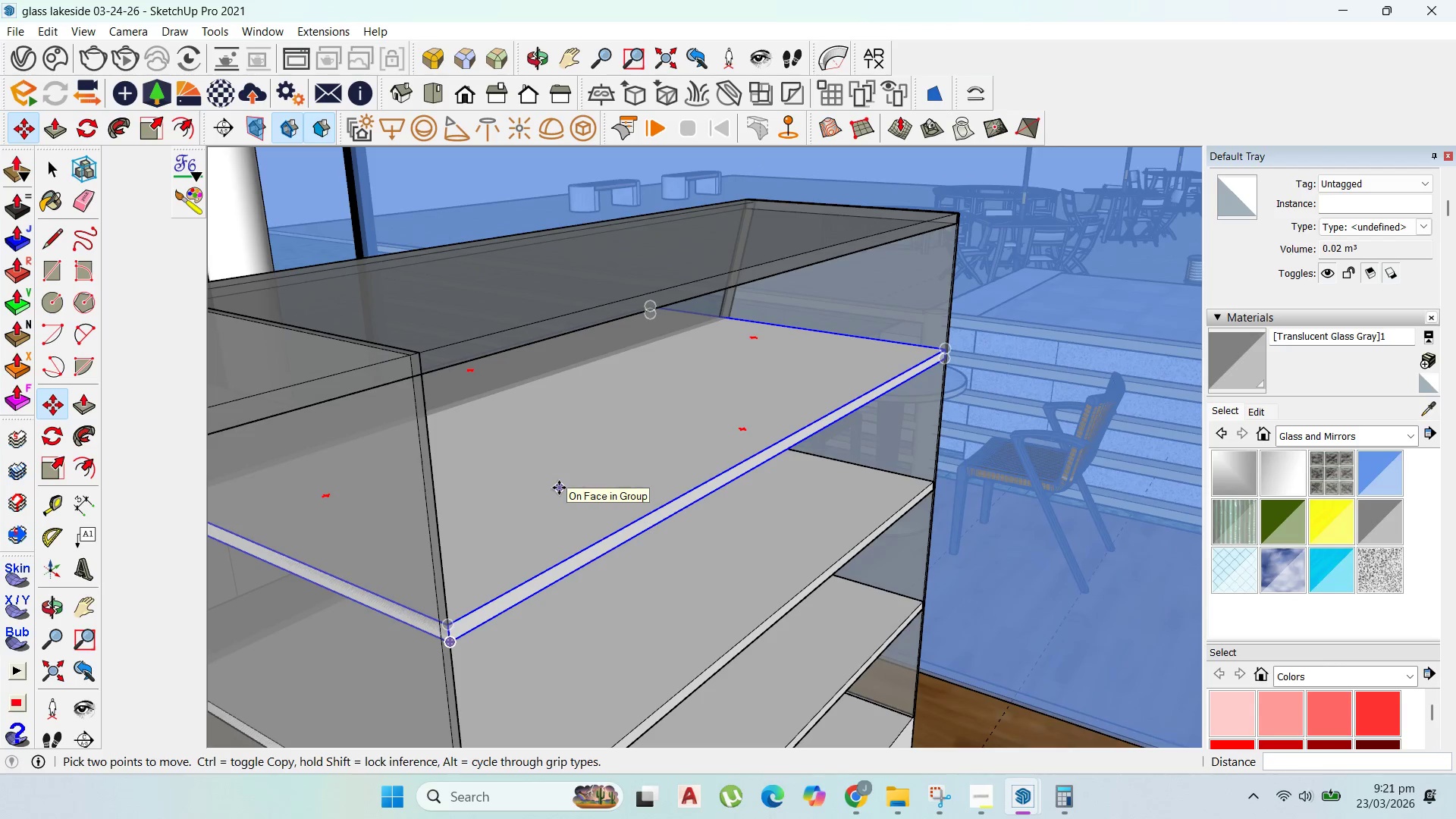 
scroll: coordinate [558, 491], scroll_direction: up, amount: 26.0
 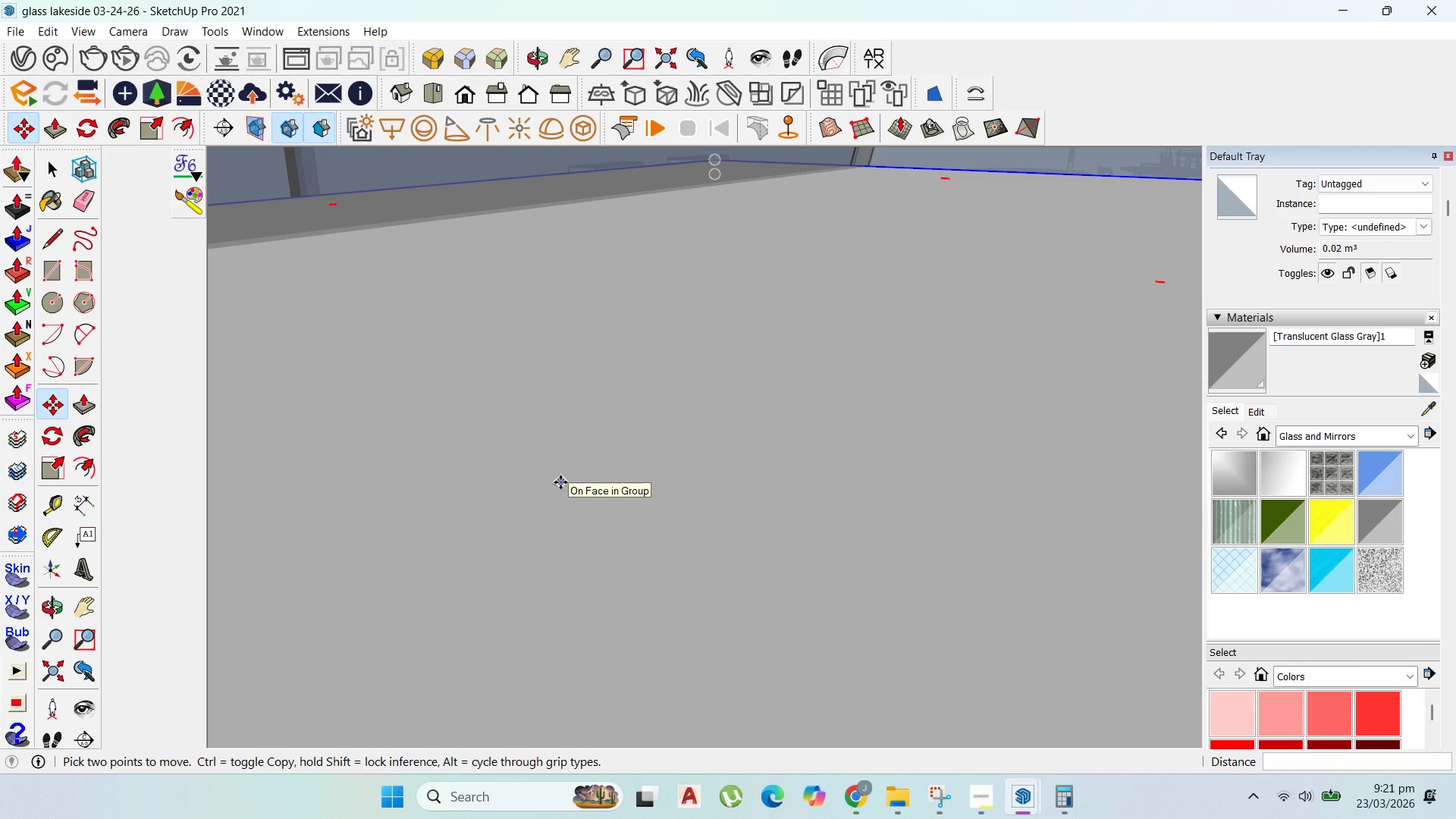 
scroll: coordinate [818, 584], scroll_direction: down, amount: 40.0
 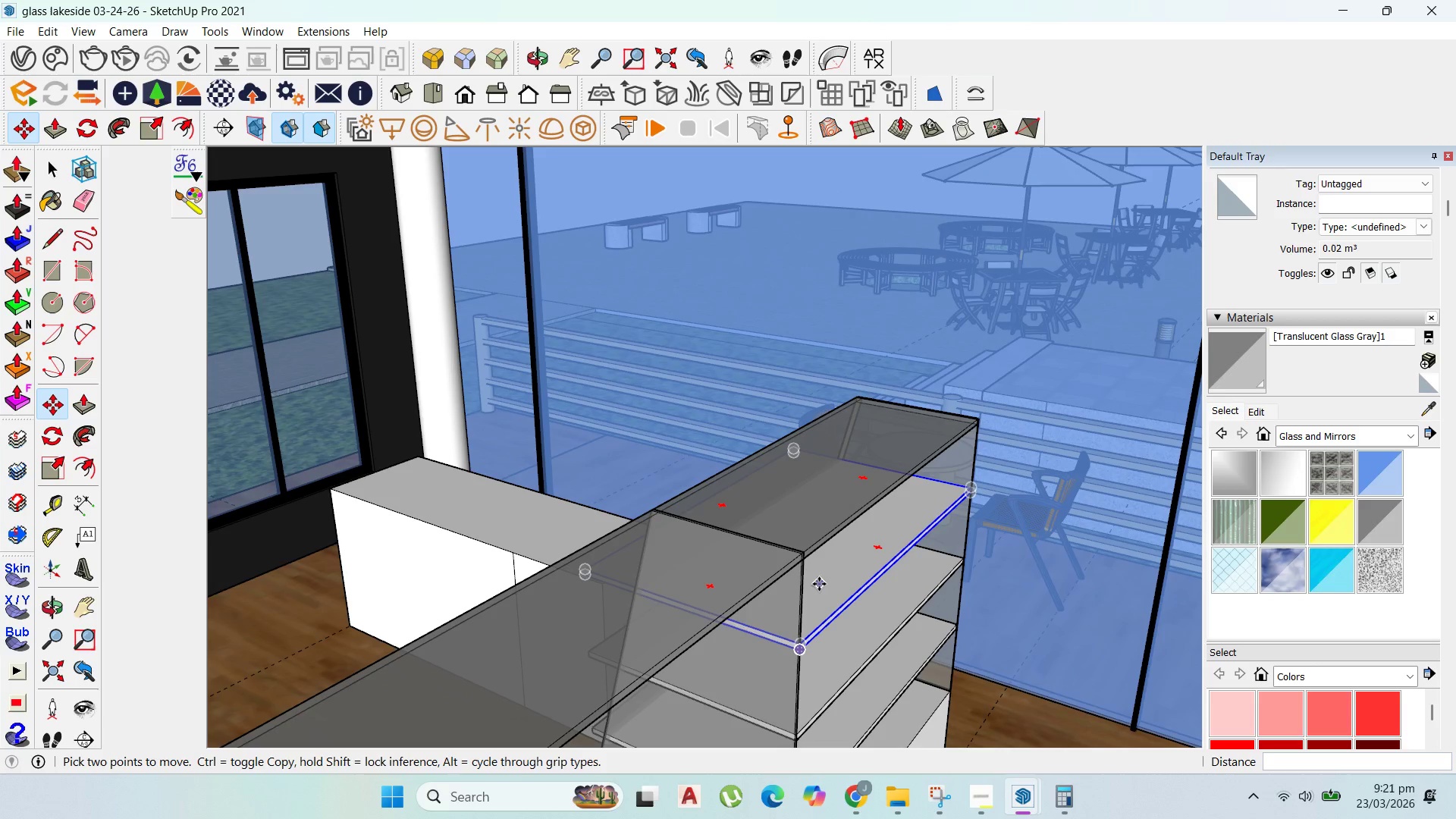 
wait(6.64)
 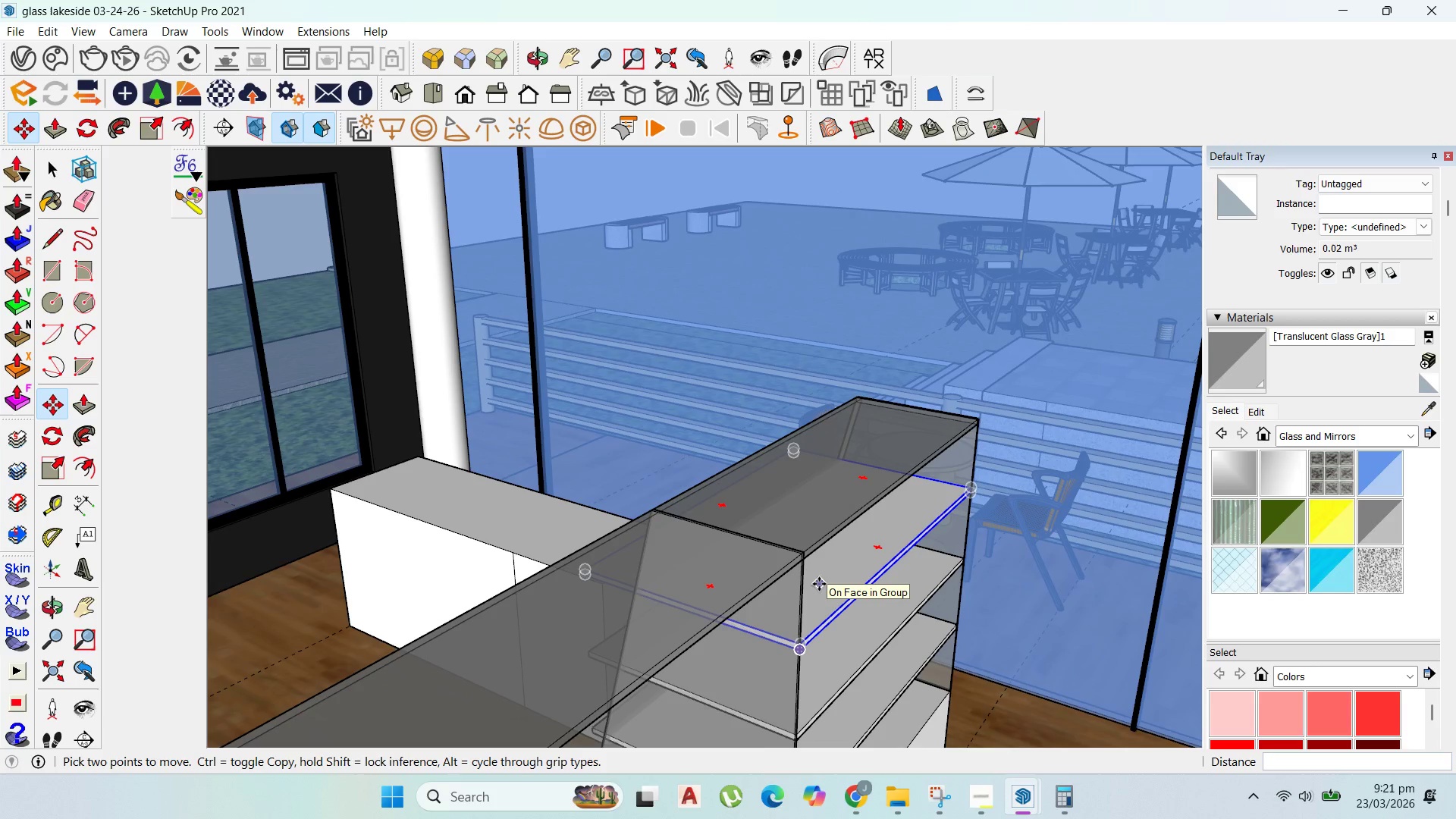 
scroll: coordinate [865, 280], scroll_direction: down, amount: 11.0
 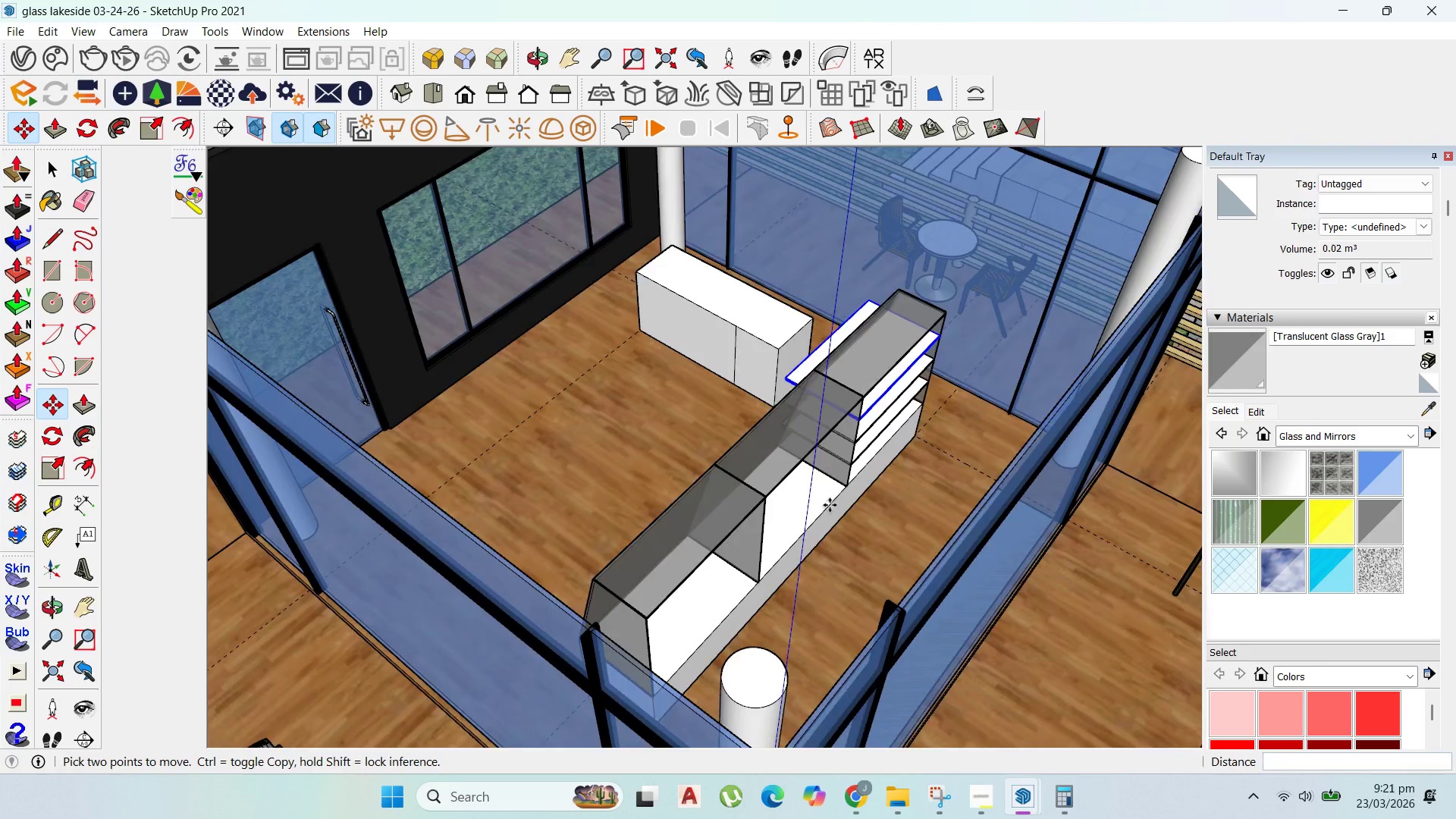 
scroll: coordinate [1291, 499], scroll_direction: up, amount: 10.0
 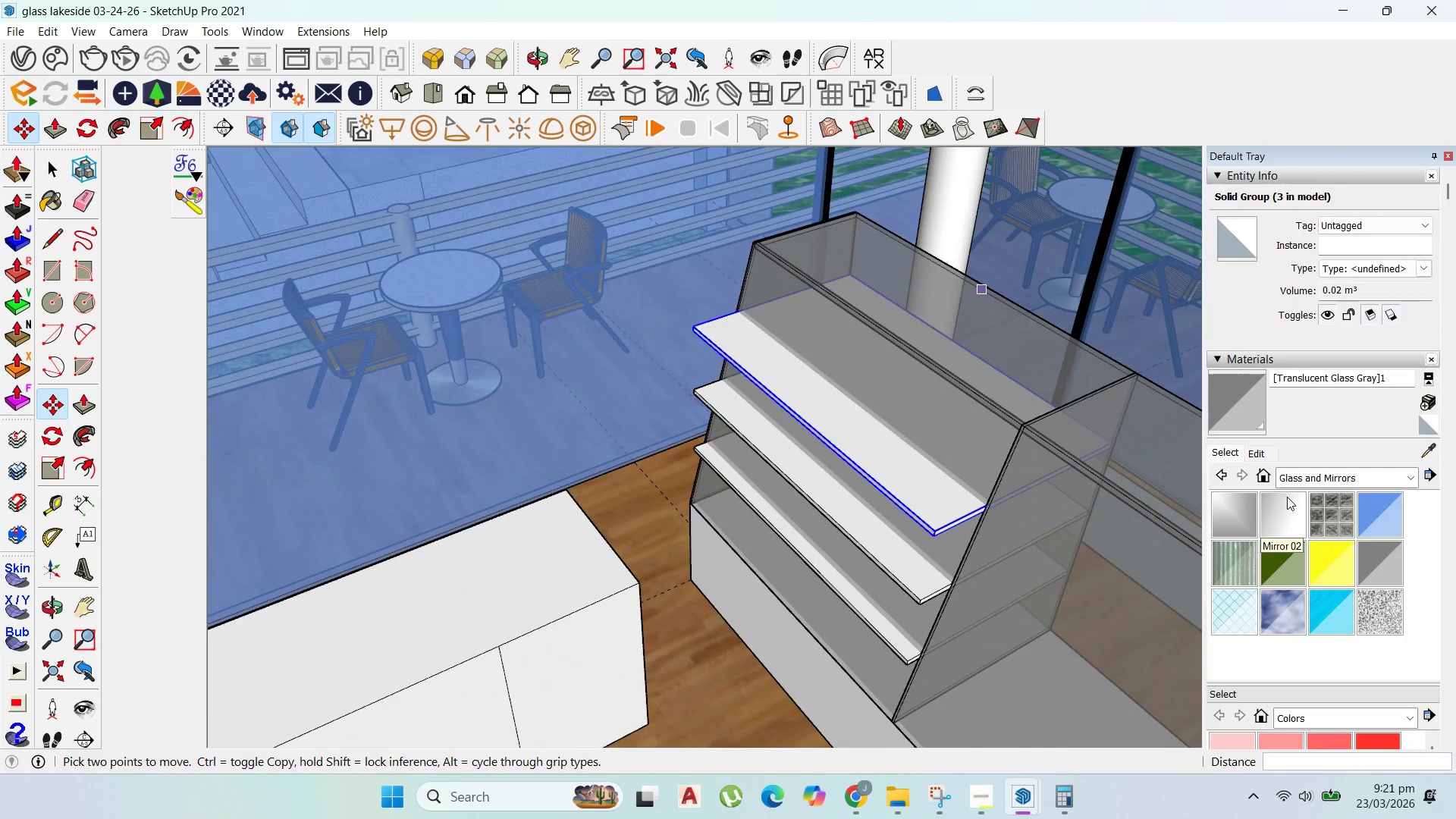 
wait(8.04)
 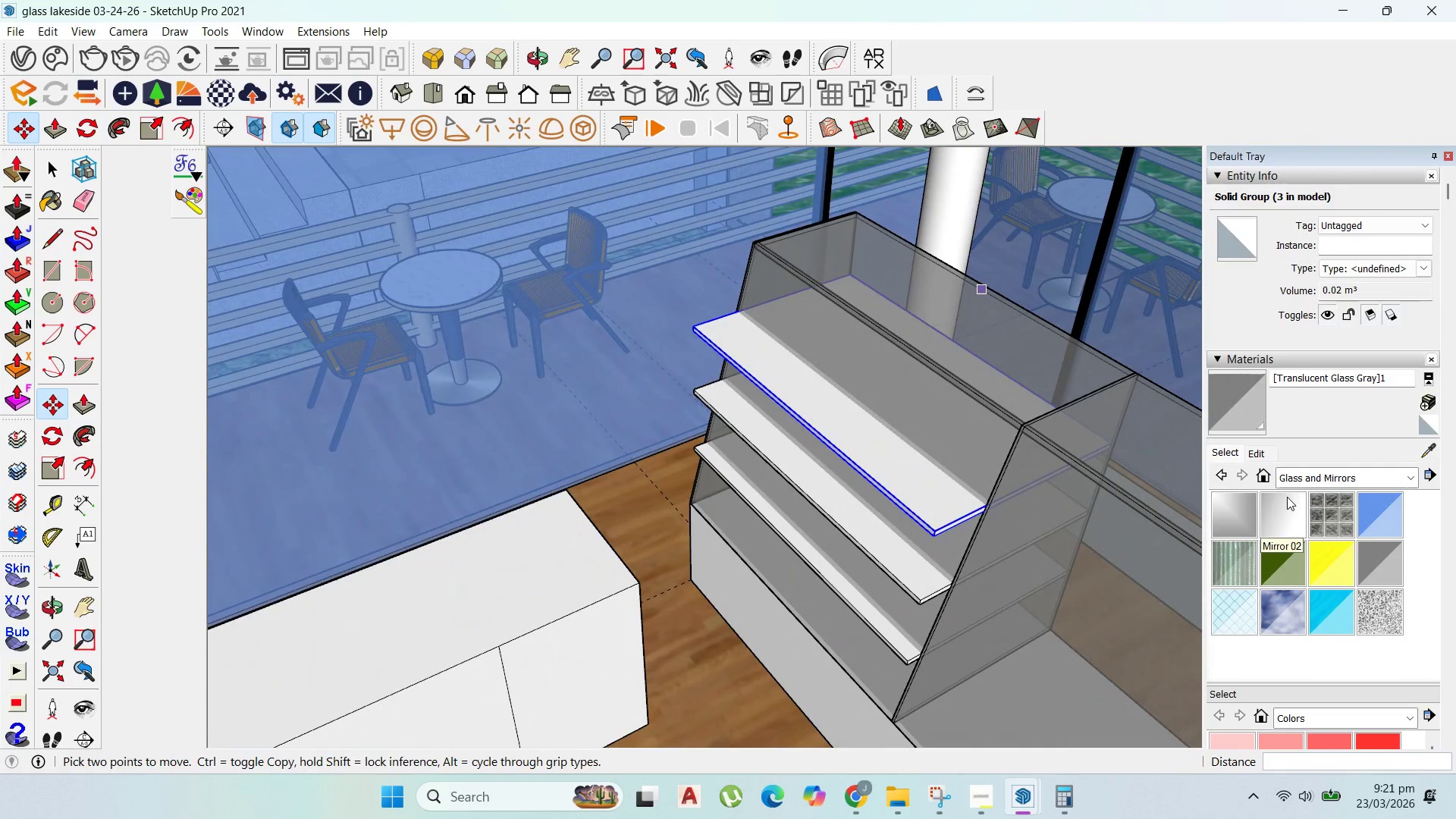 
scroll: coordinate [931, 418], scroll_direction: up, amount: 10.0
 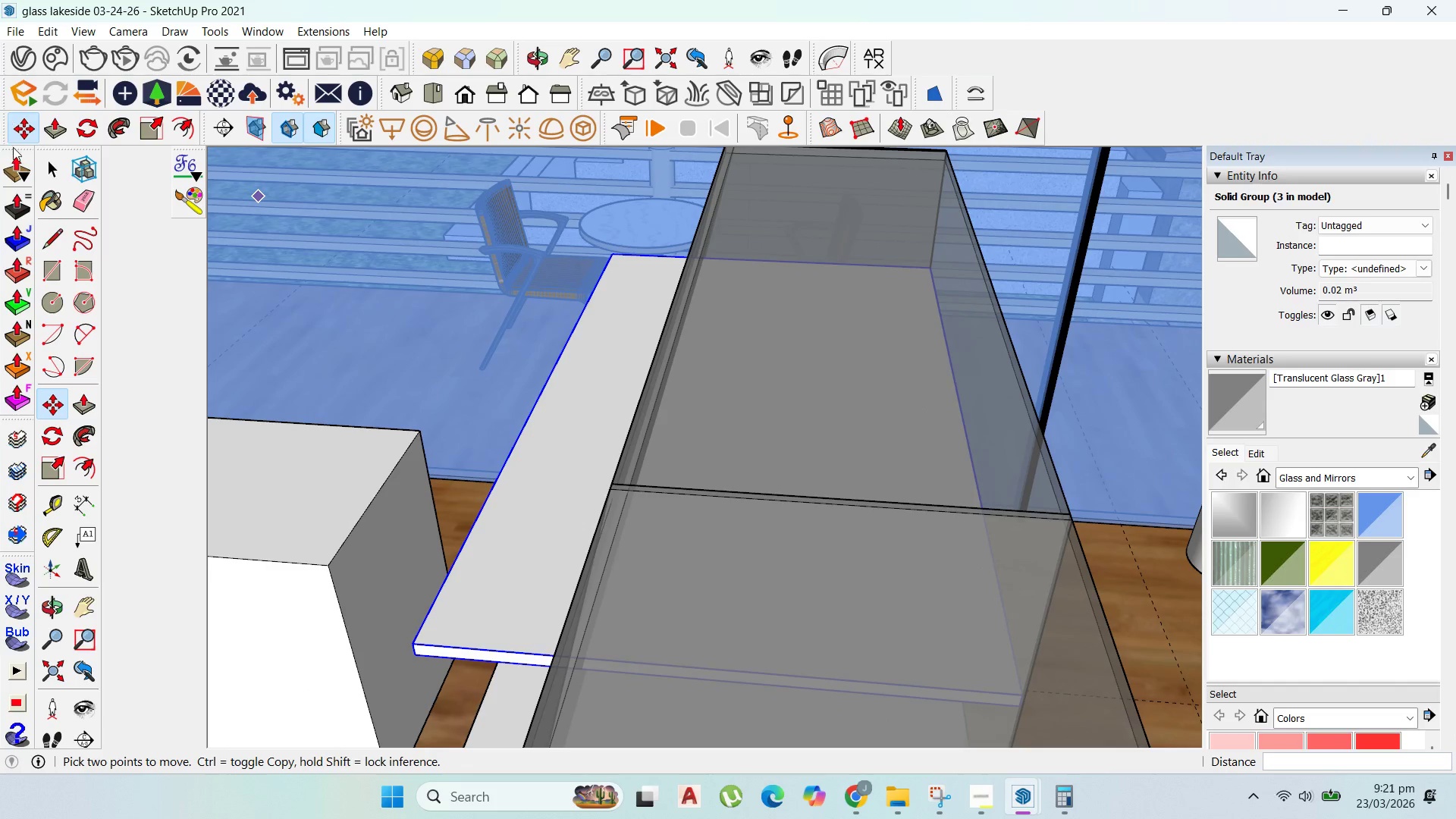 
mouse_move([61, 170])
 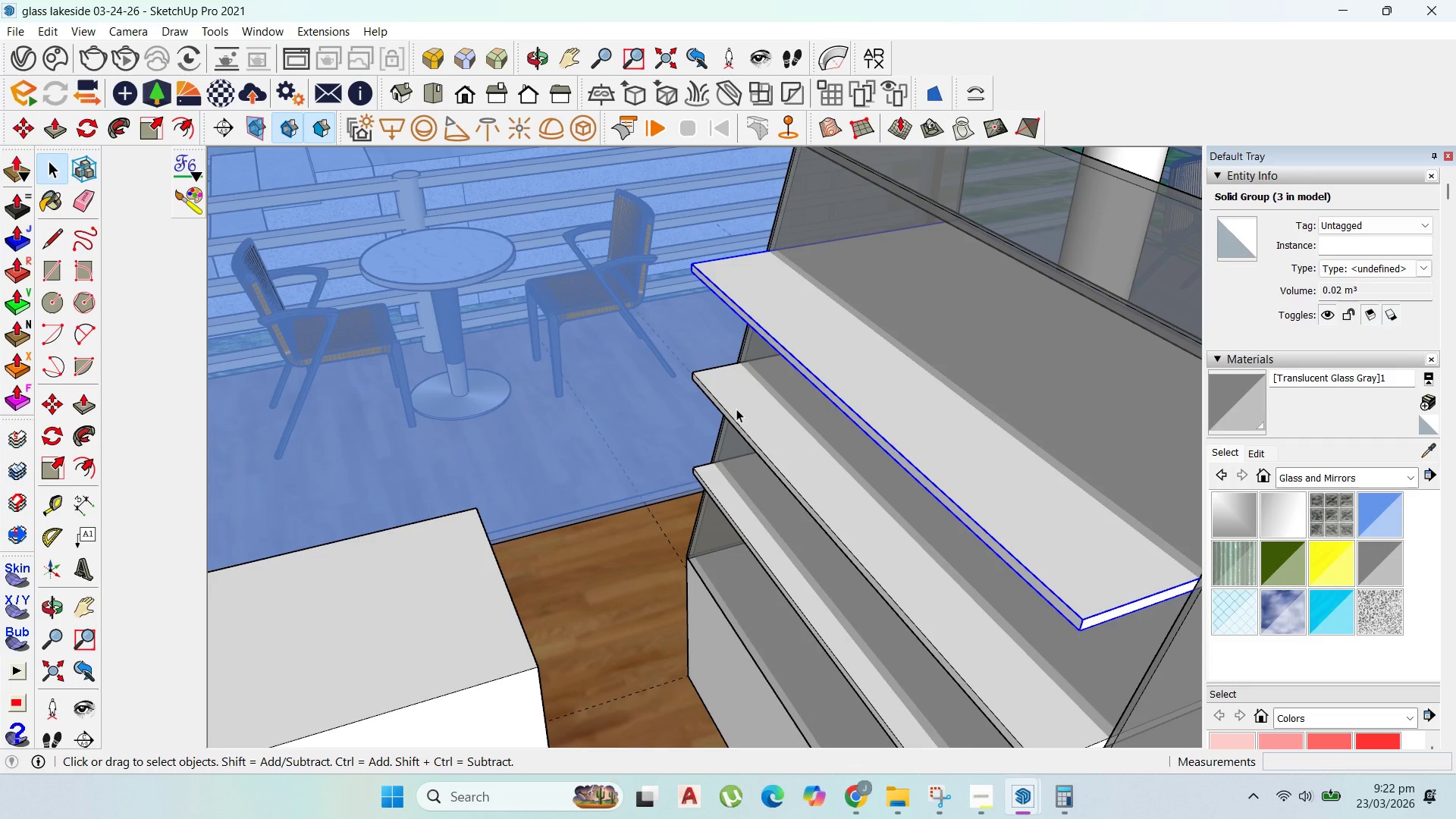 
wait(7.63)
 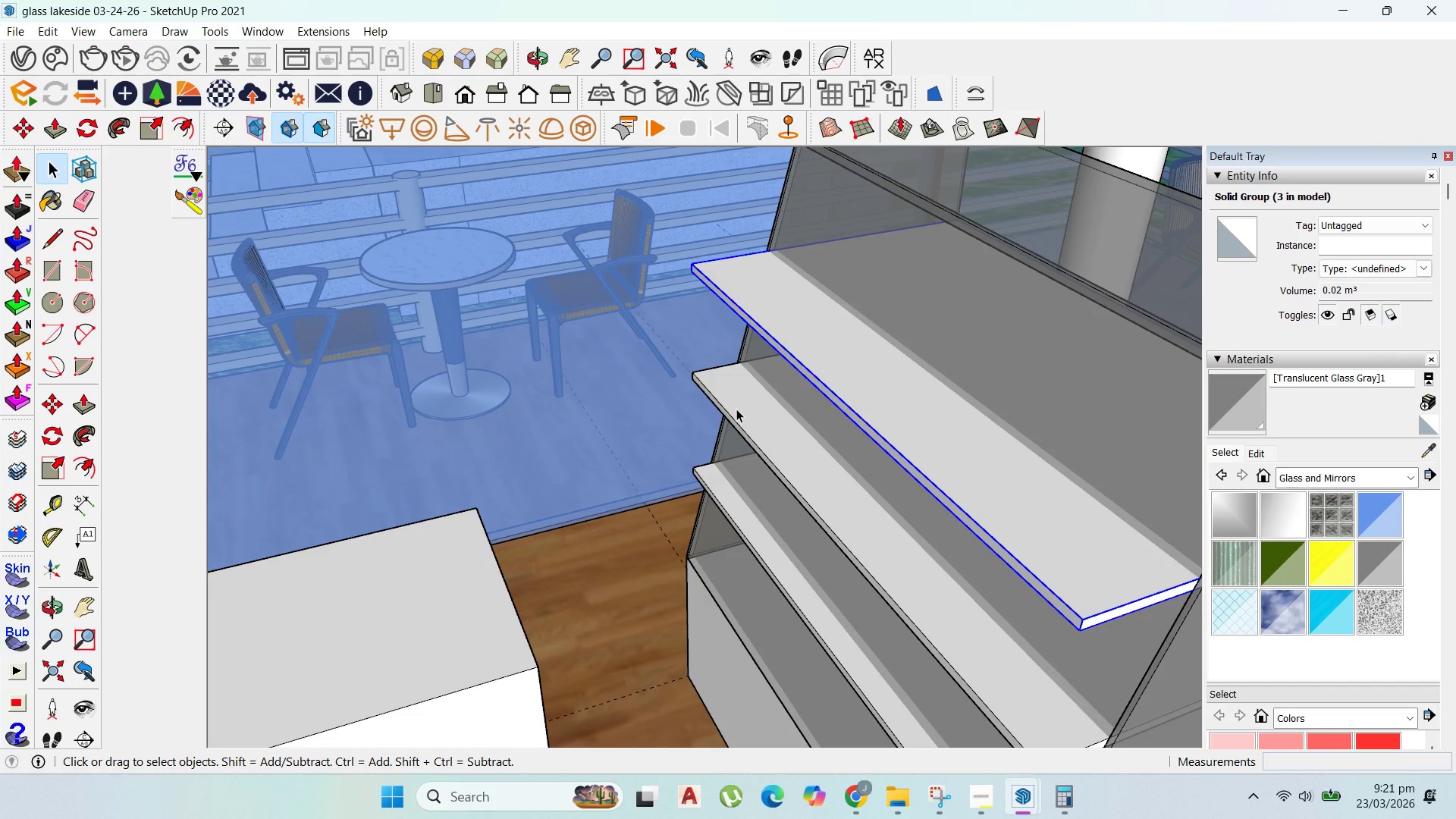 
scroll: coordinate [764, 452], scroll_direction: down, amount: 12.0
 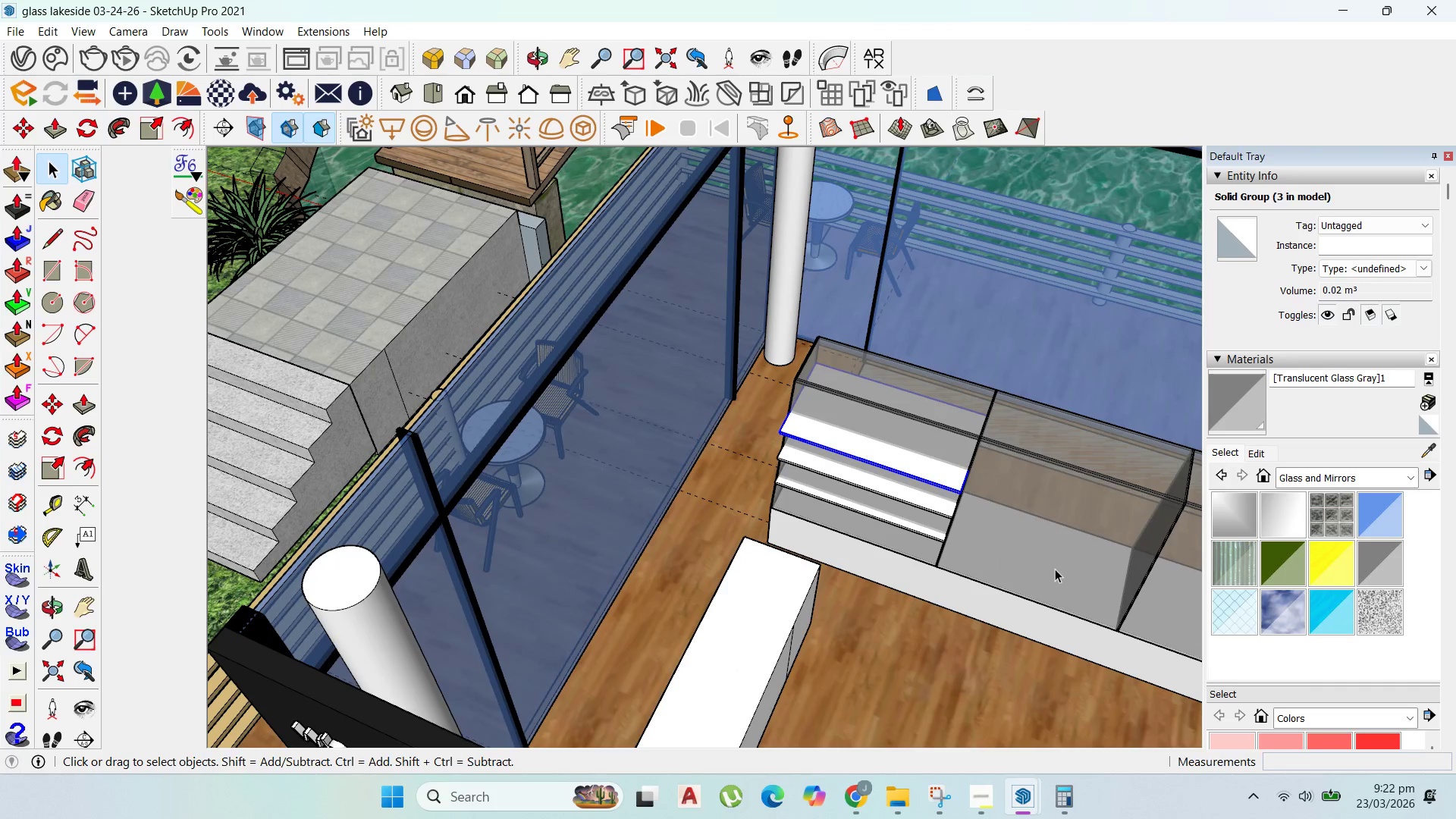 
wait(11.52)
 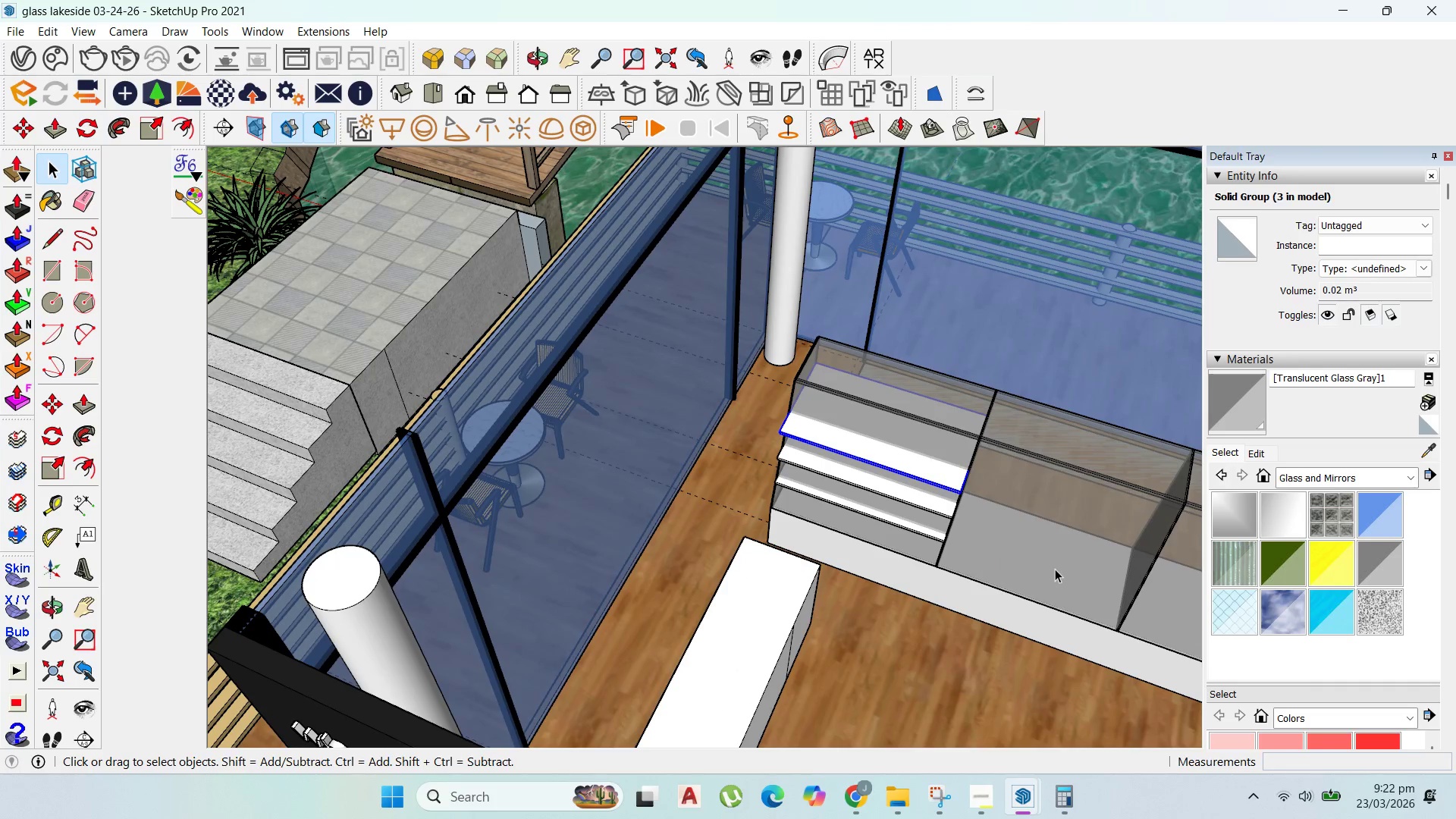 
scroll: coordinate [919, 457], scroll_direction: up, amount: 11.0
 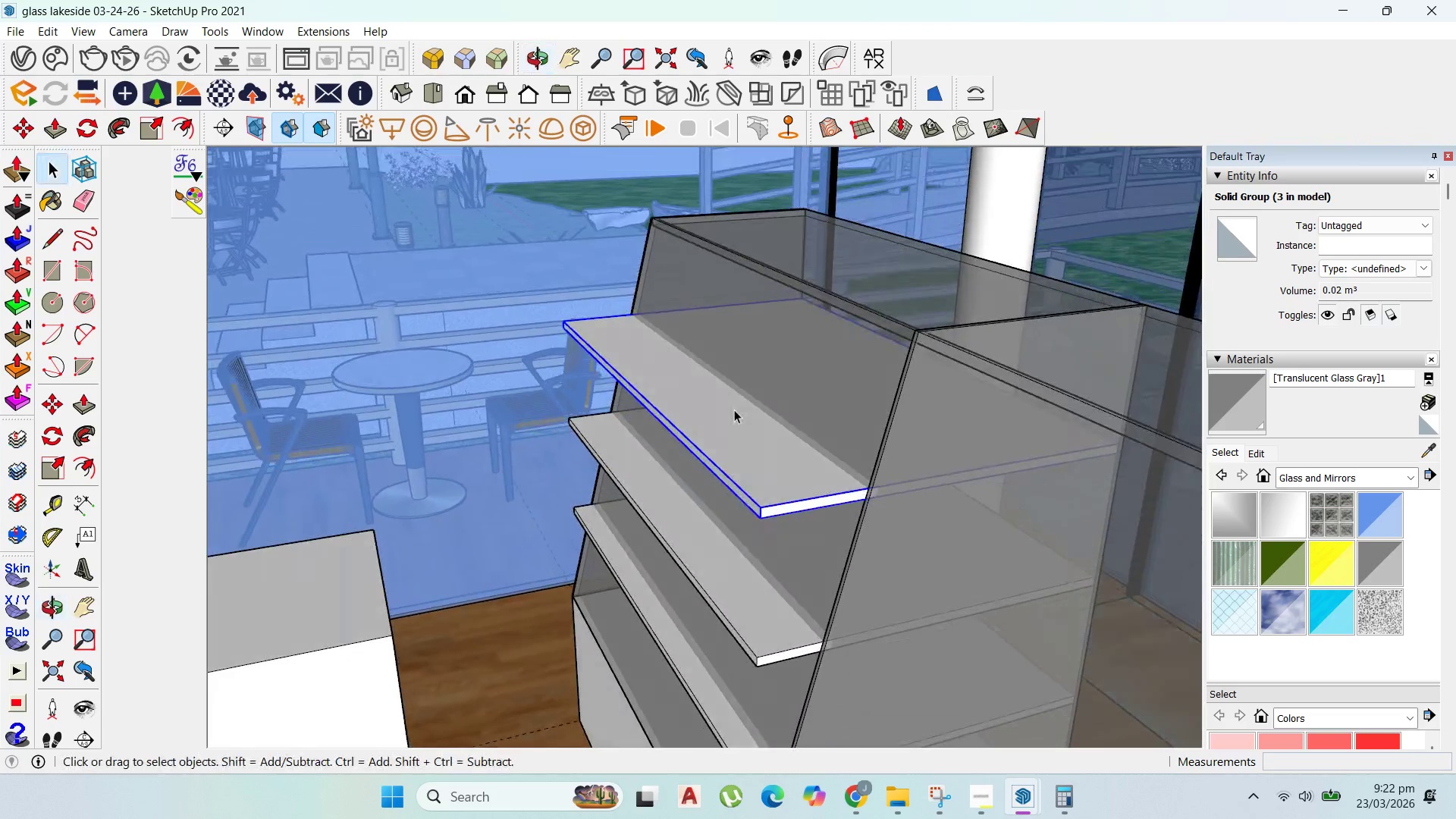 
double_click([733, 676])
 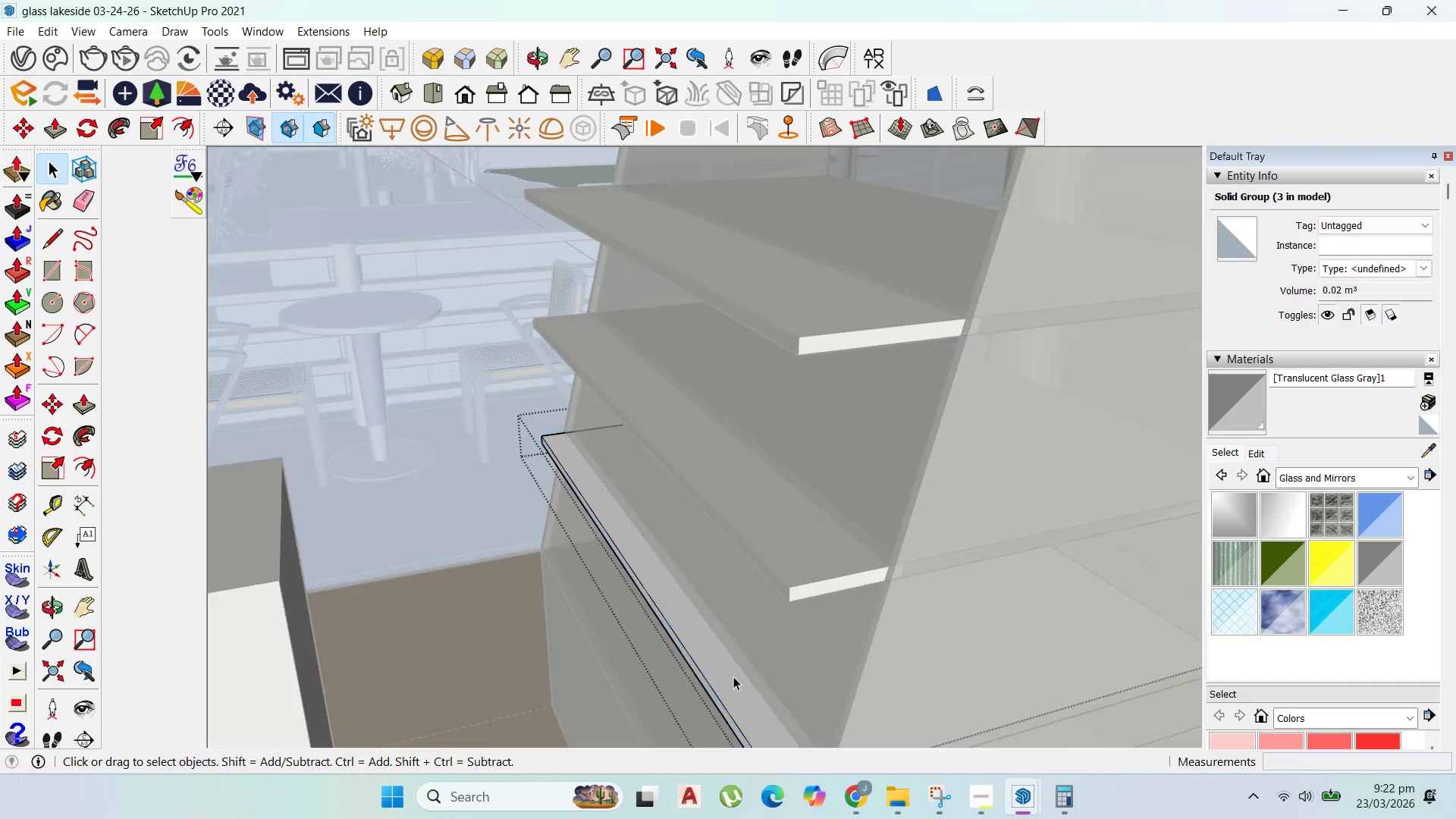 
triple_click([733, 676])
 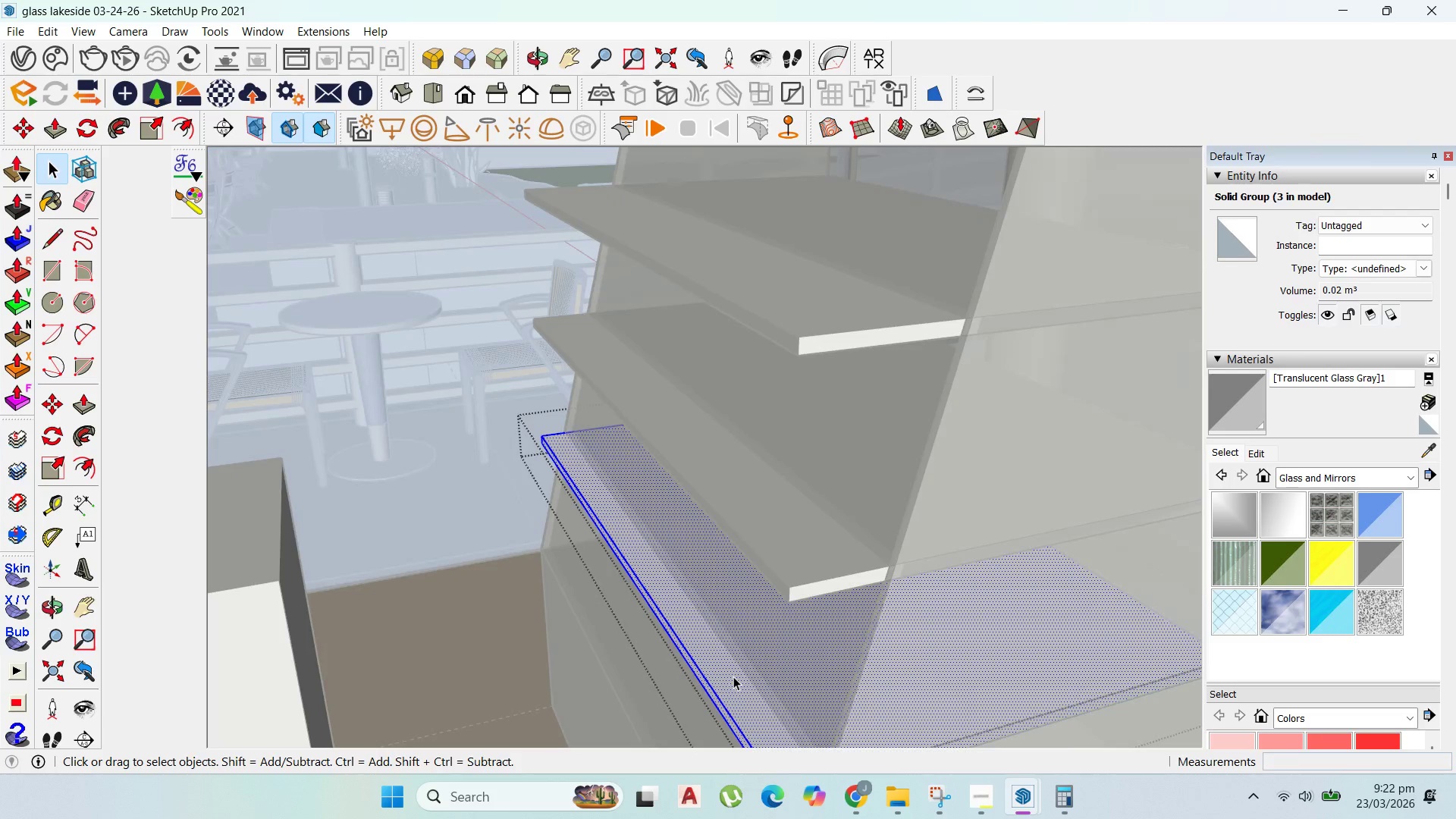 
scroll: coordinate [733, 676], scroll_direction: up, amount: 3.0
 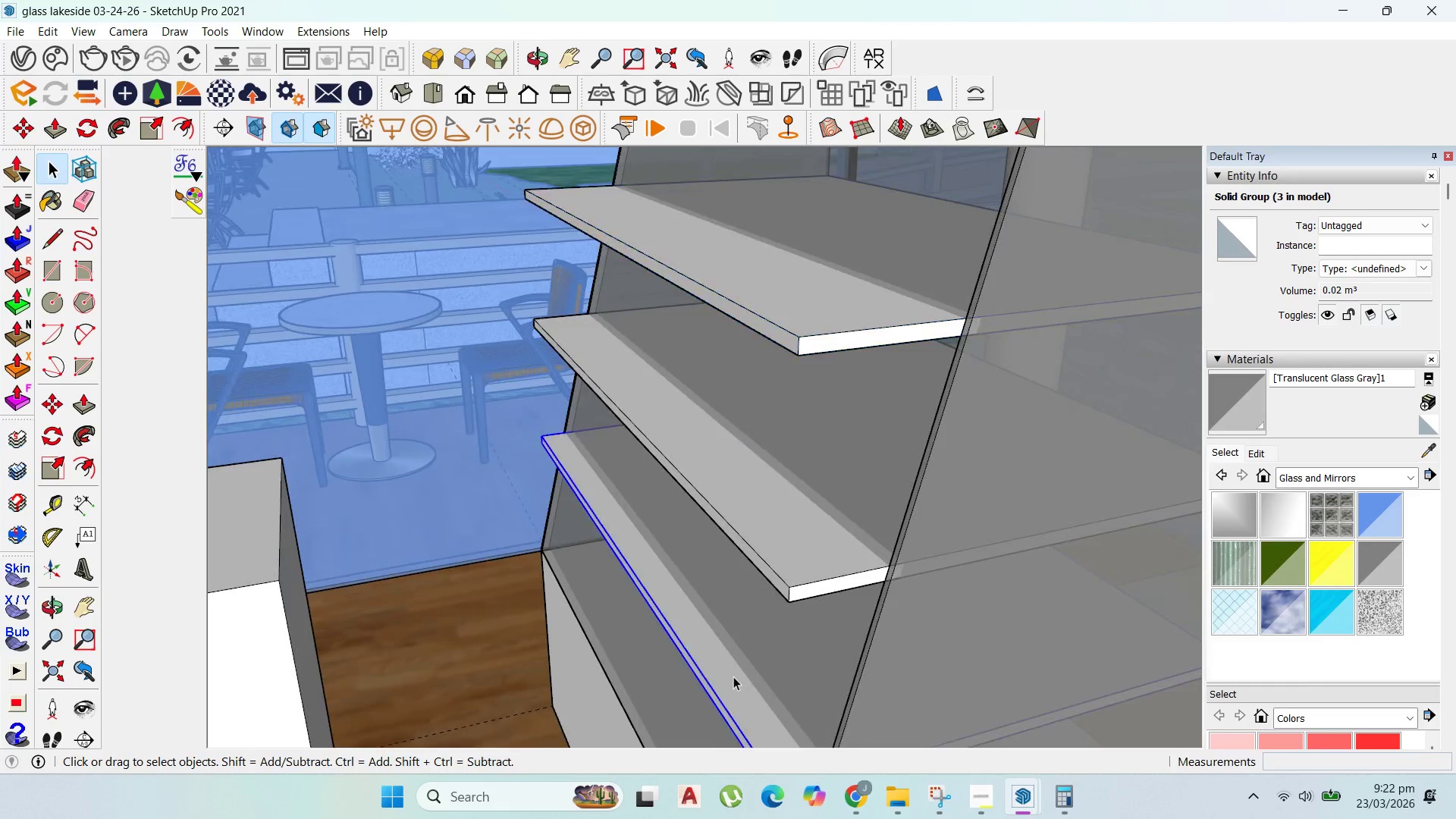 
triple_click([733, 676])
 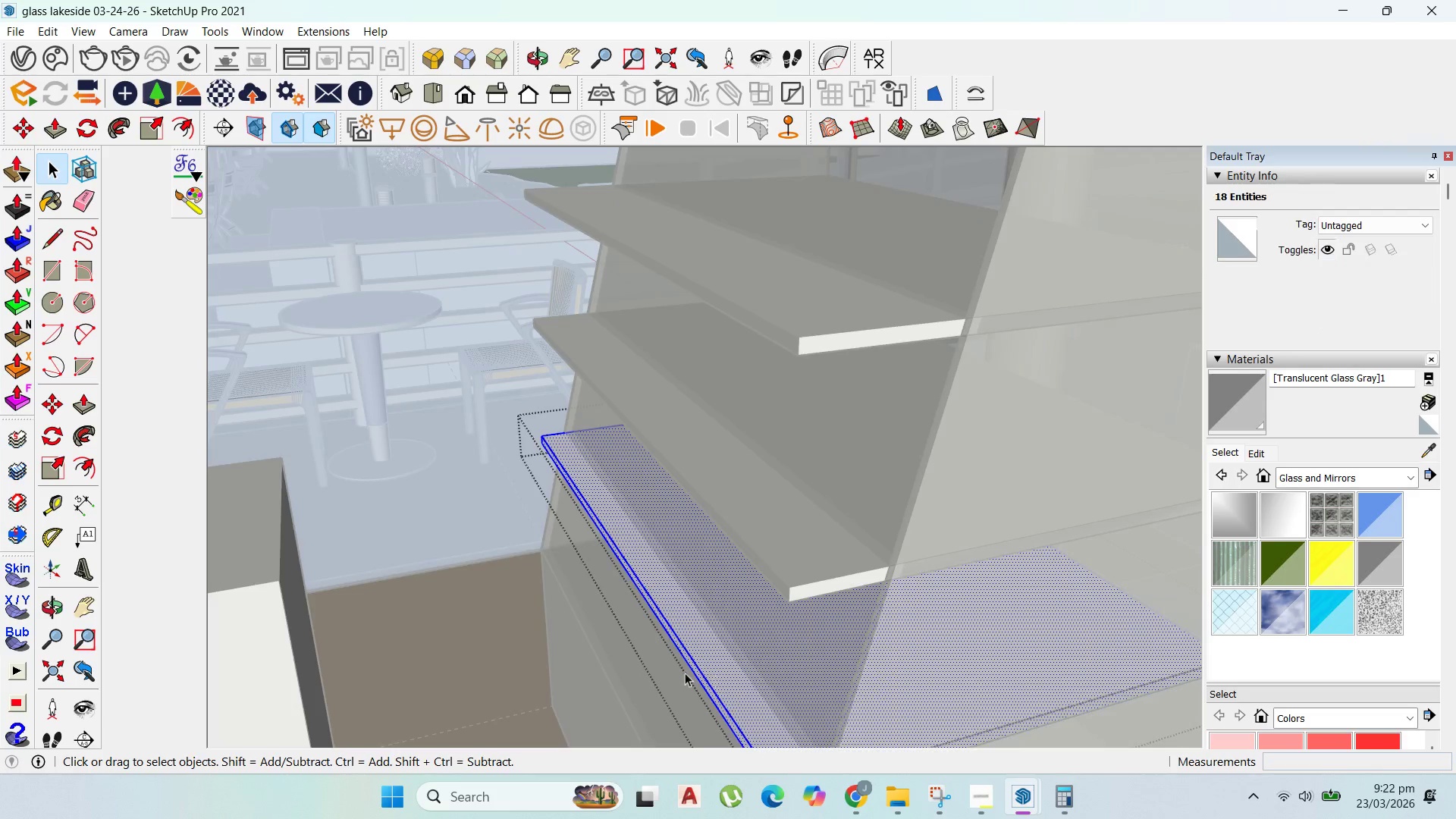 
key(P)
 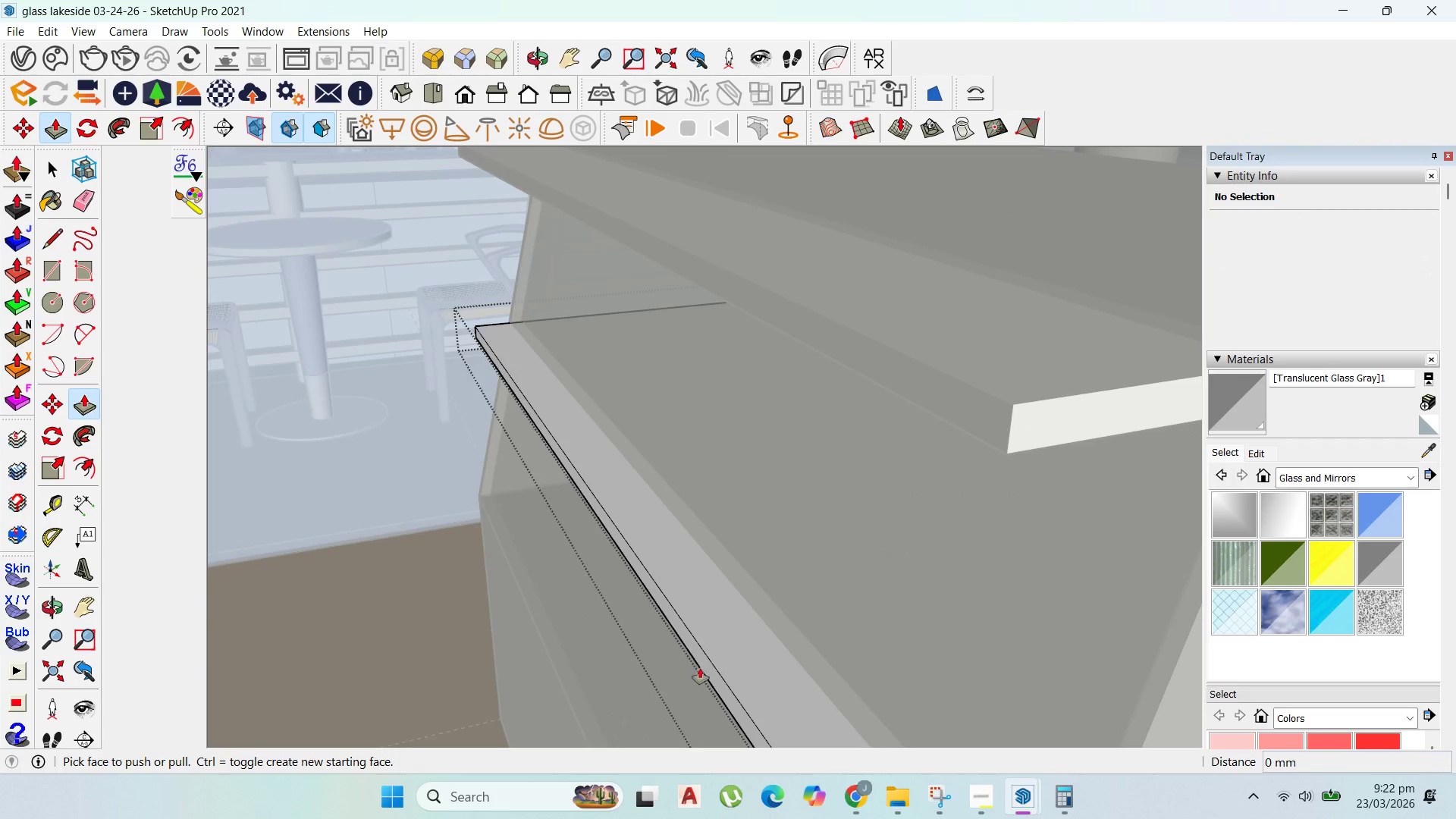 
scroll: coordinate [685, 673], scroll_direction: up, amount: 6.0
 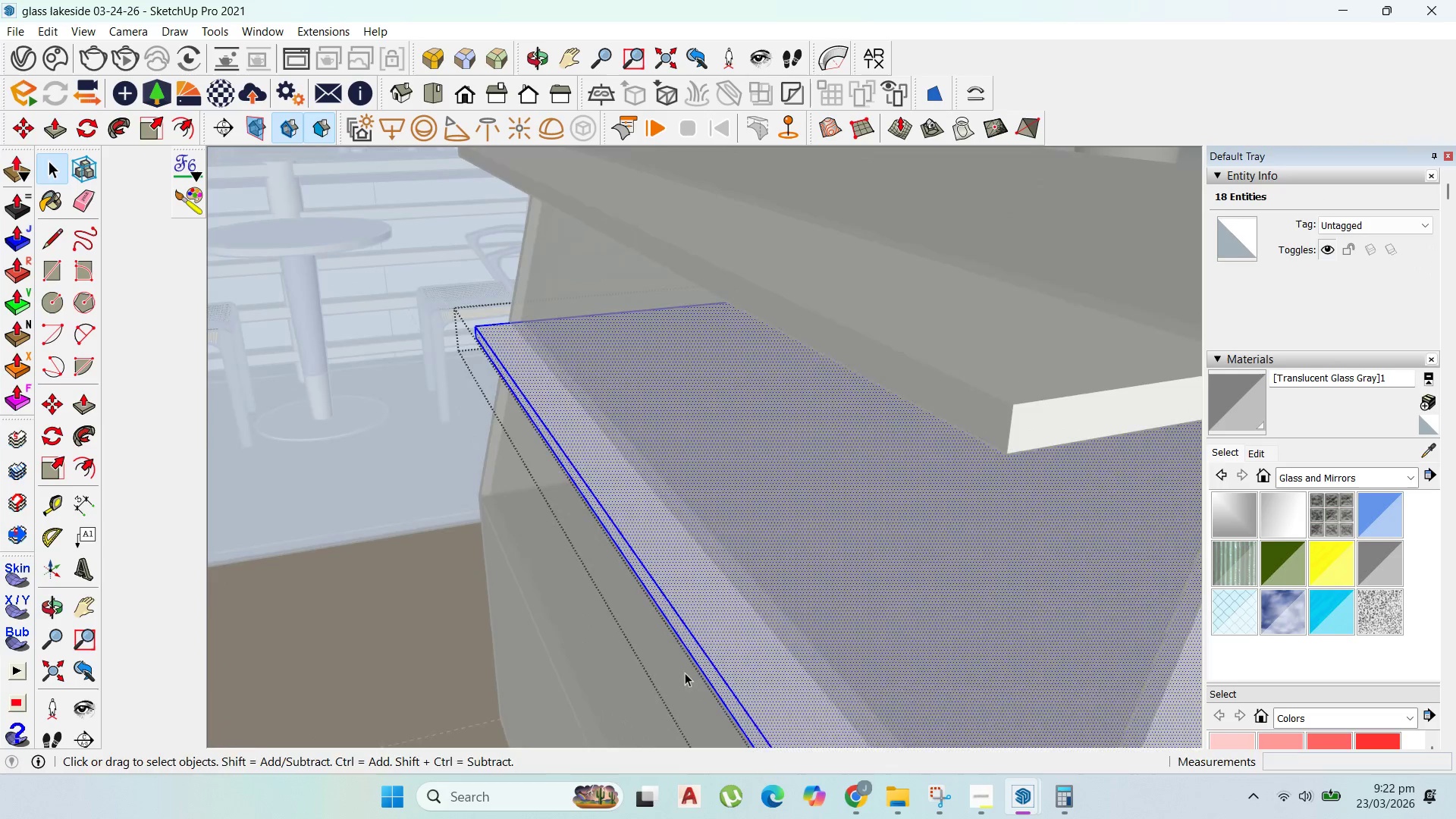 
left_click([700, 668])
 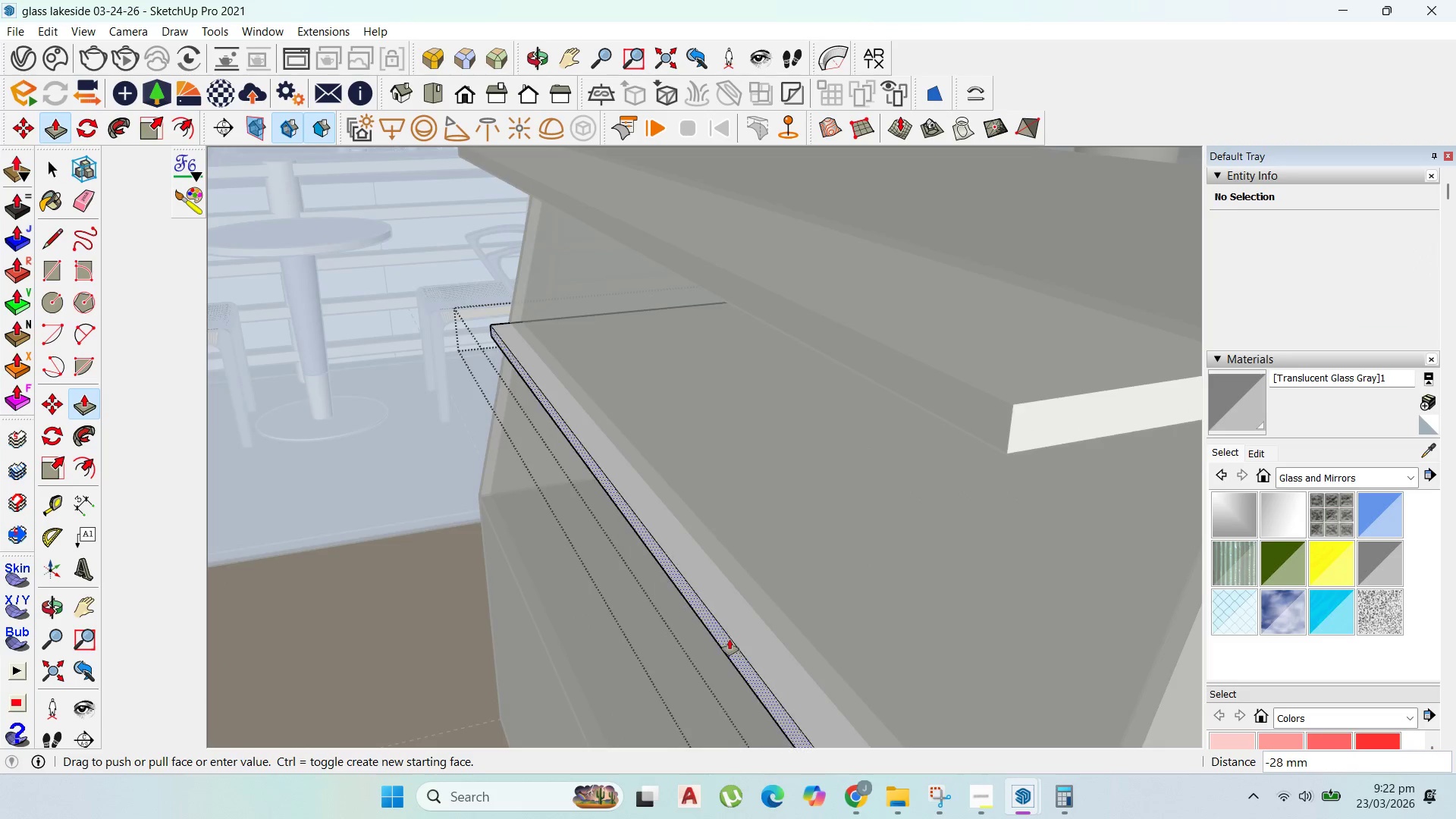 
scroll: coordinate [789, 590], scroll_direction: up, amount: 9.0
 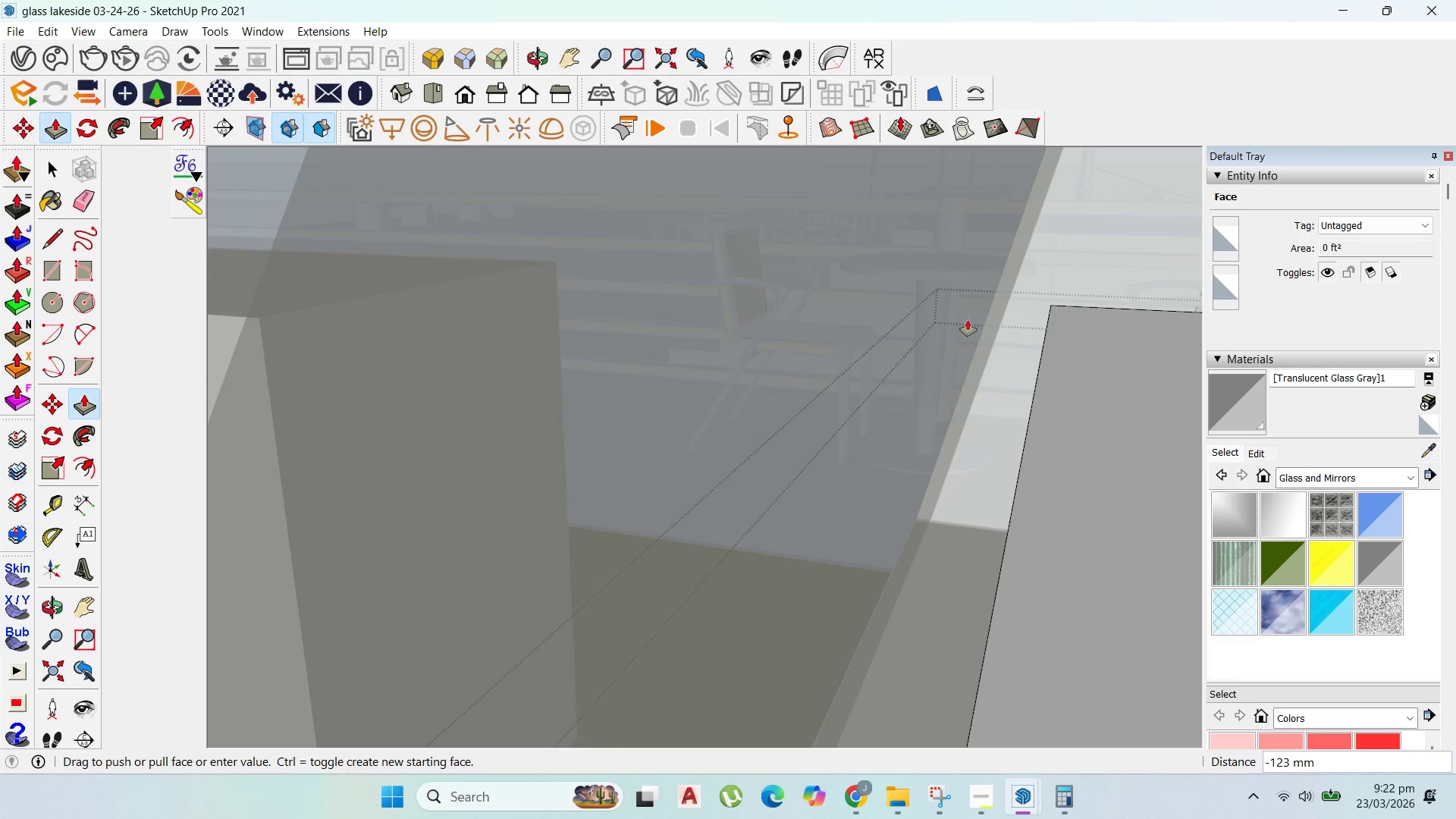 
wait(7.91)
 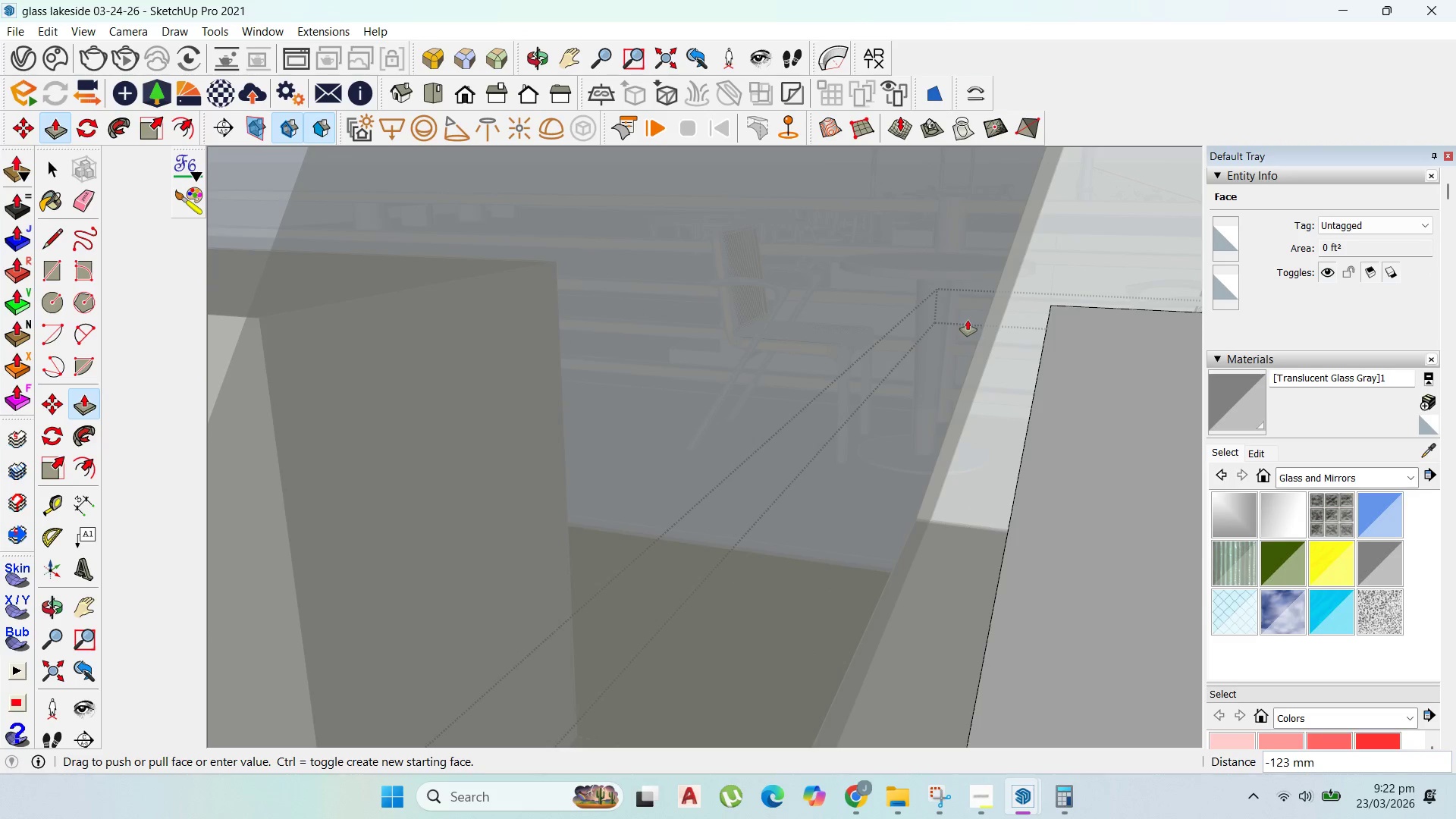 
scroll: coordinate [649, 472], scroll_direction: down, amount: 46.0
 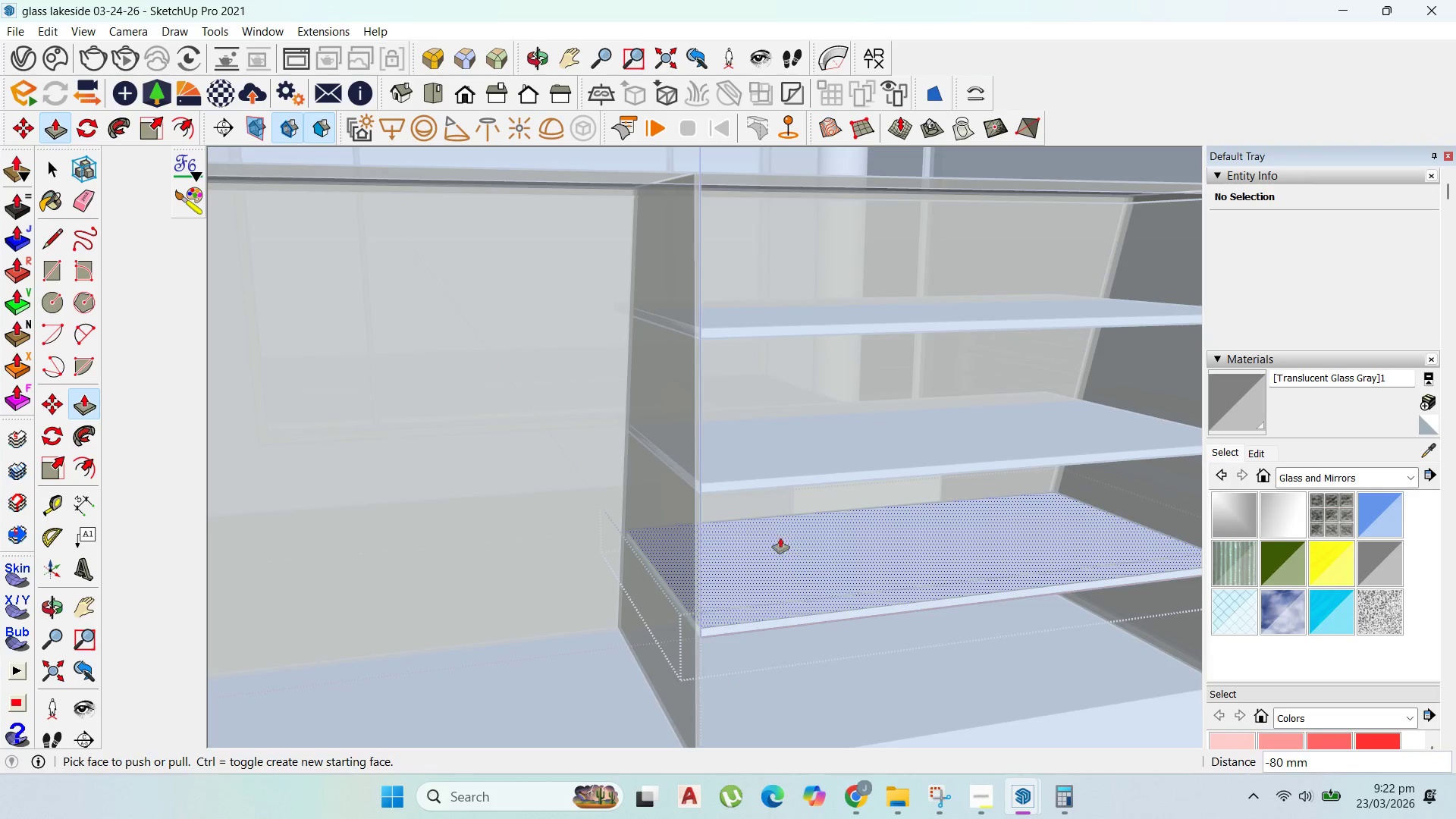 
scroll: coordinate [490, 465], scroll_direction: up, amount: 15.0
 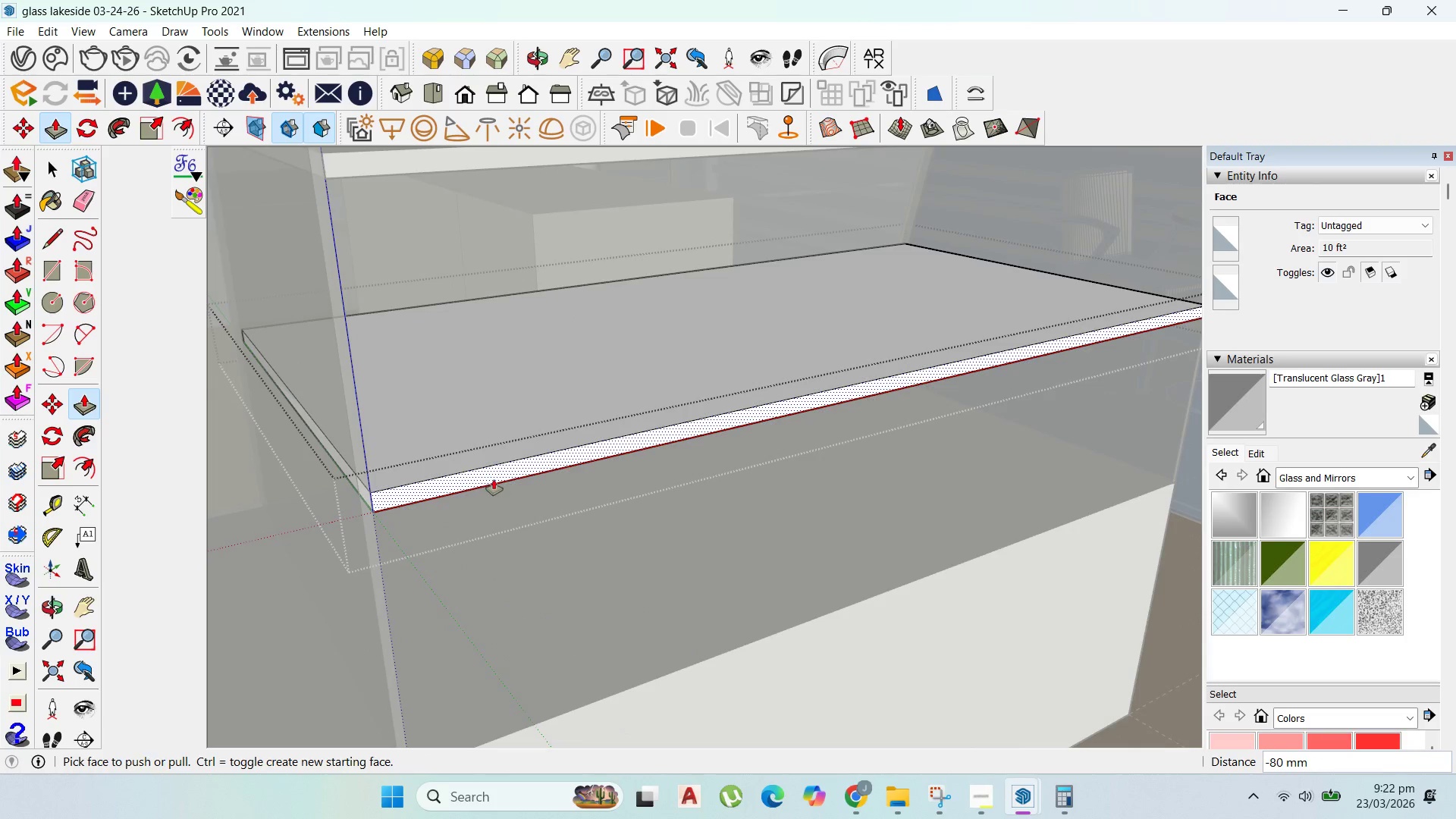 
left_click([493, 478])
 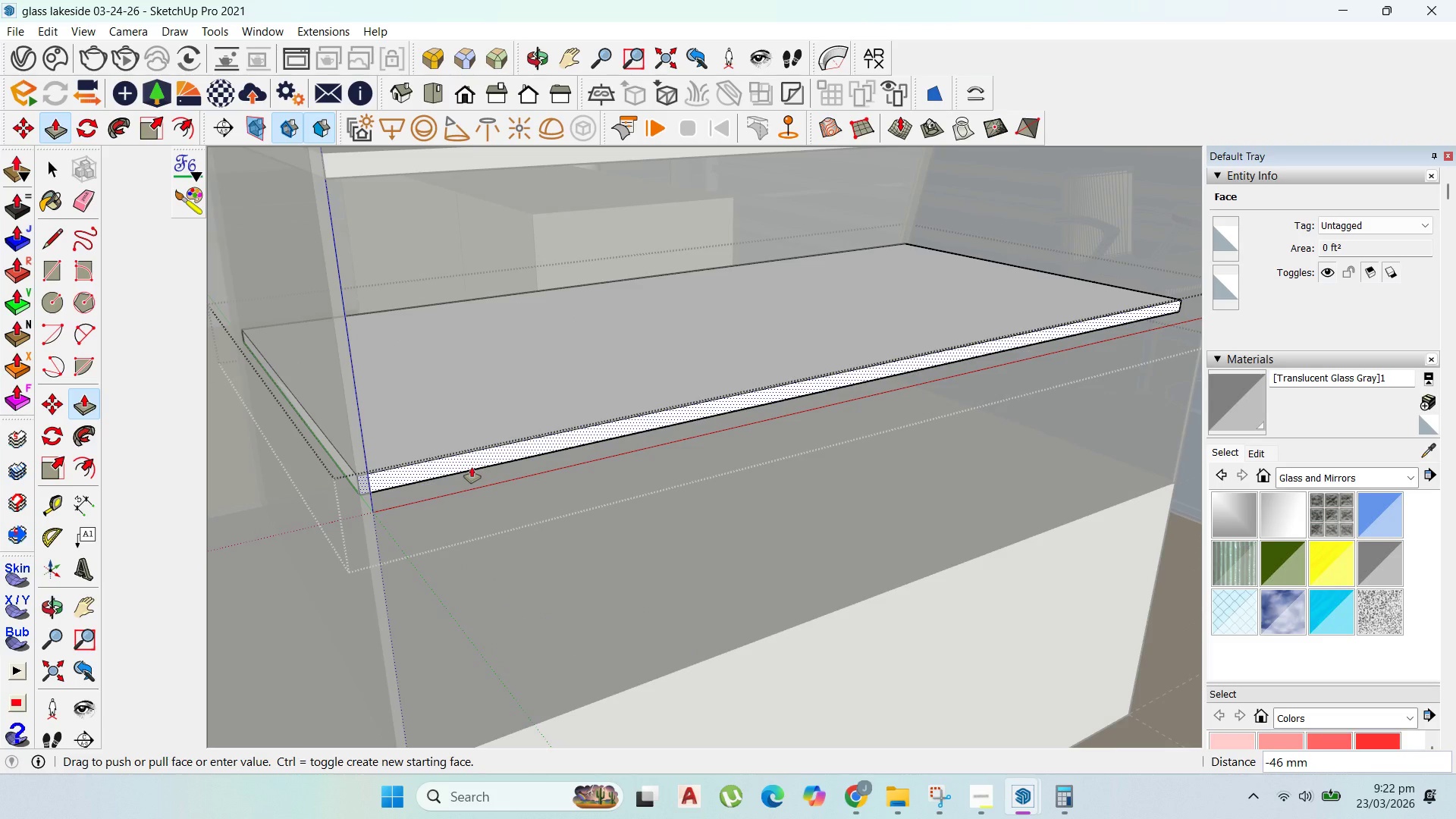 
type(20)
 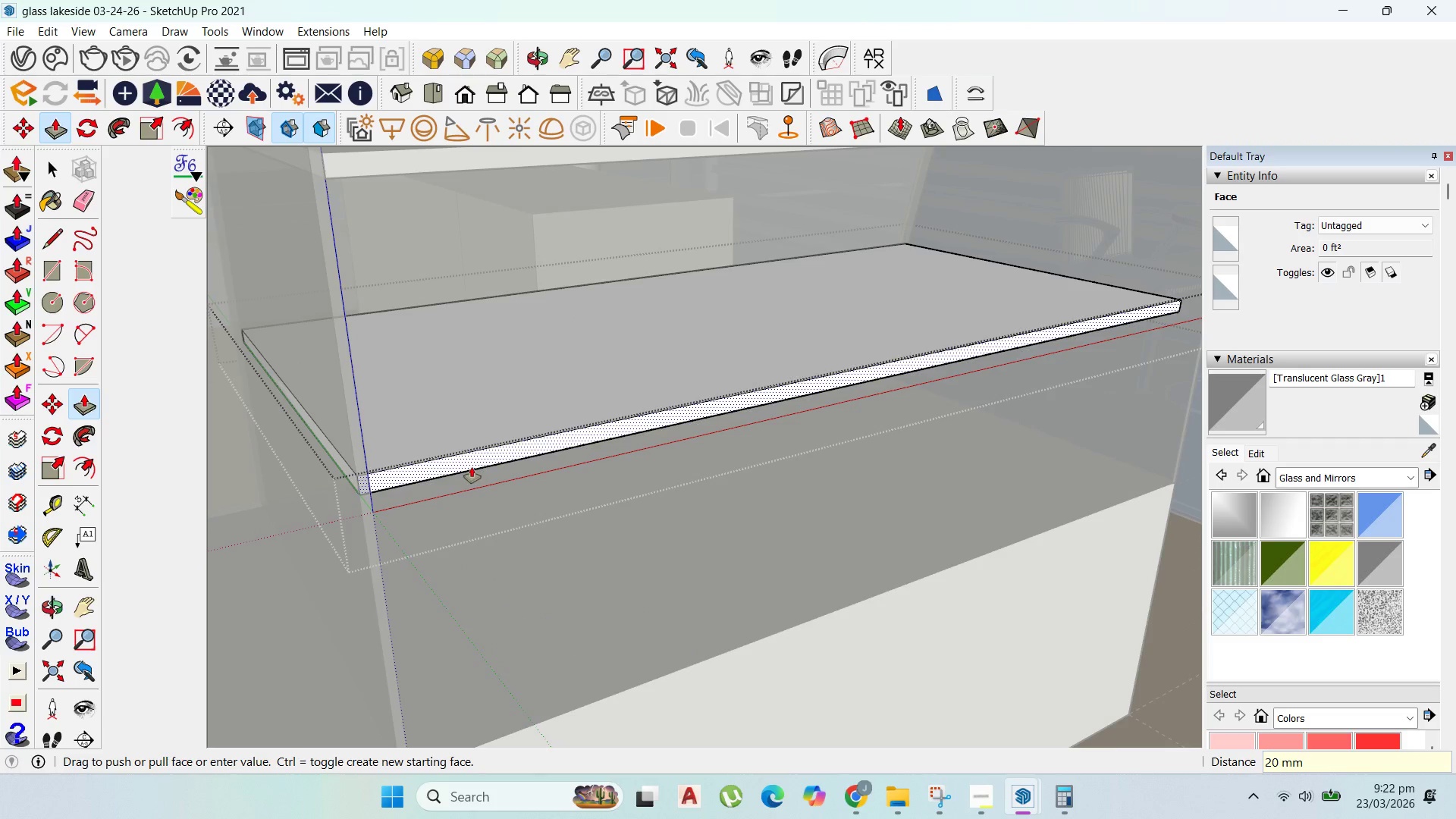 
key(Enter)
 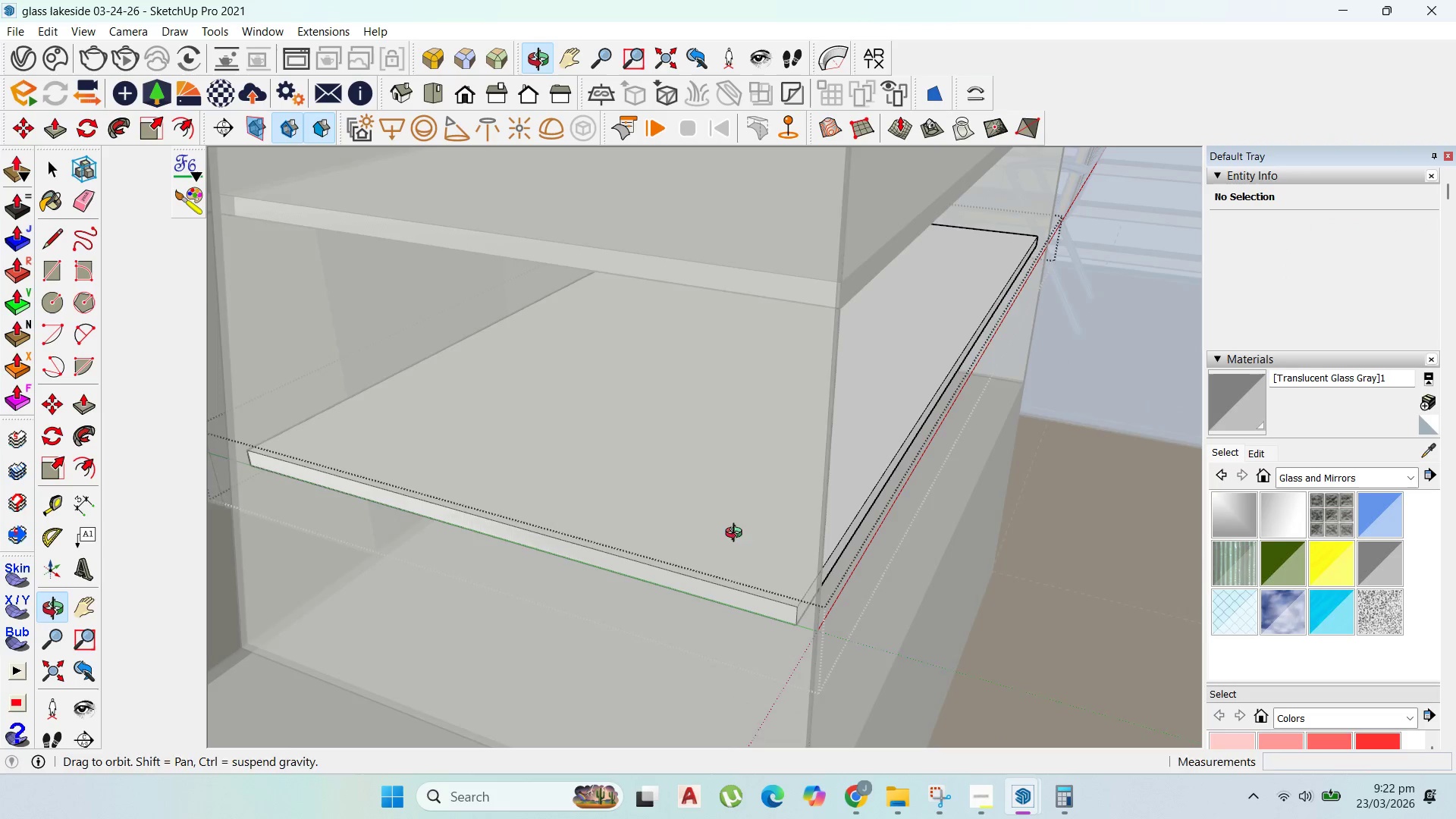 
scroll: coordinate [653, 551], scroll_direction: down, amount: 8.0
 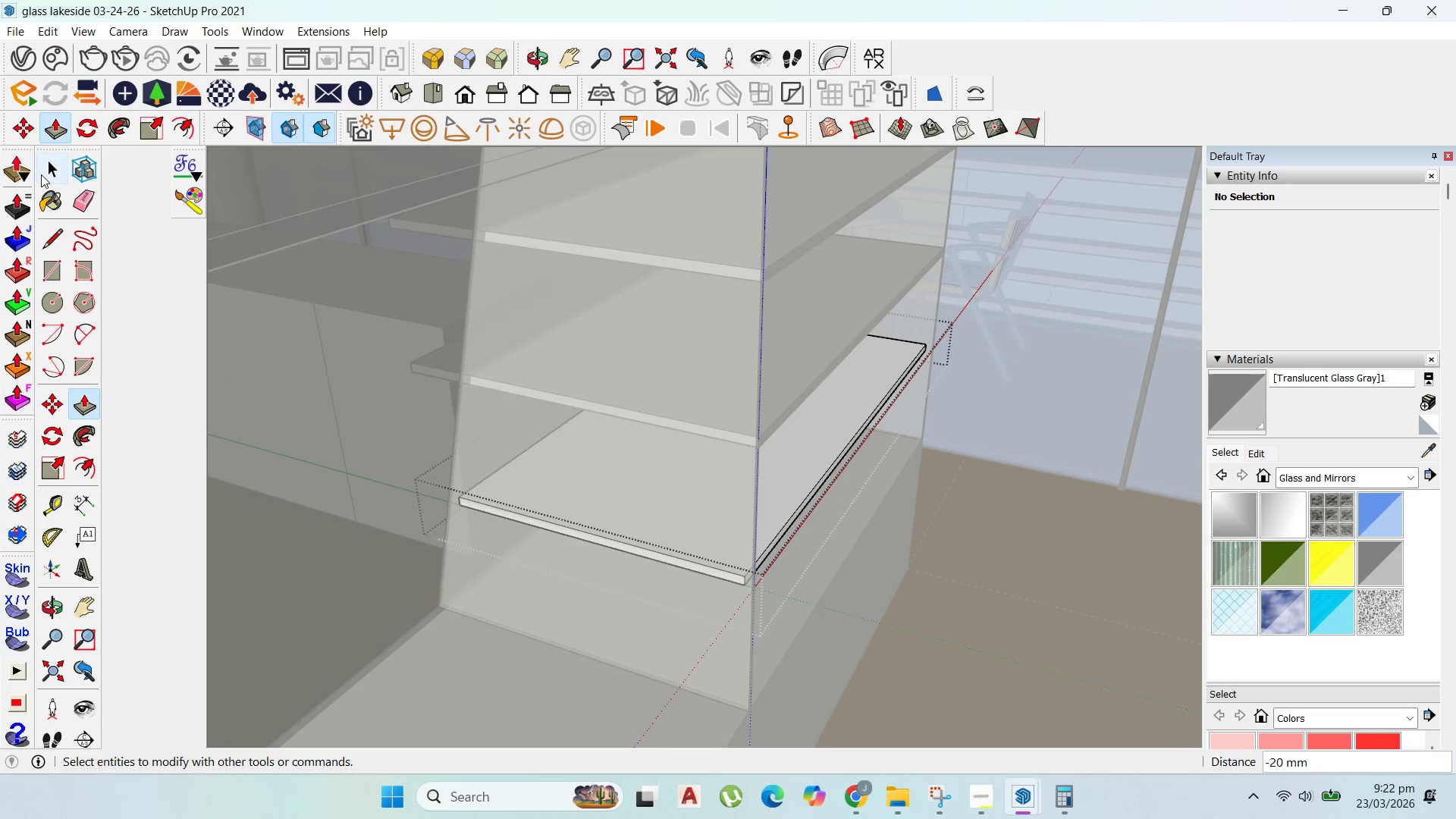 
left_click([43, 172])
 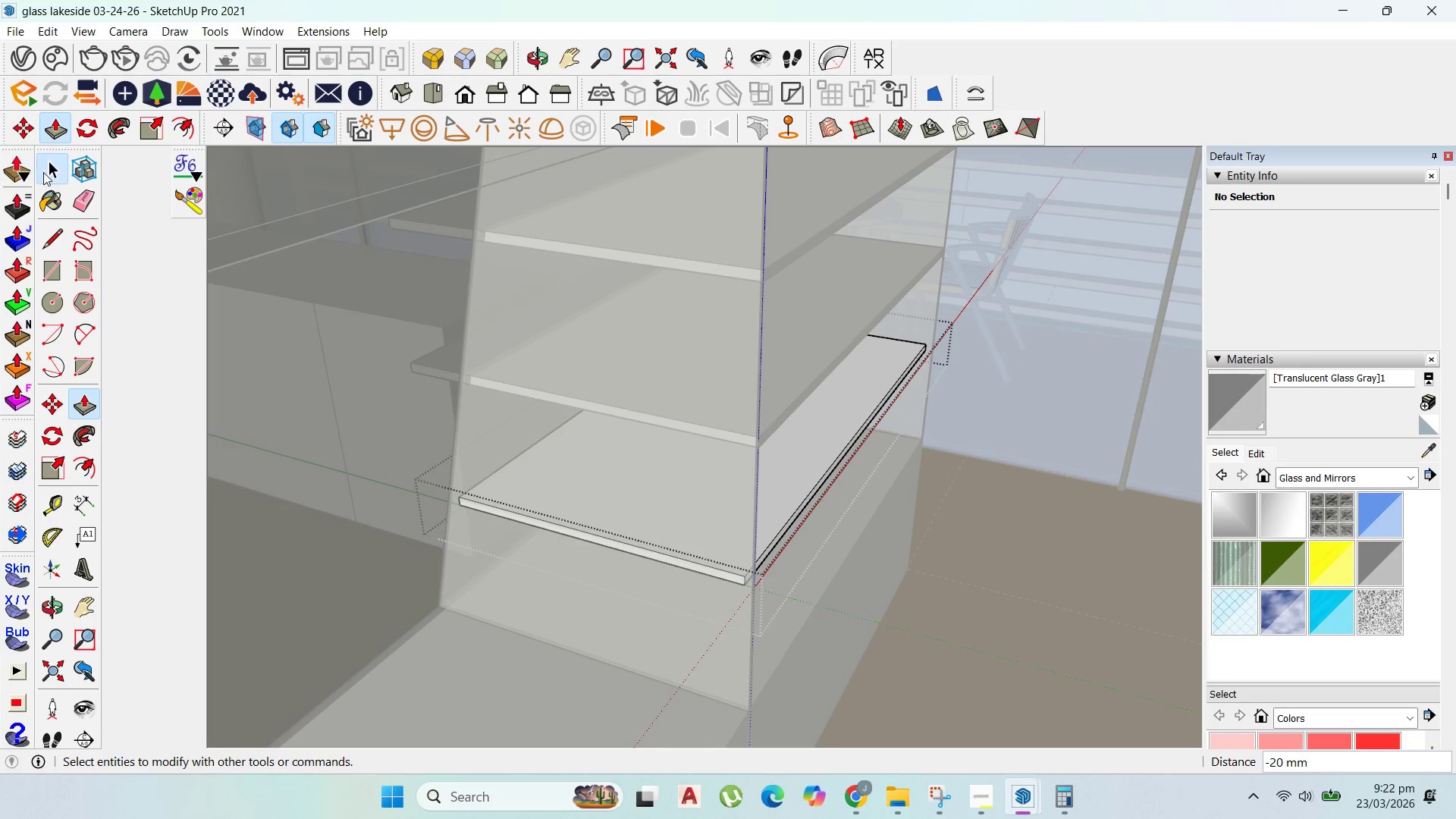 
key(Escape)
 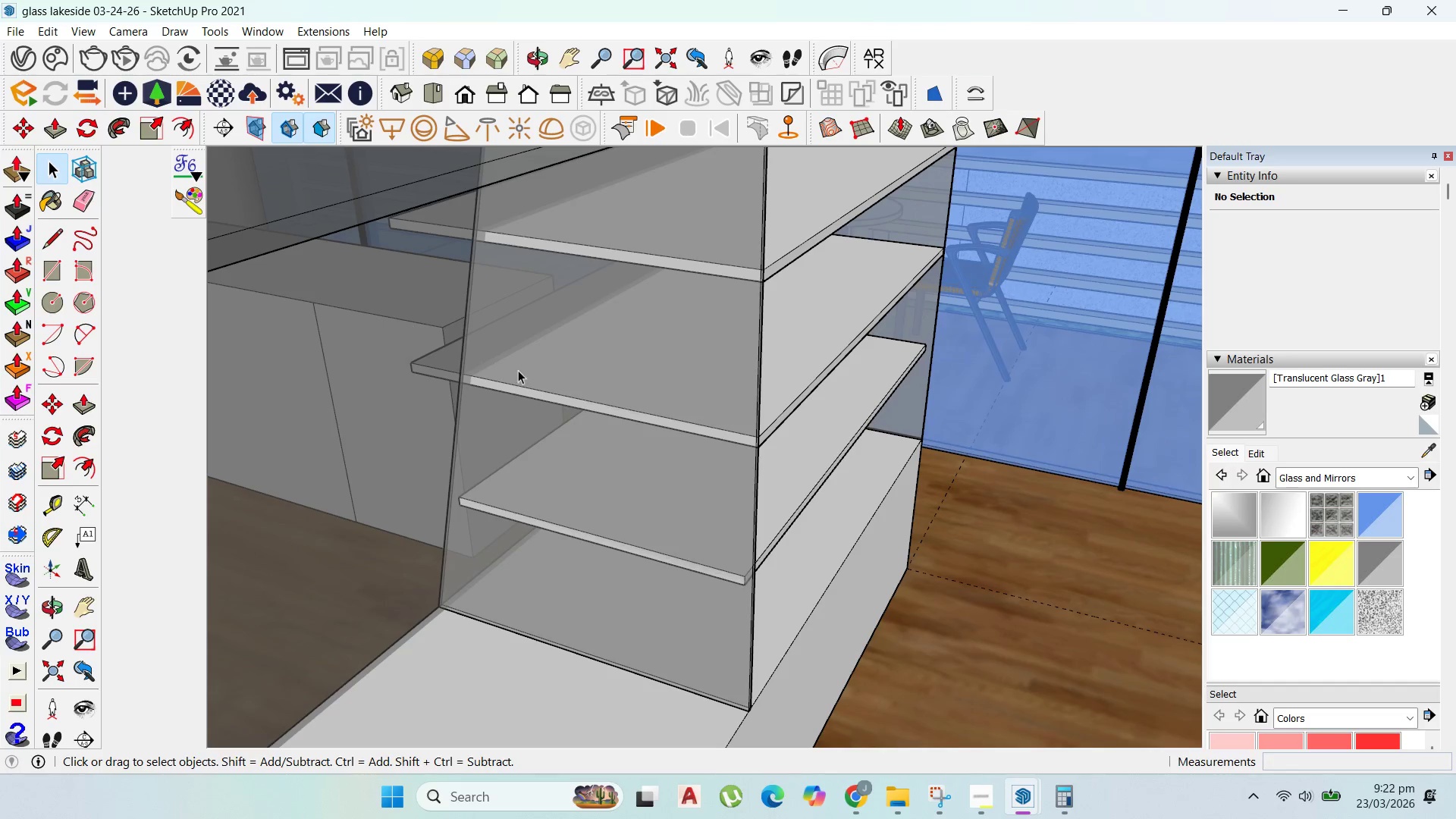 
key(Escape)
 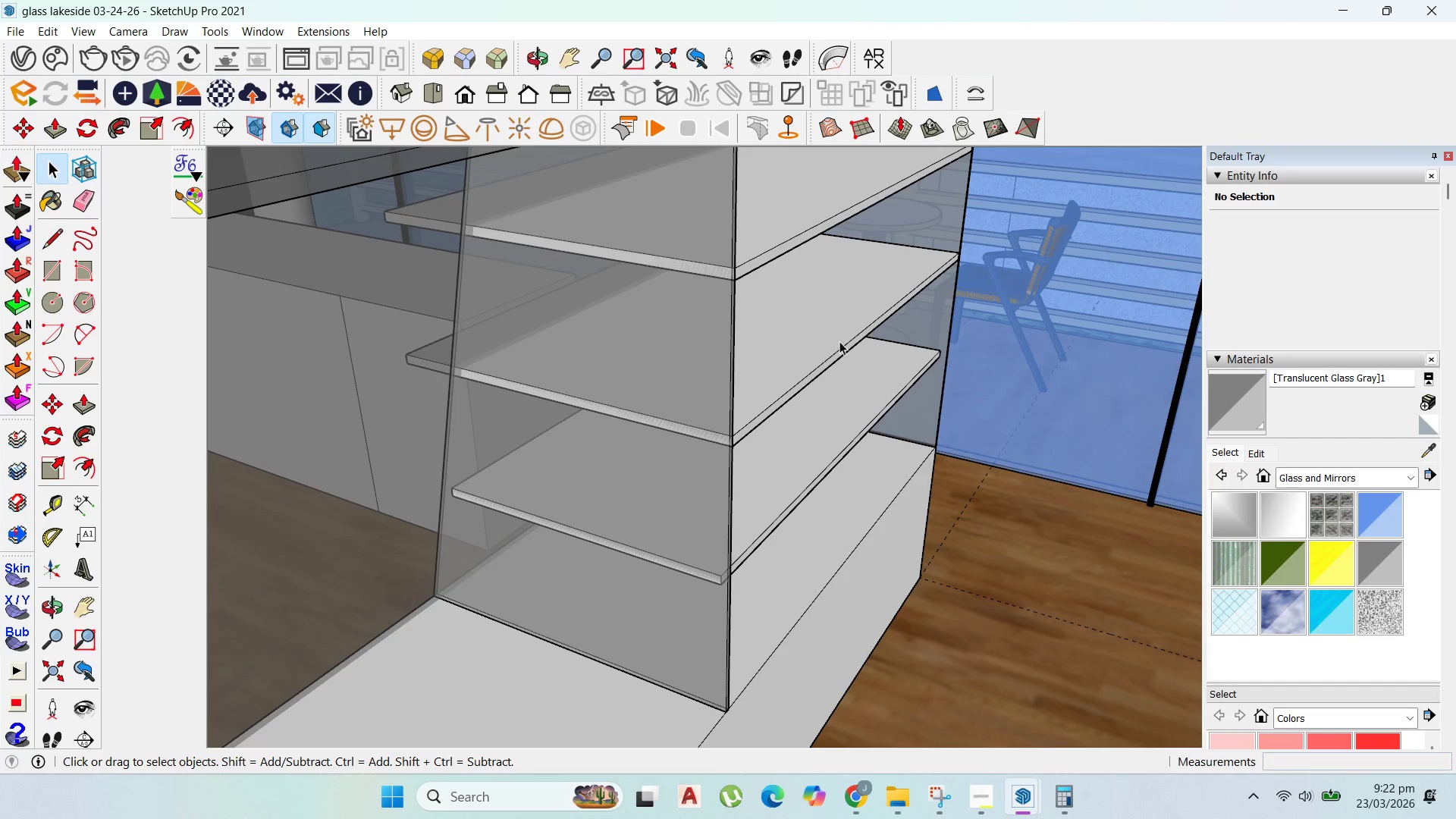 
double_click([836, 340])
 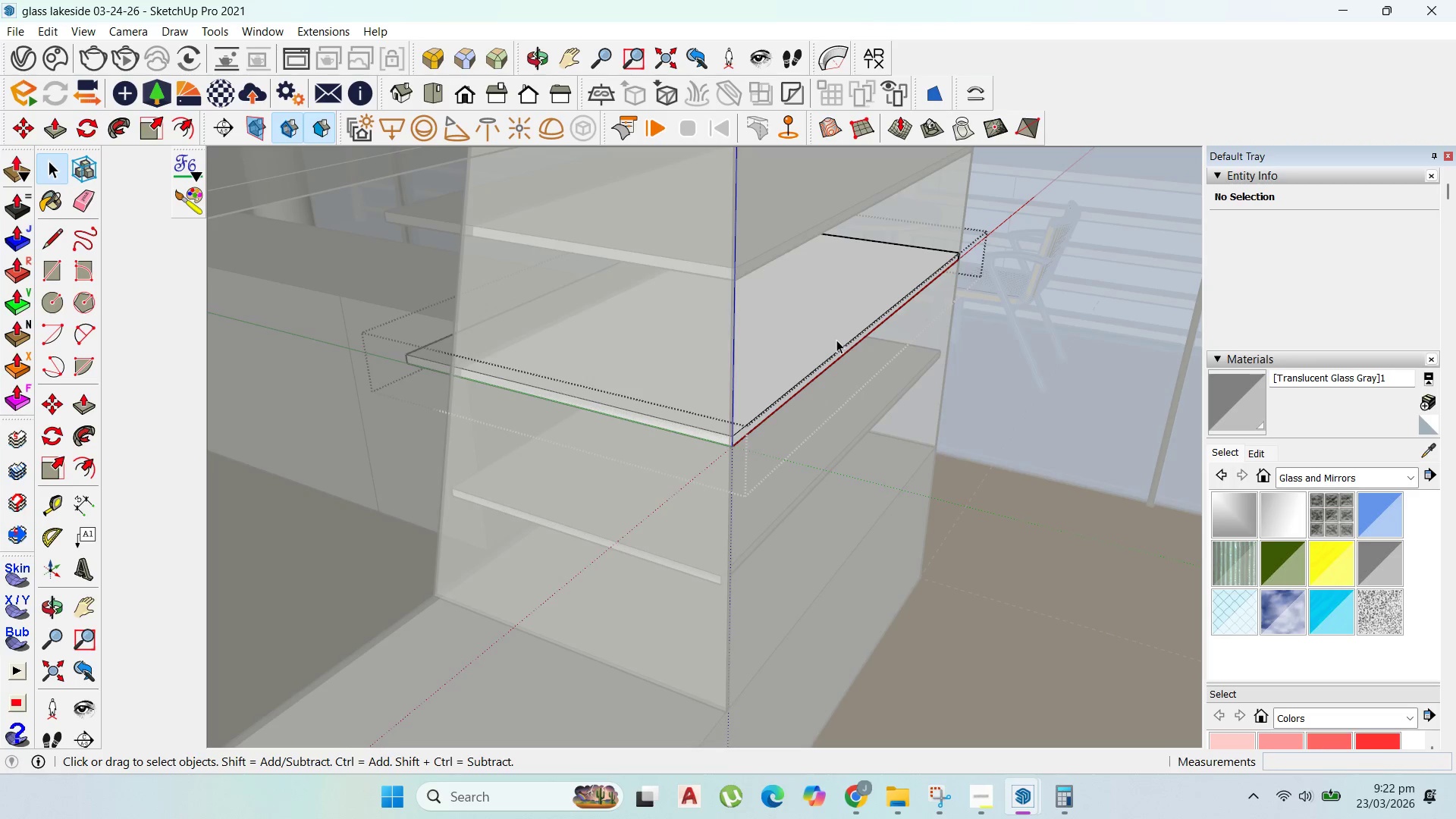 
triple_click([836, 340])
 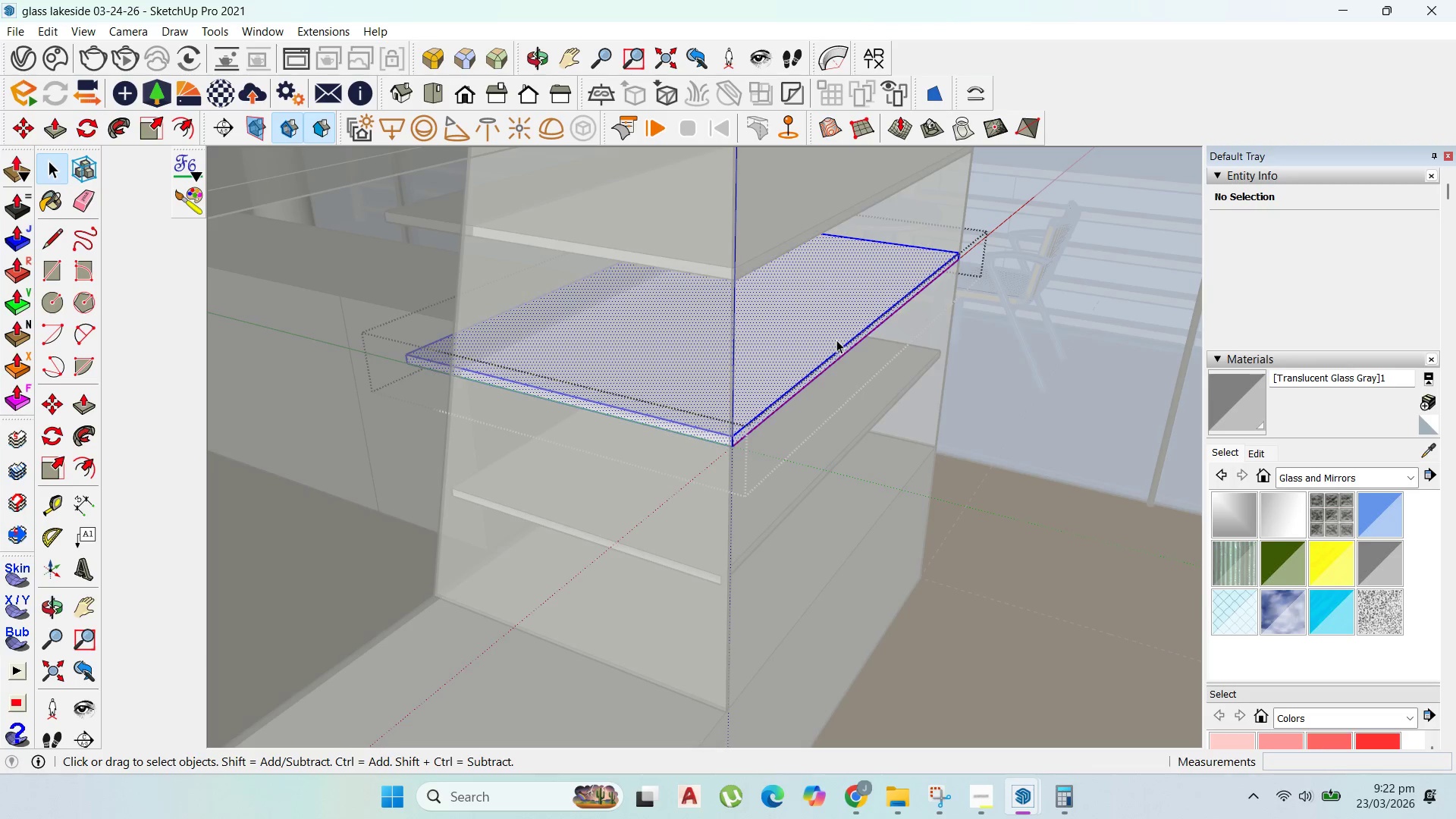 
triple_click([836, 340])
 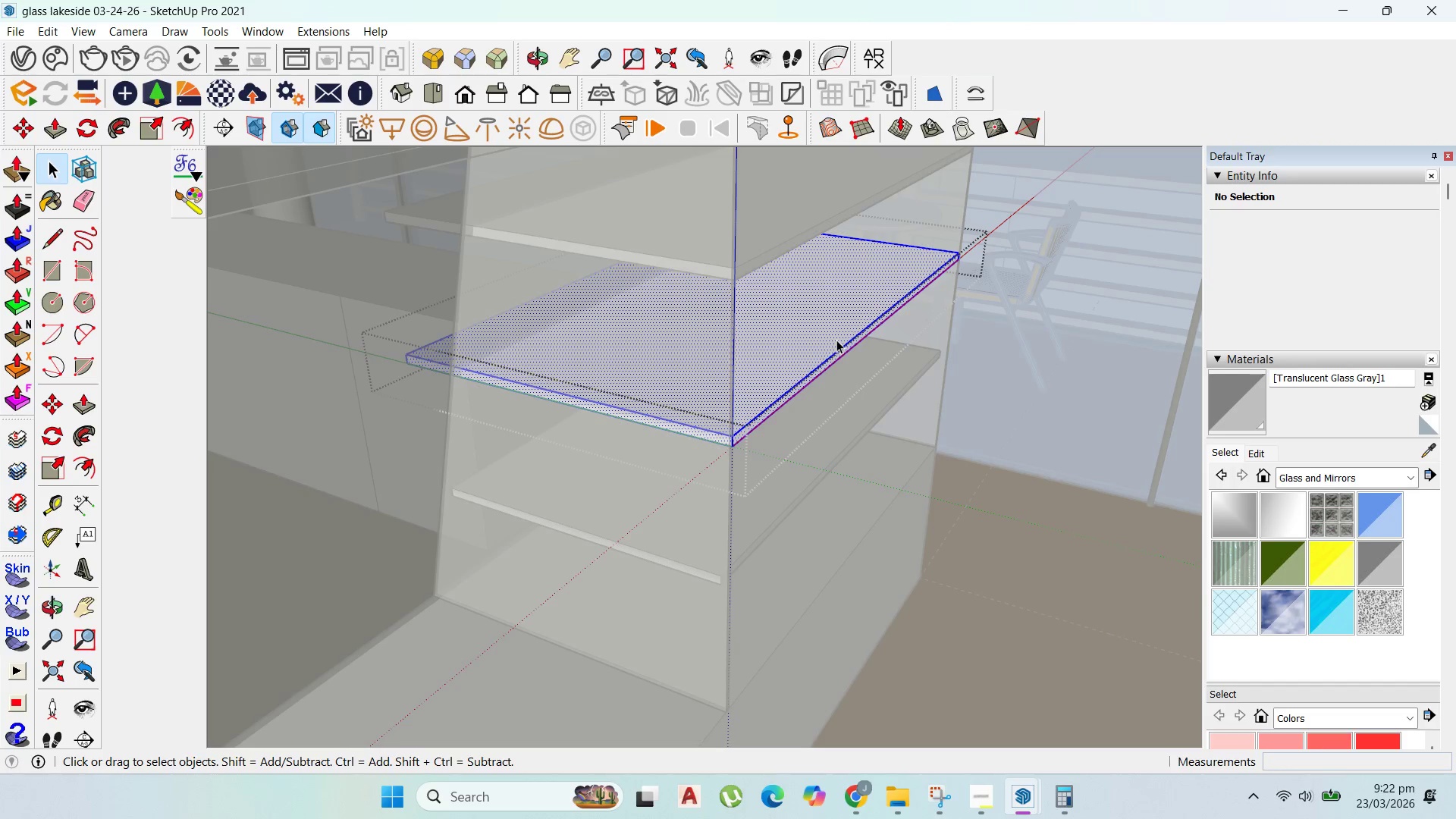 
triple_click([836, 340])
 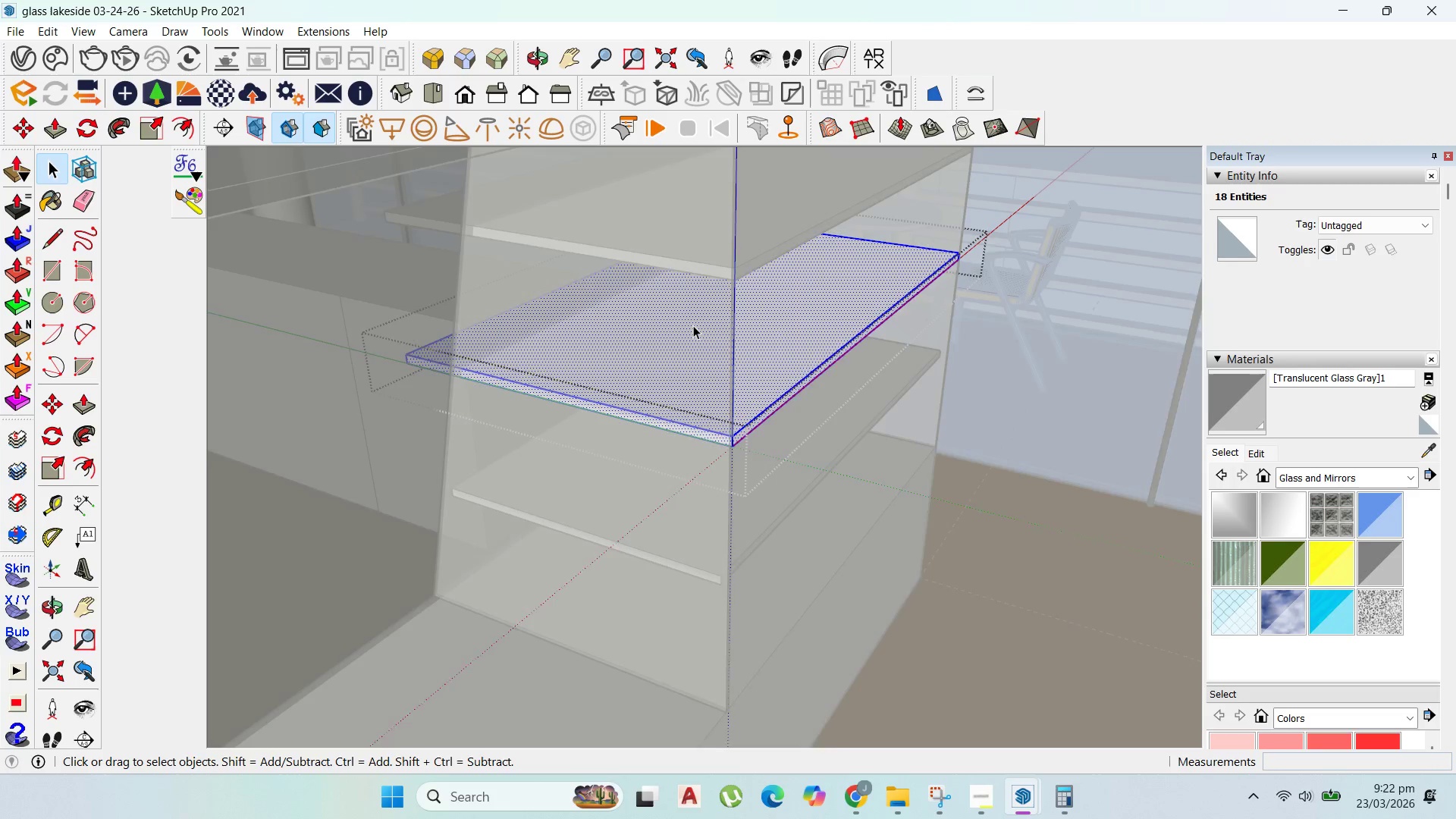 
scroll: coordinate [692, 325], scroll_direction: up, amount: 1.0
 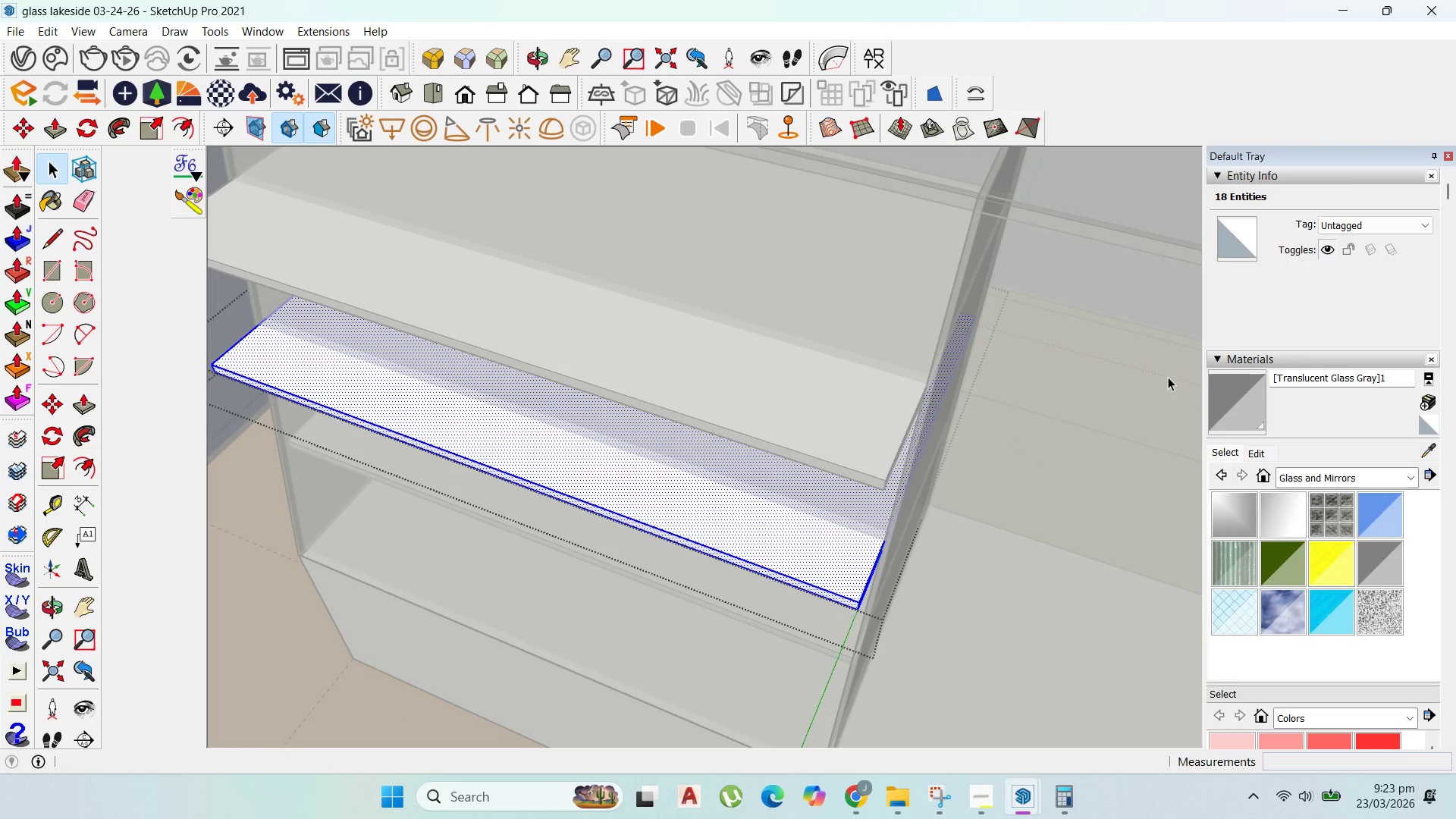 
wait(21.6)
 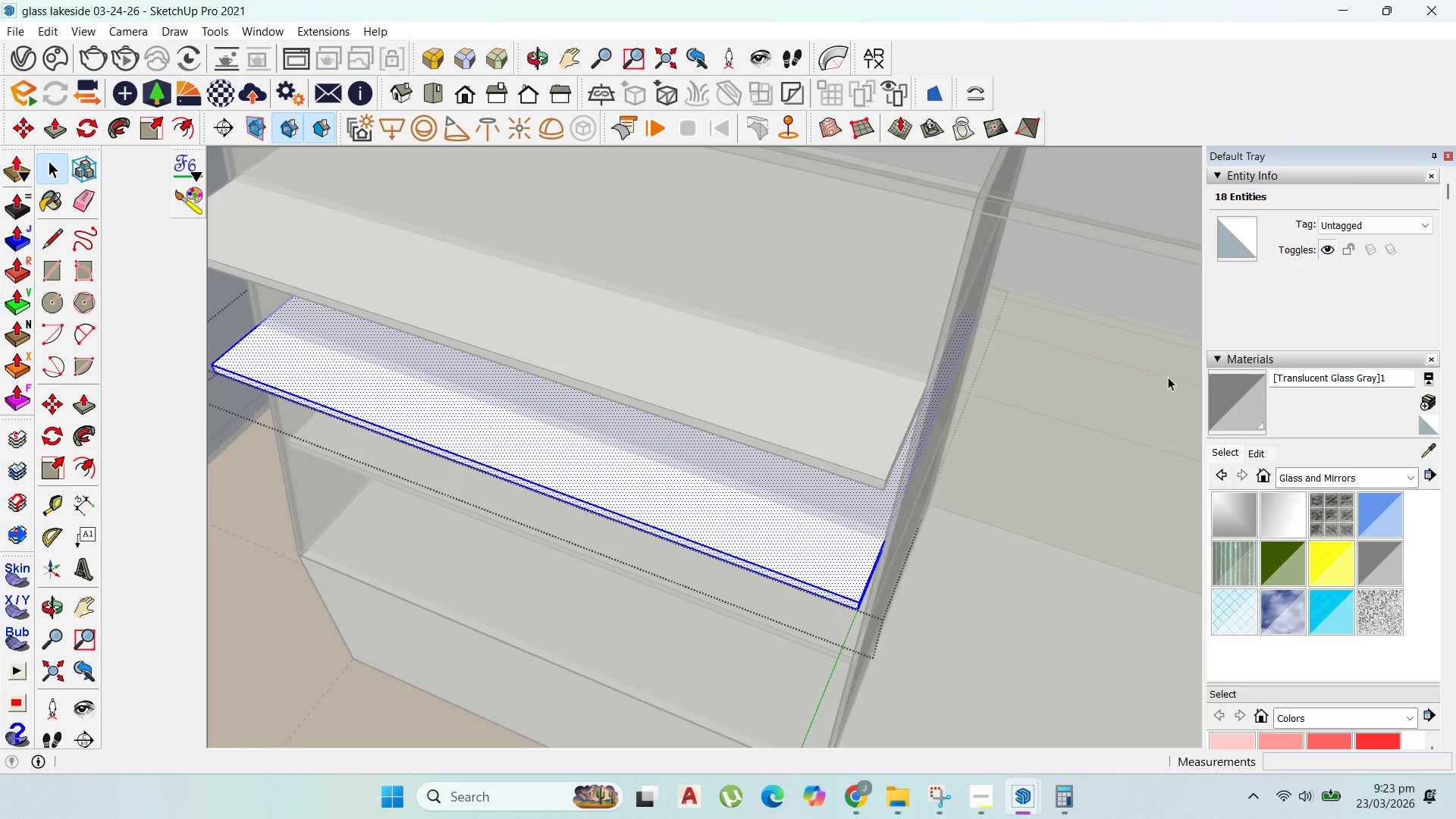 
scroll: coordinate [682, 536], scroll_direction: up, amount: 5.0
 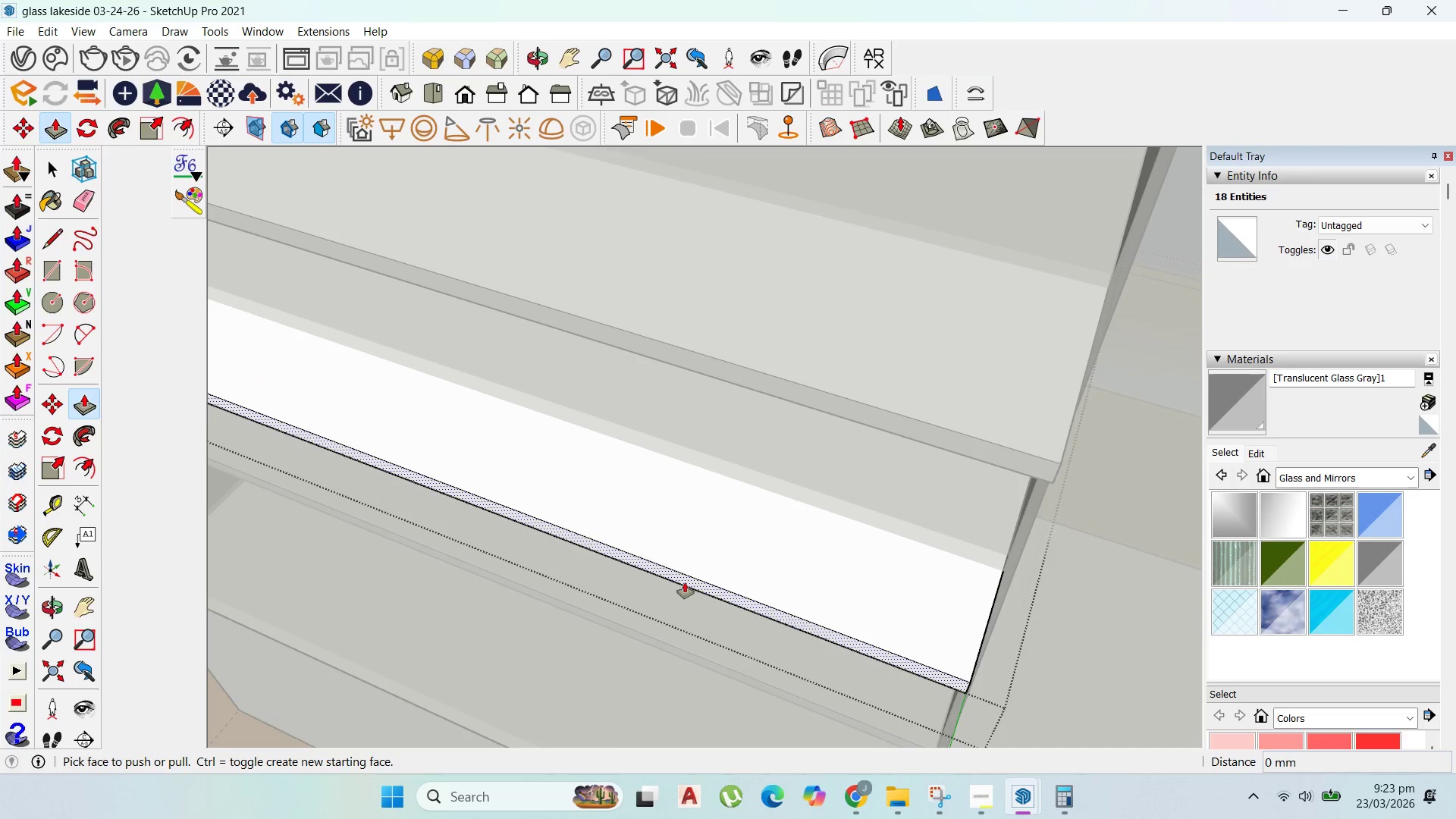 
left_click([686, 582])
 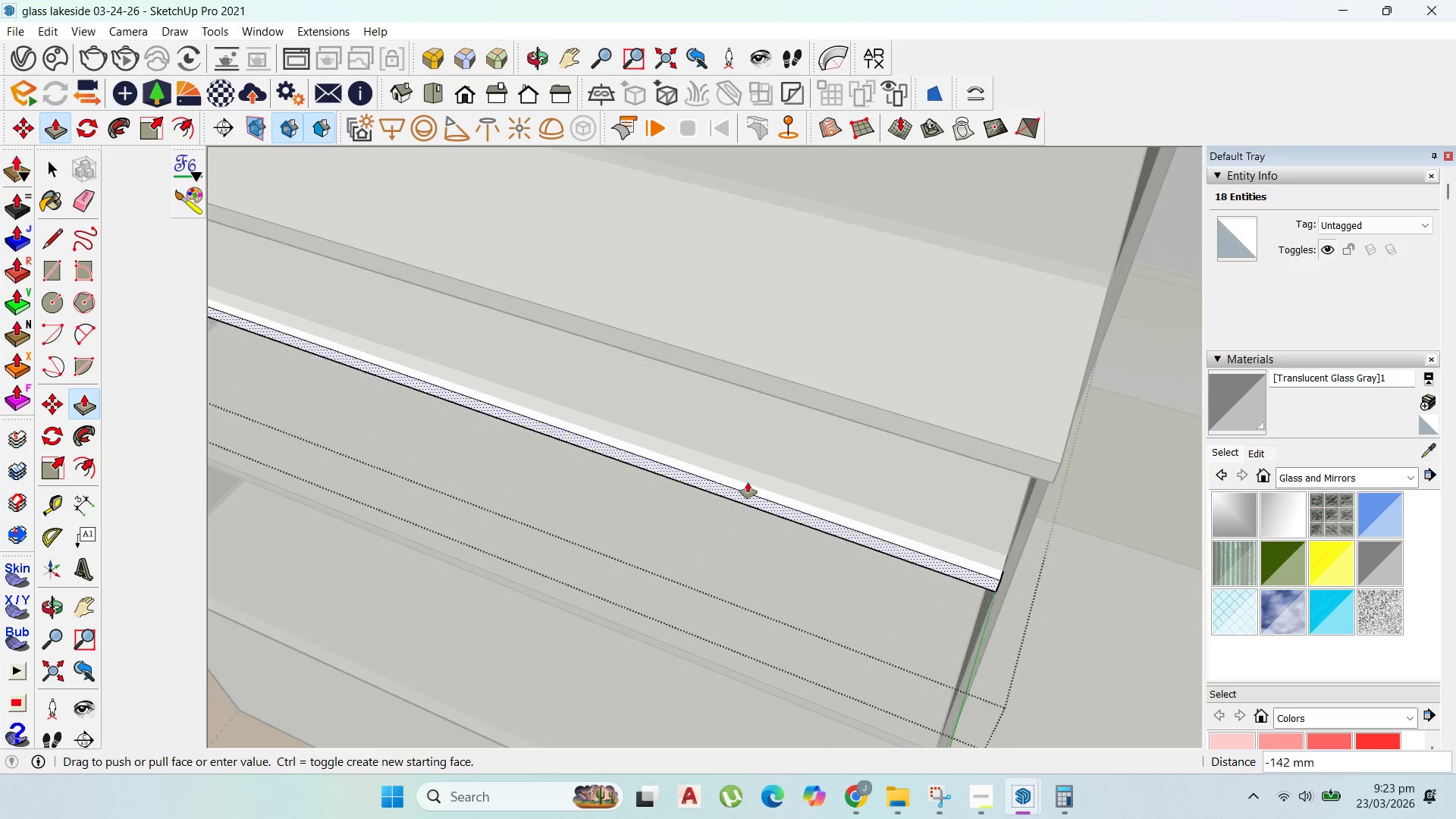 
scroll: coordinate [748, 482], scroll_direction: up, amount: 4.0
 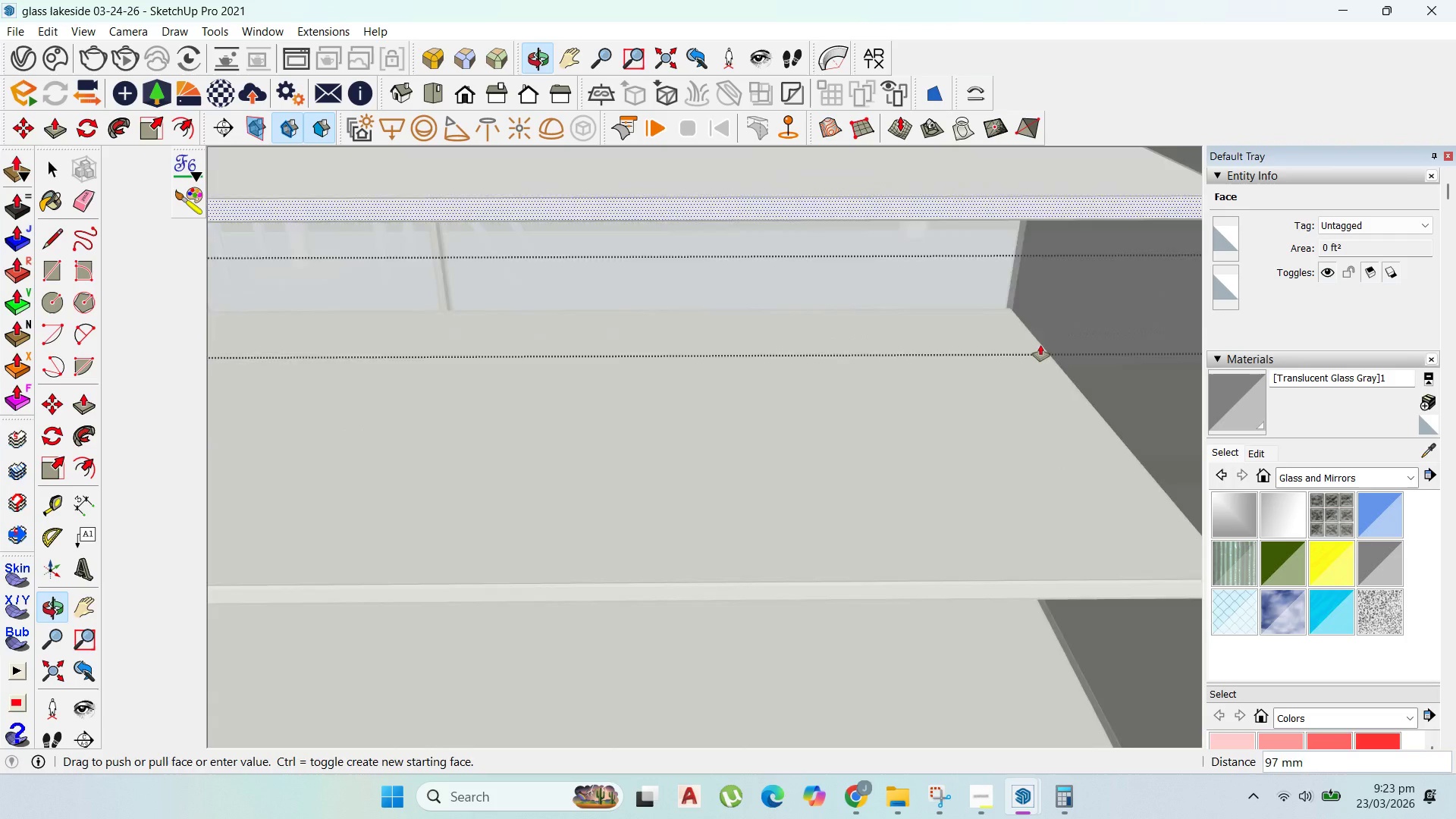 
scroll: coordinate [990, 358], scroll_direction: down, amount: 2.0
 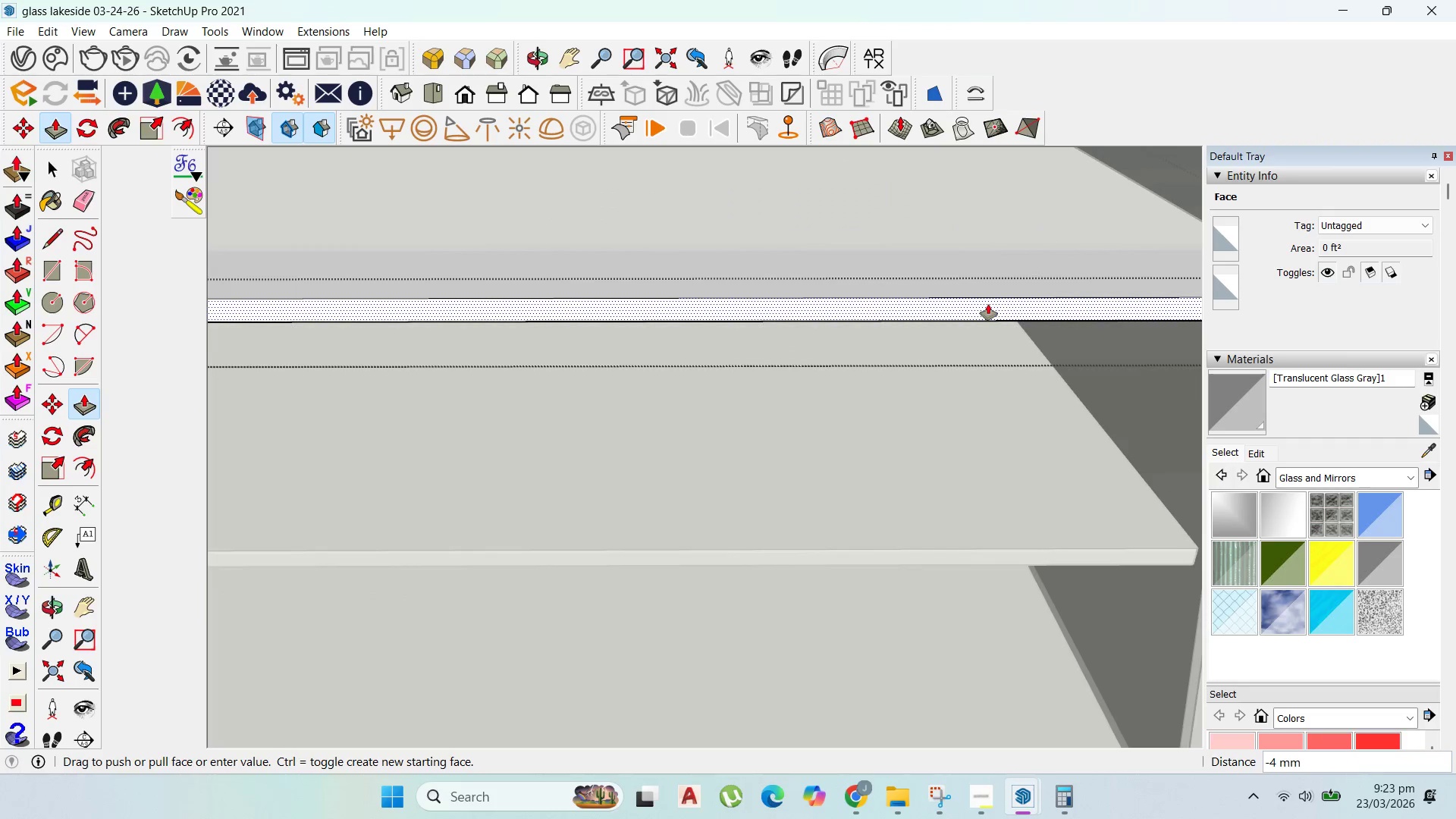 
left_click([988, 304])
 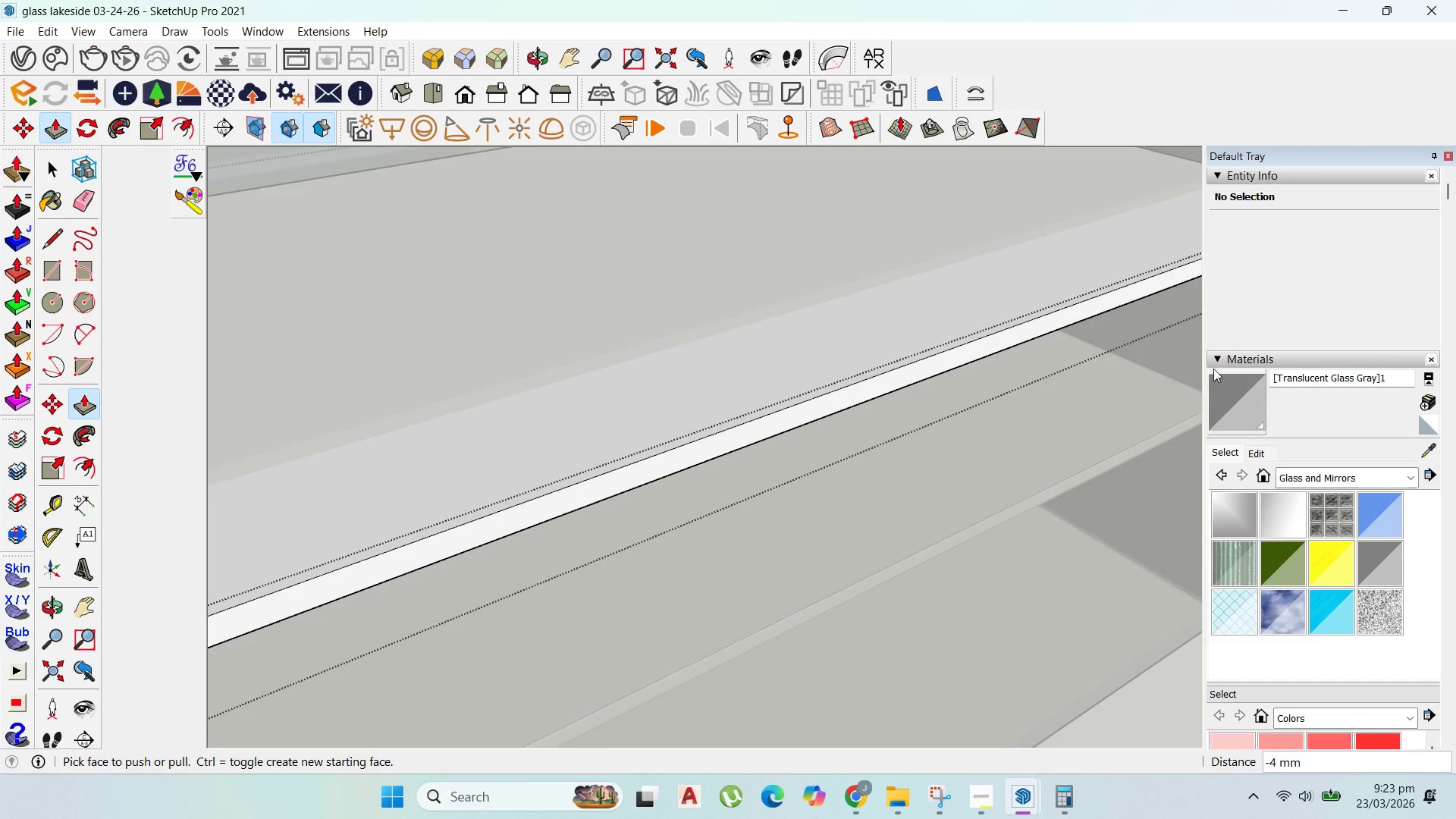 
scroll: coordinate [1156, 274], scroll_direction: up, amount: 1.0
 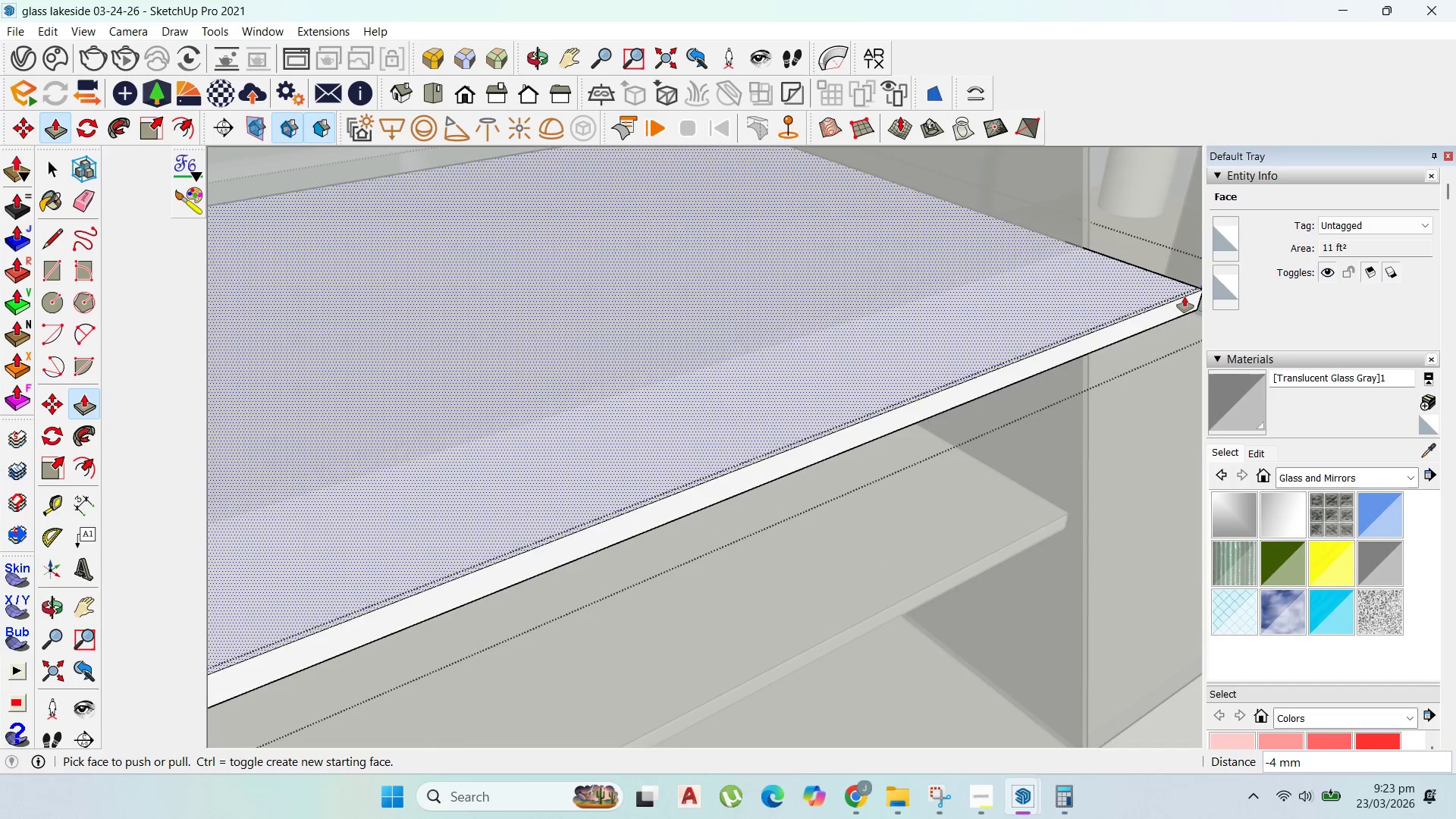 
left_click([1185, 297])
 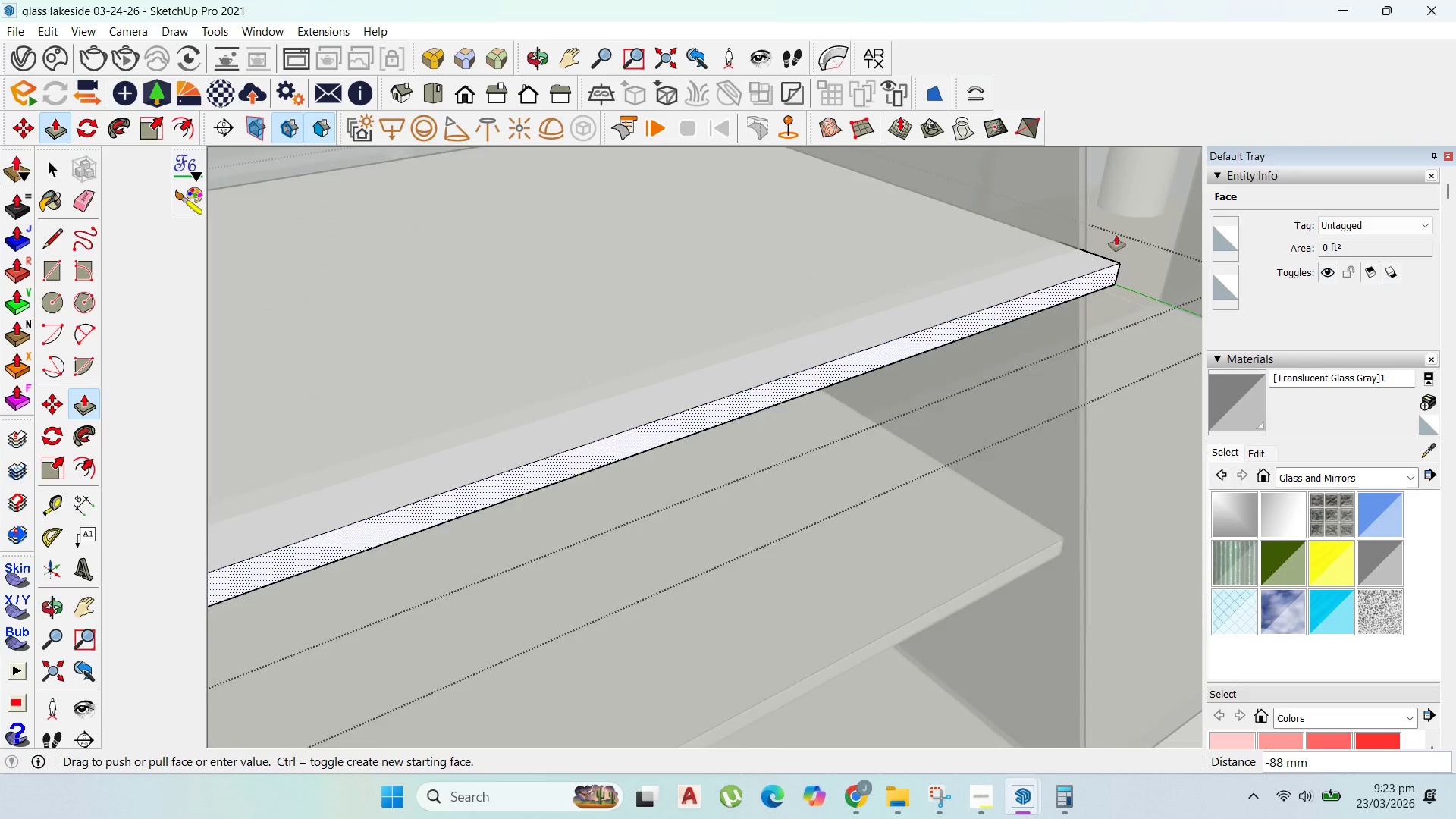 
scroll: coordinate [1100, 246], scroll_direction: up, amount: 9.0
 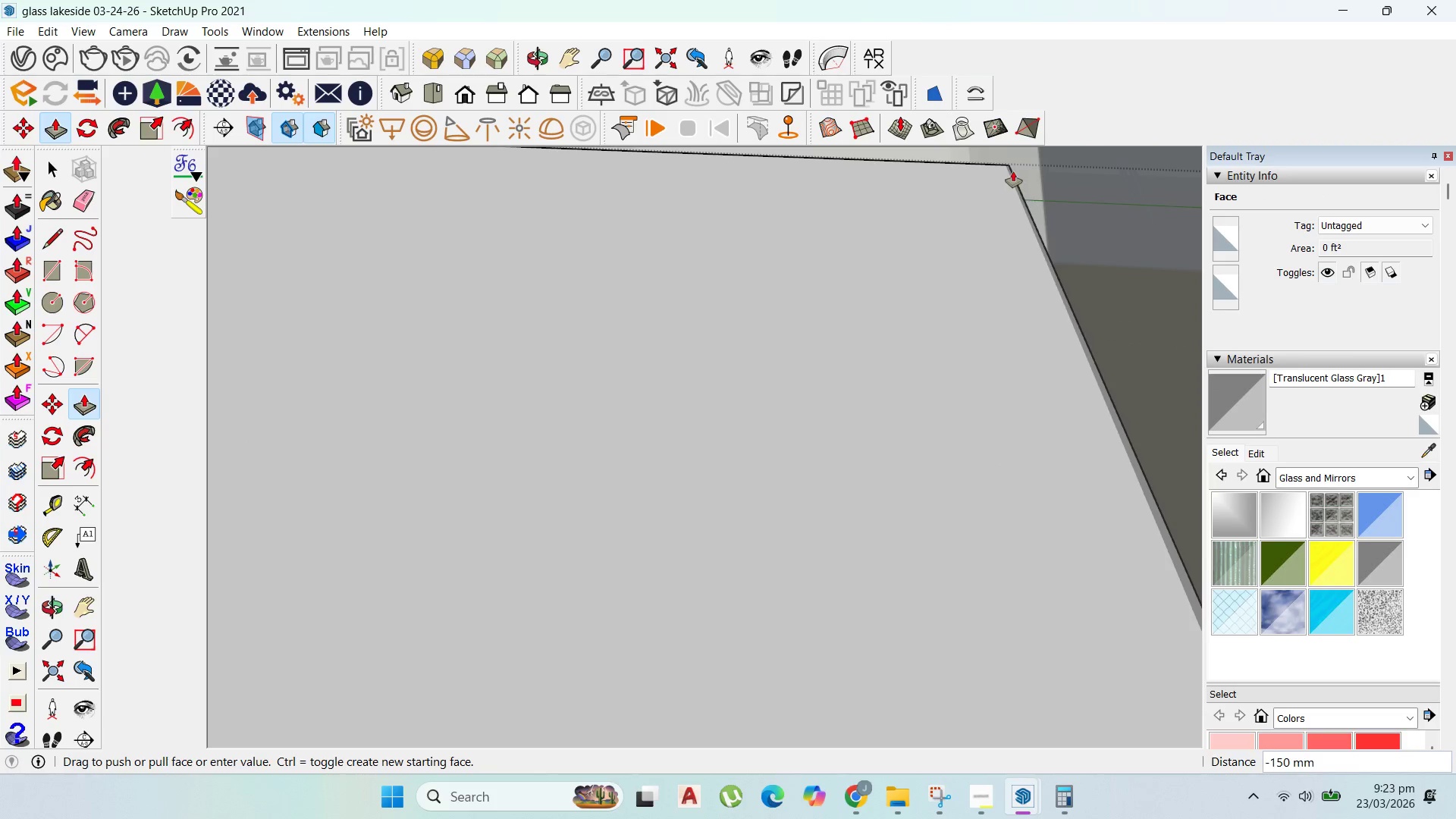 
left_click([1007, 164])
 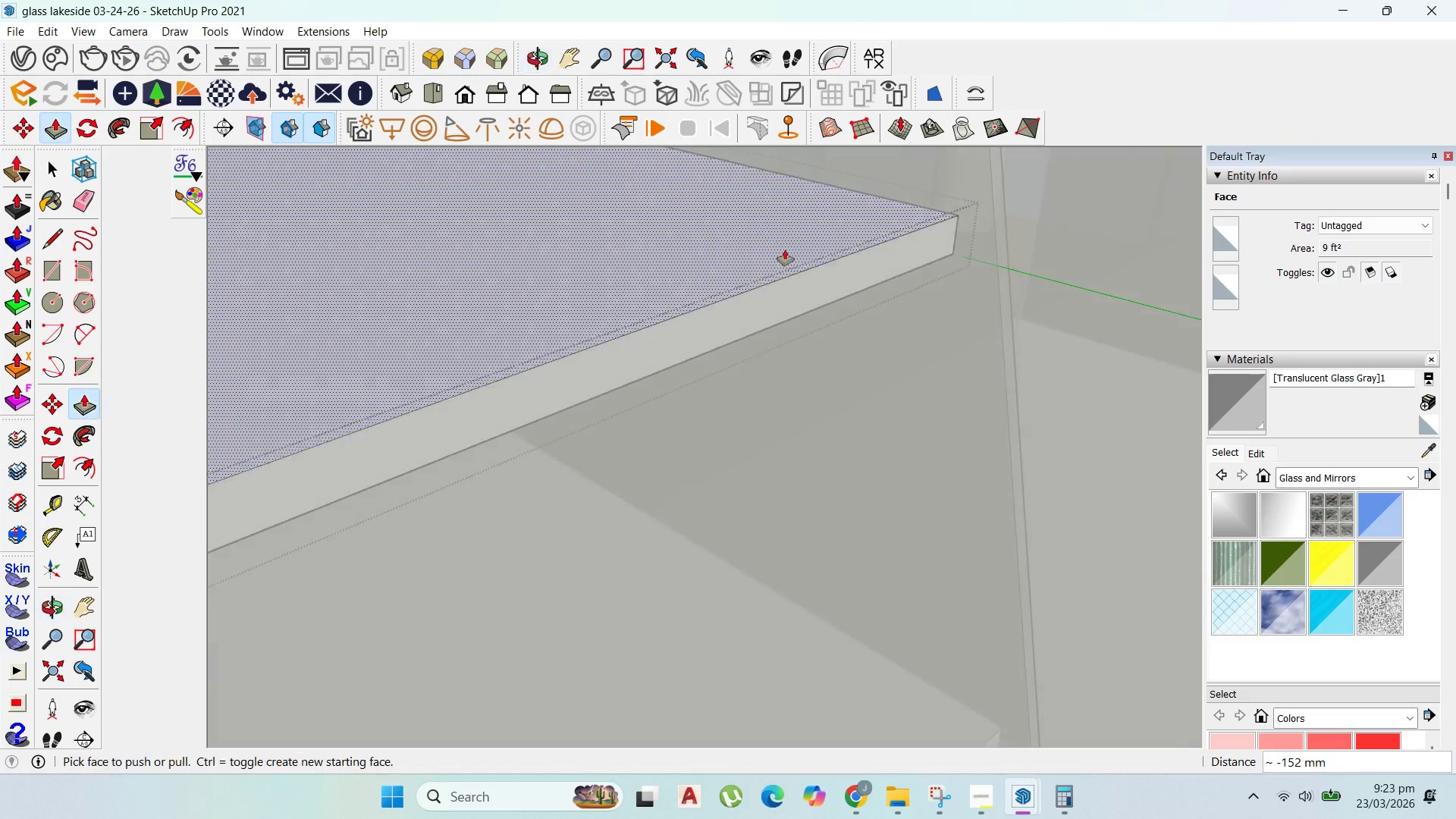 
scroll: coordinate [1011, 334], scroll_direction: down, amount: 12.0
 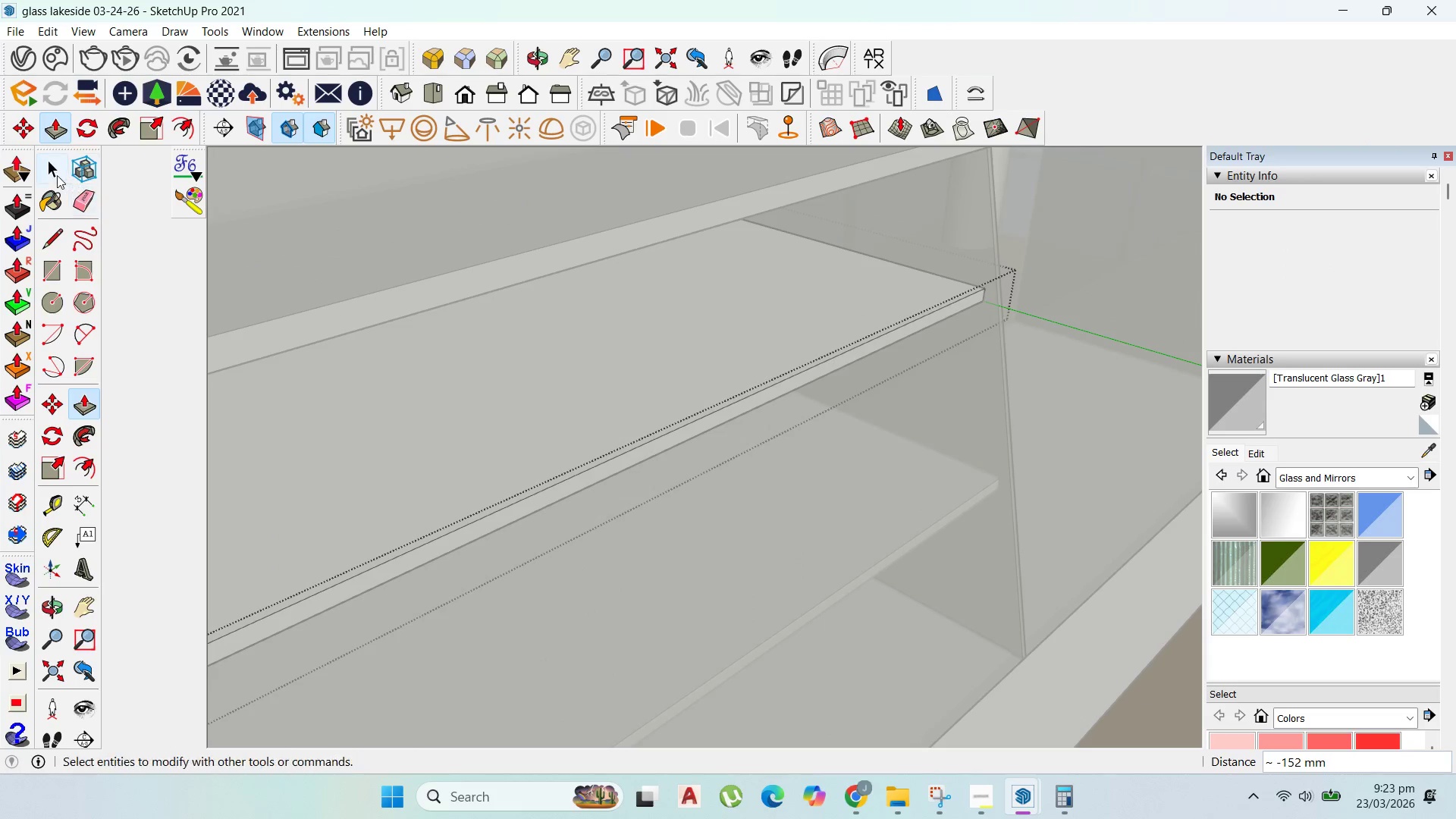 
left_click([42, 165])
 